 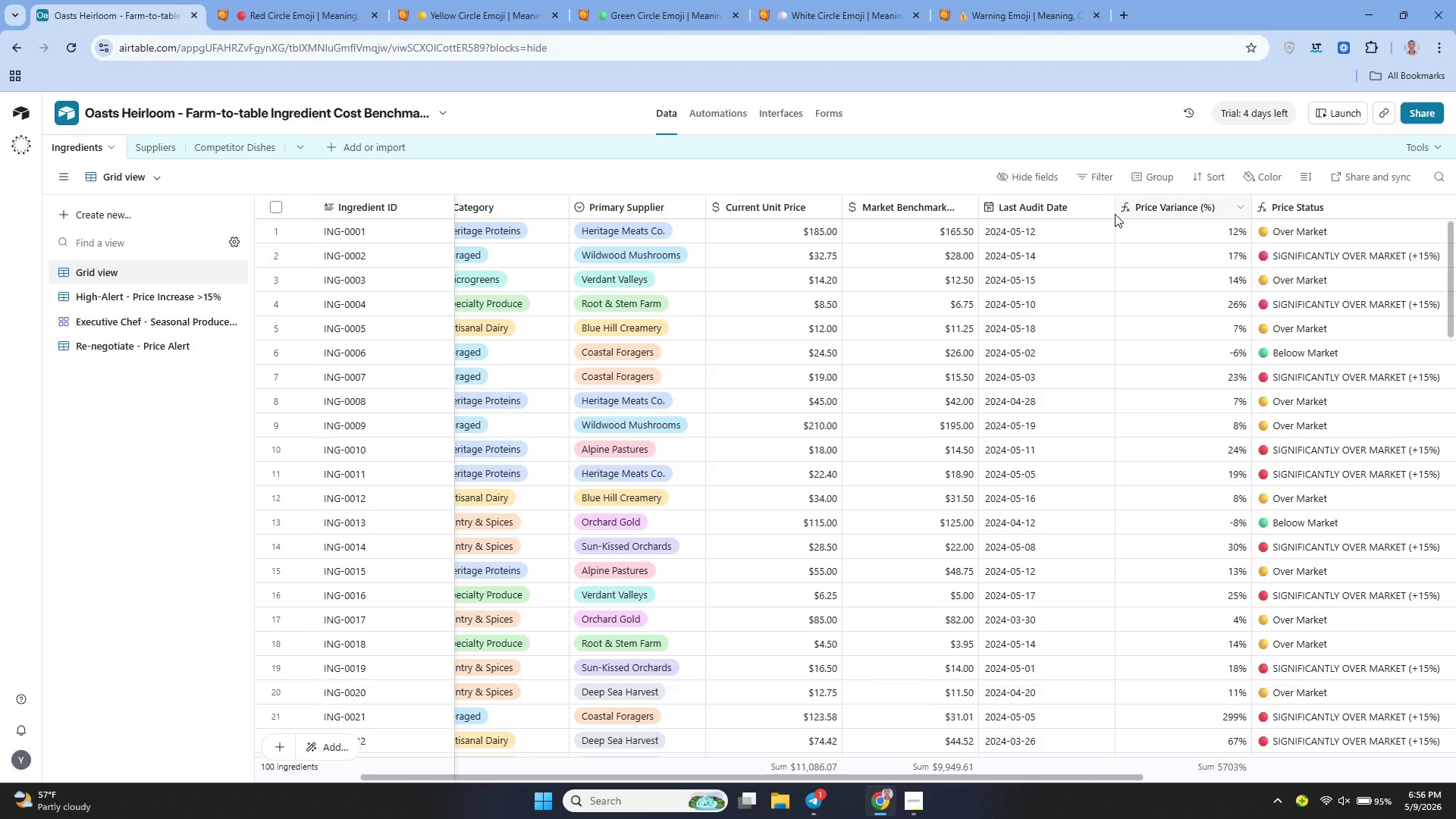 
left_click([1423, 118])
 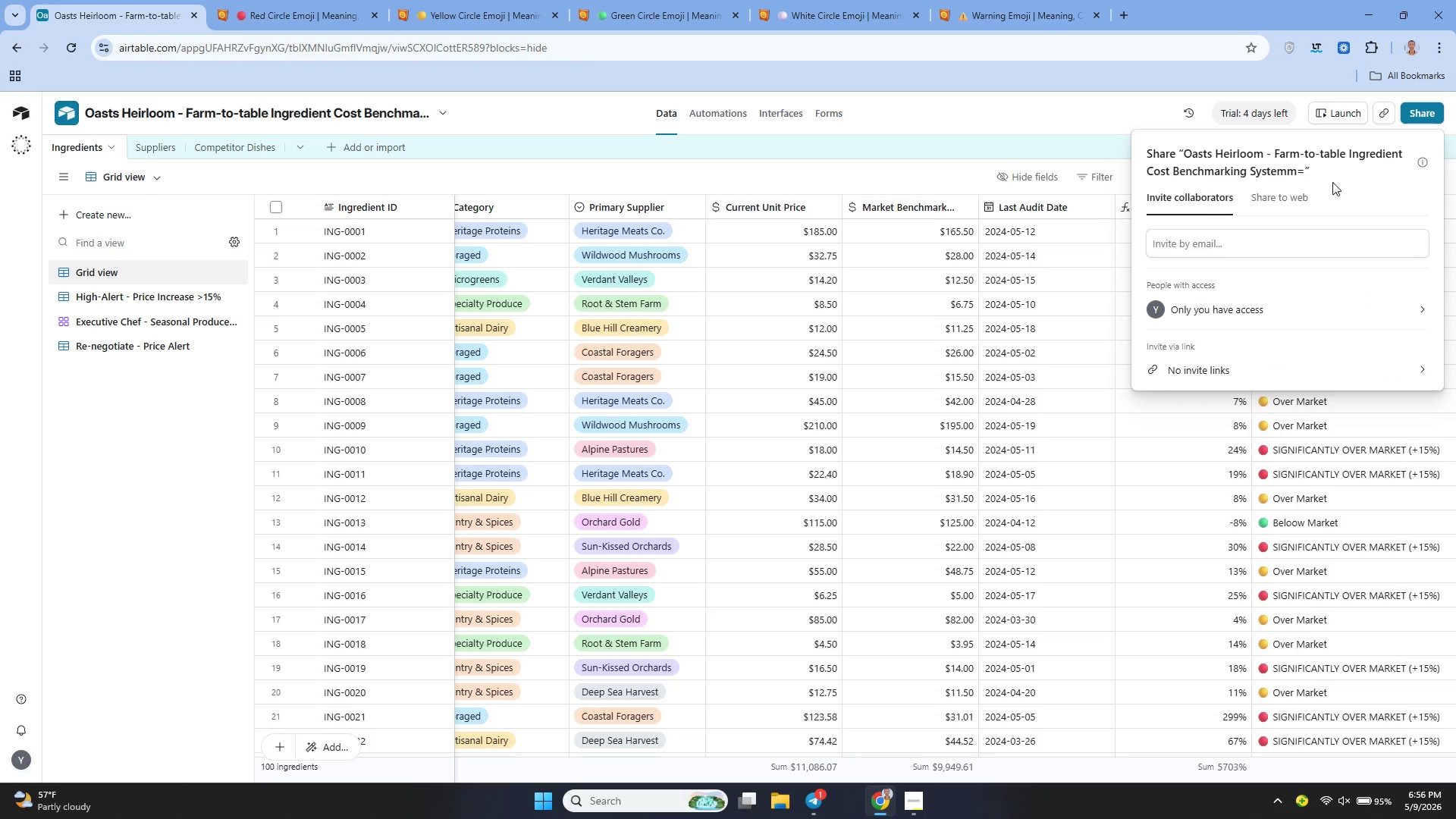 
left_click([1294, 189])
 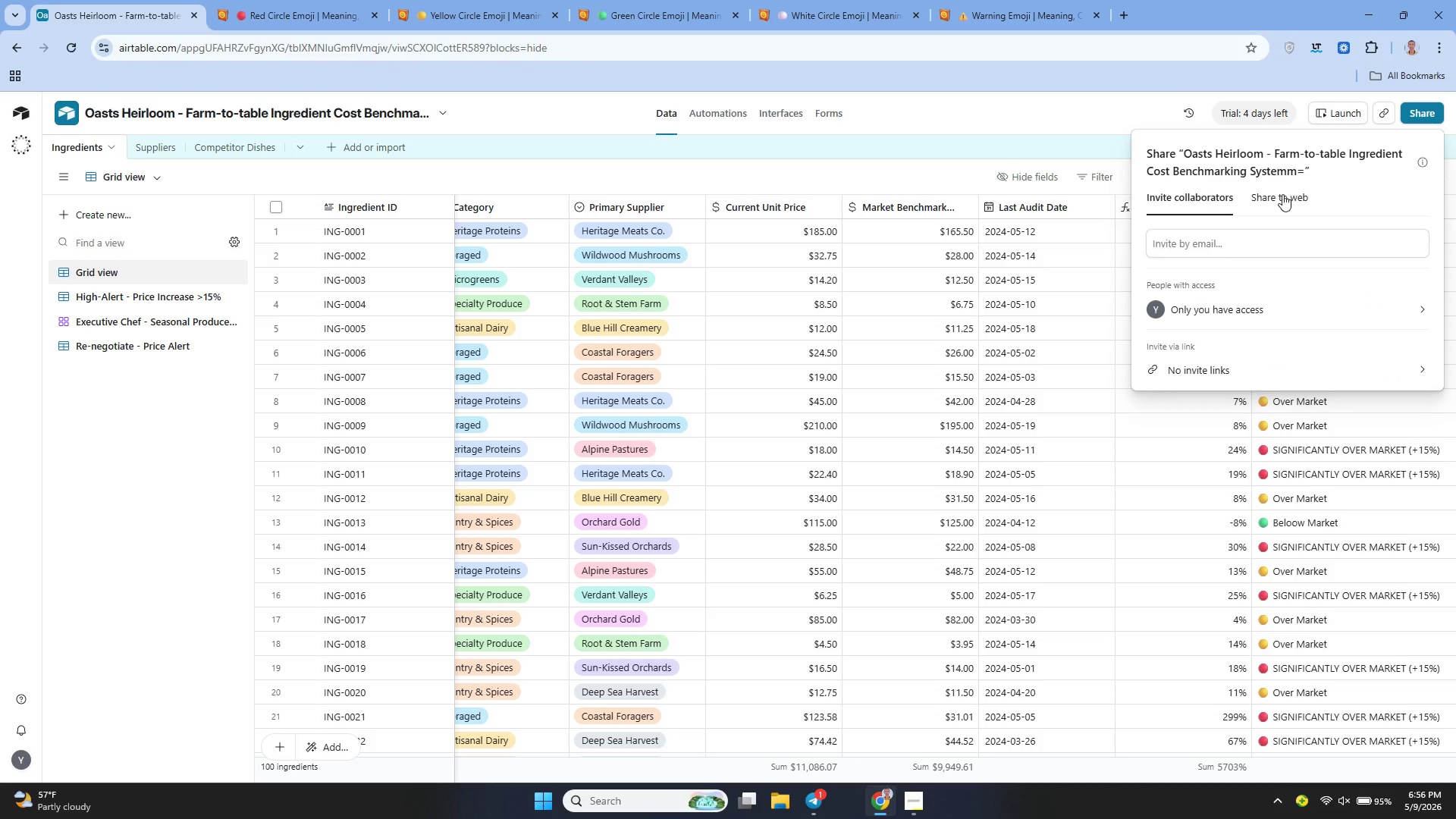 
left_click([1282, 194])
 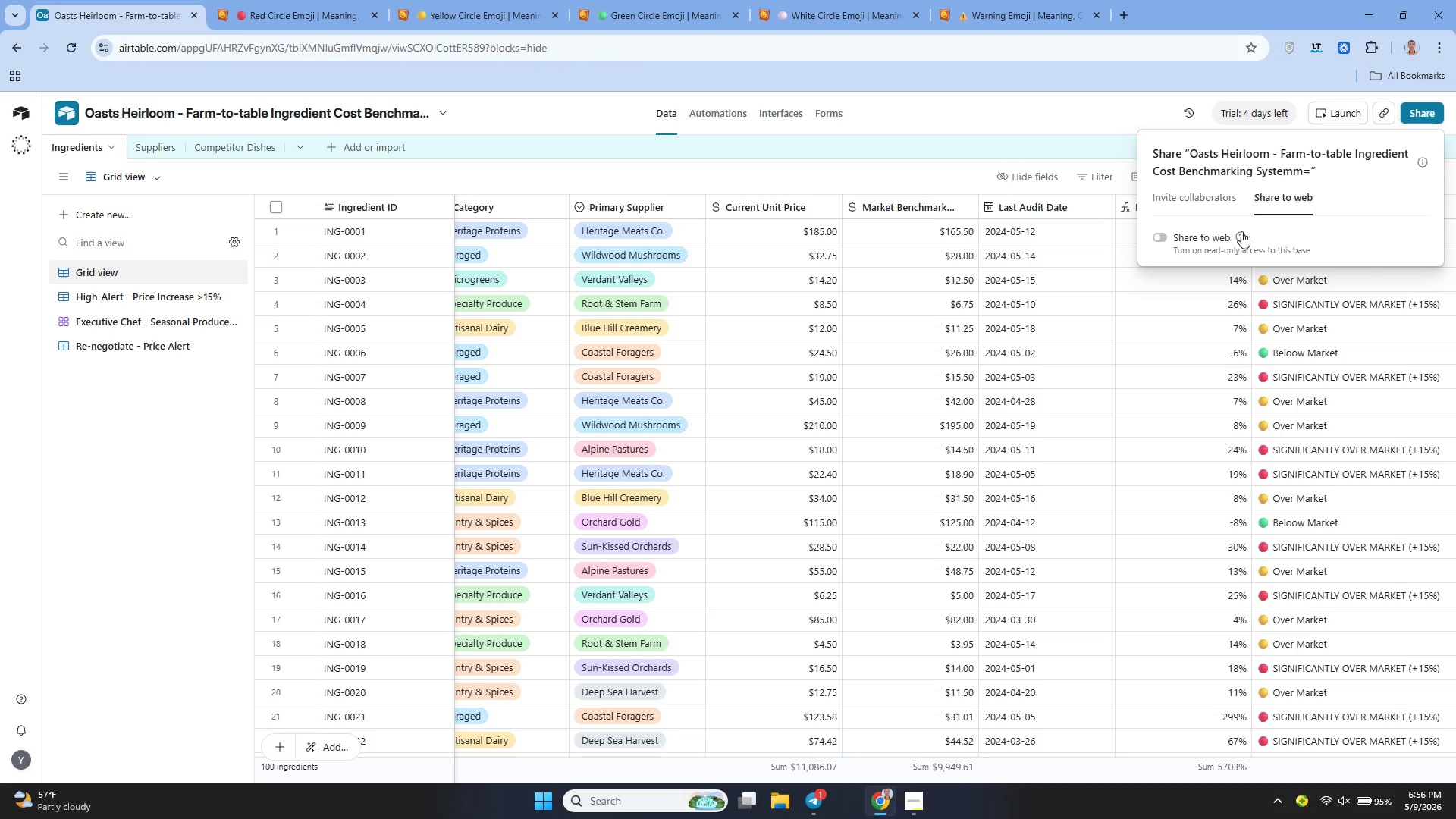 
left_click([1158, 234])
 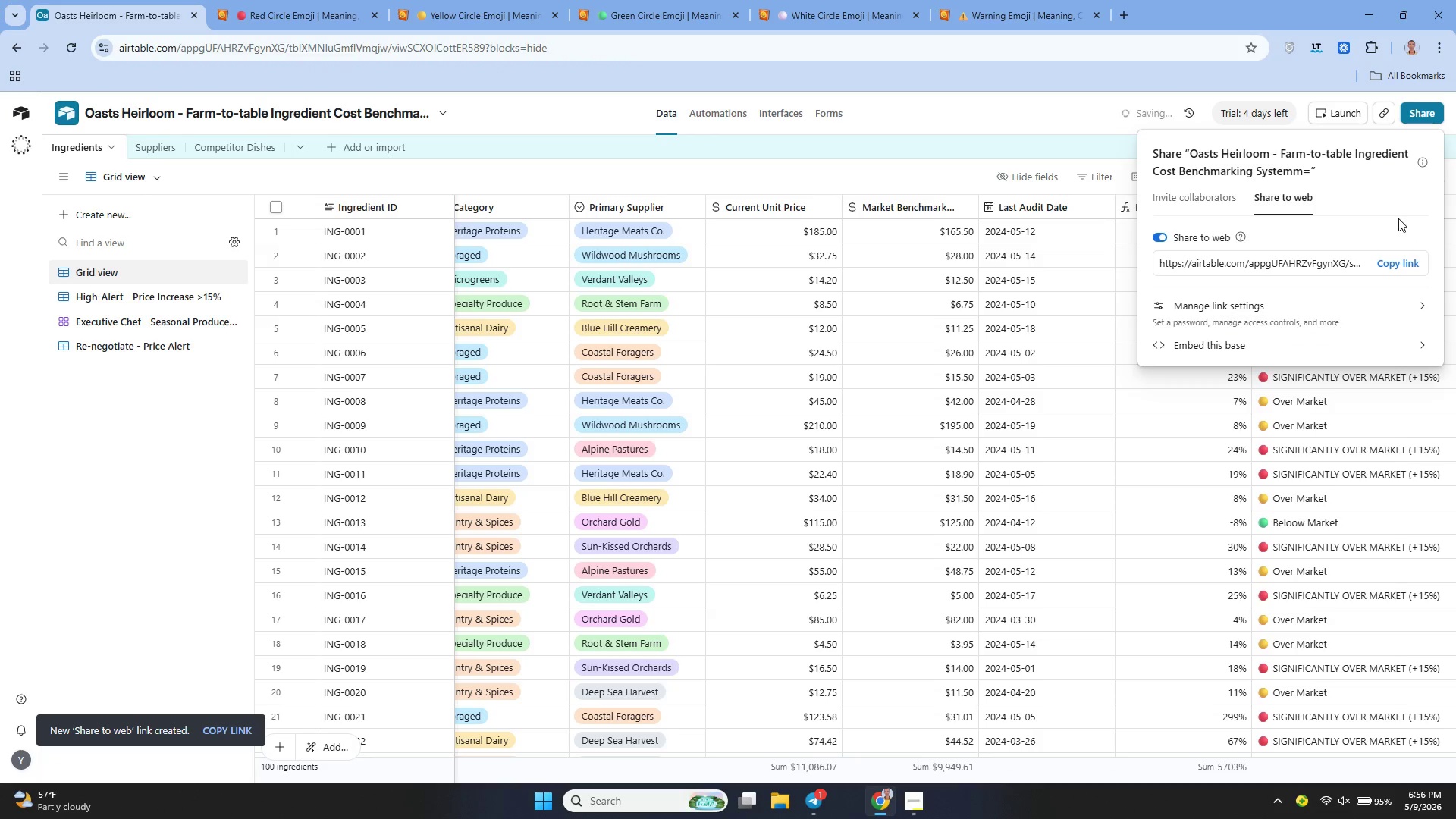 
left_click([1397, 263])
 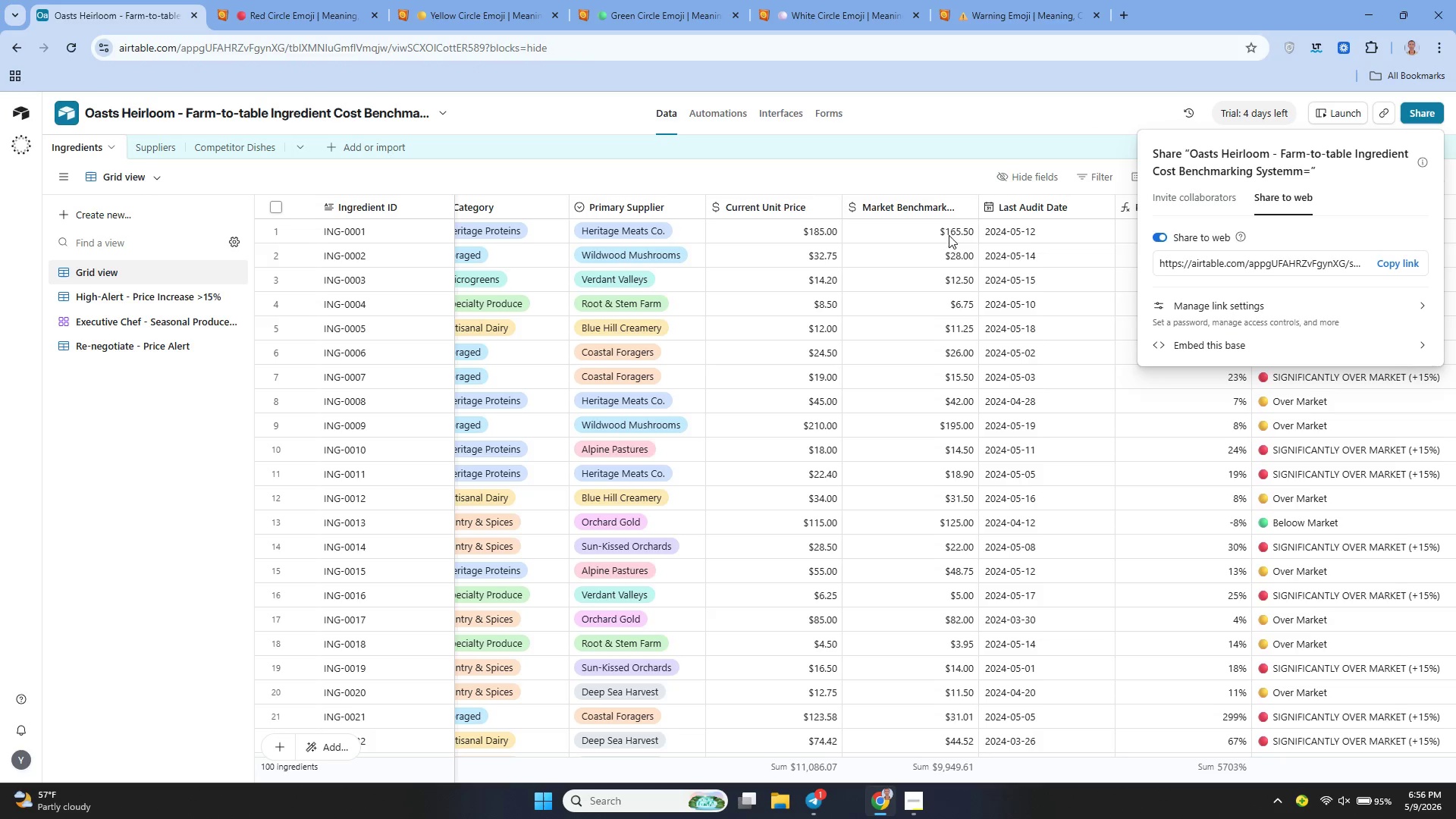 
wait(6.92)
 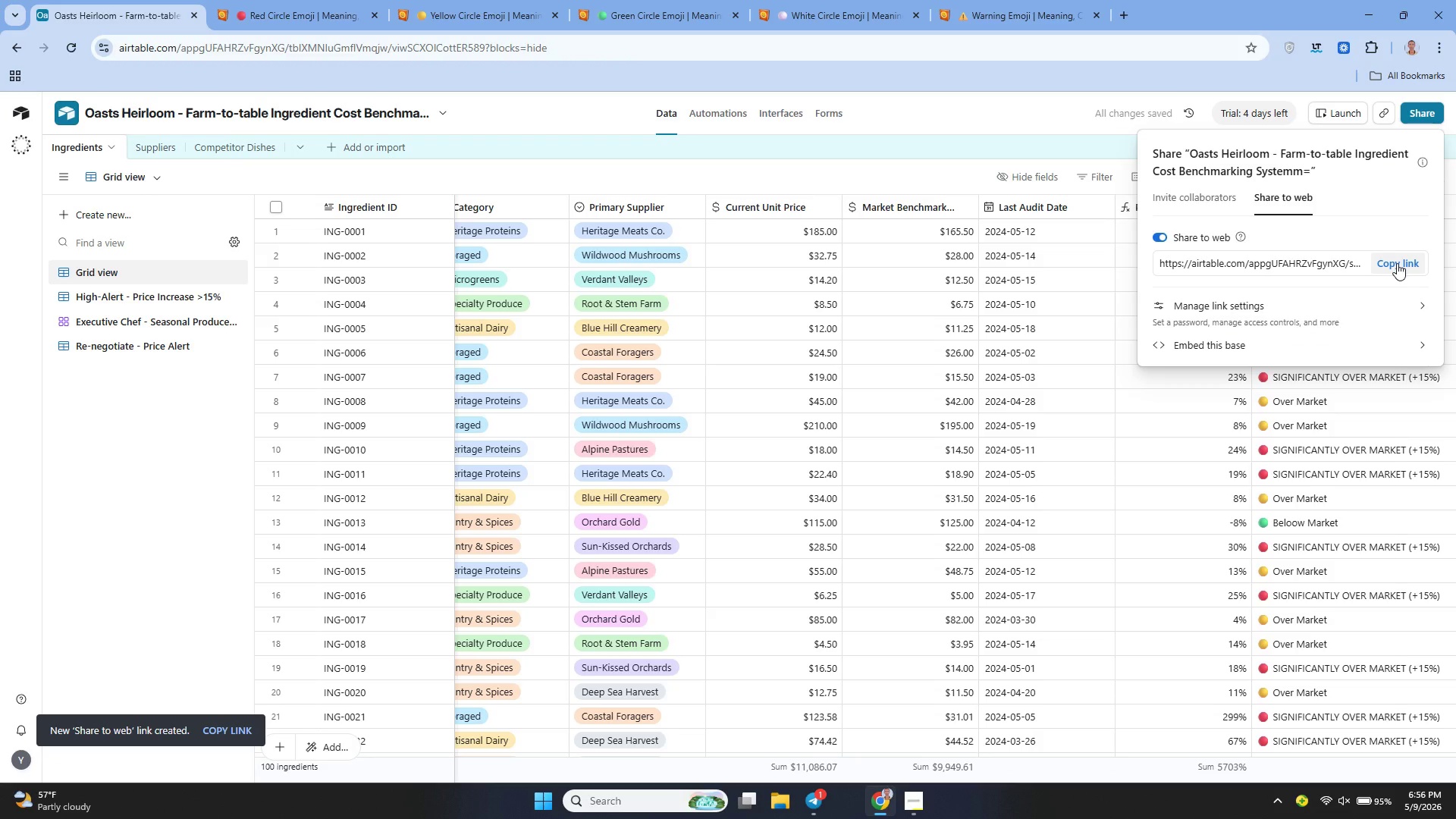 
left_click([105, 149])
 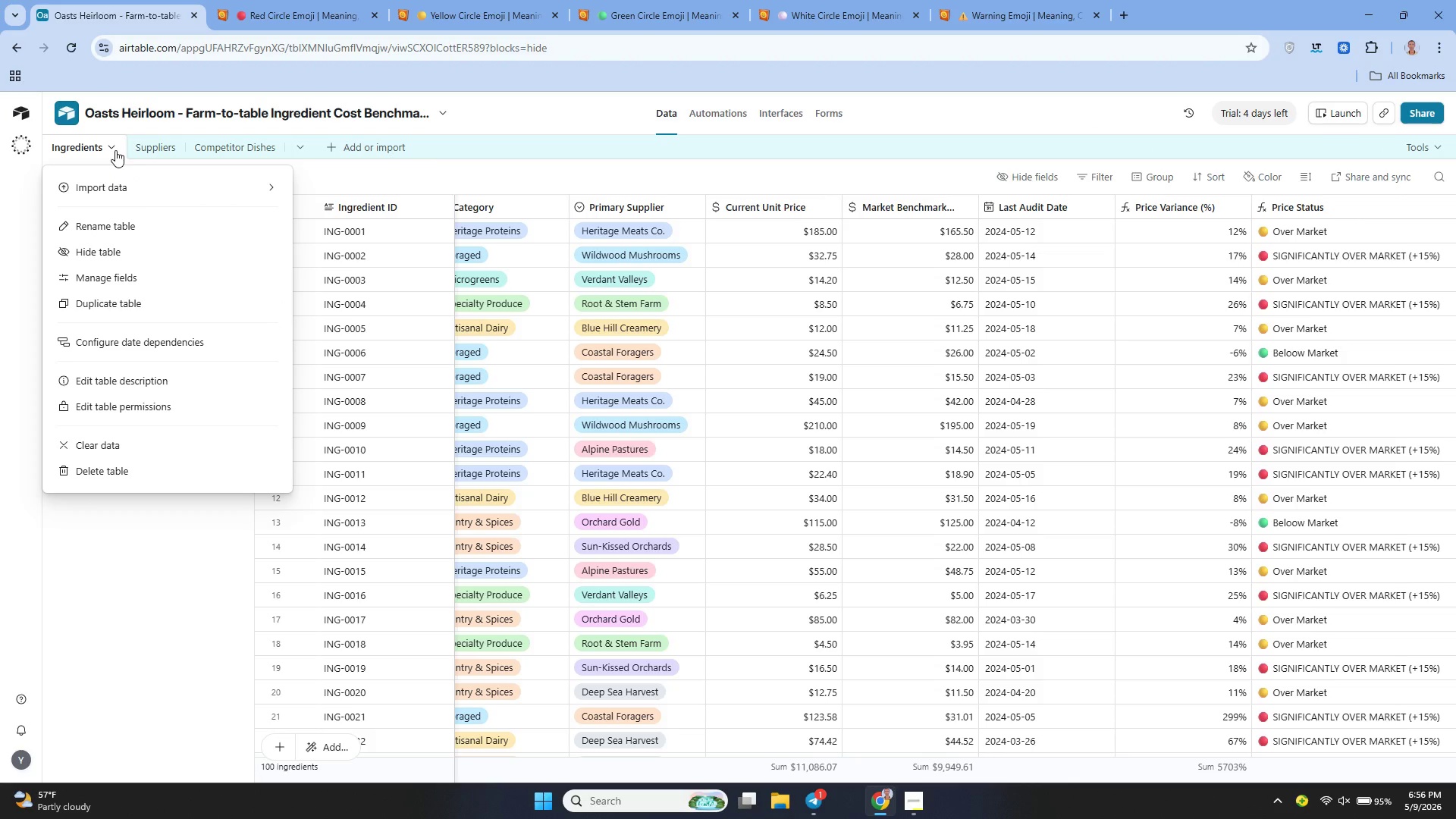 
left_click([124, 631])
 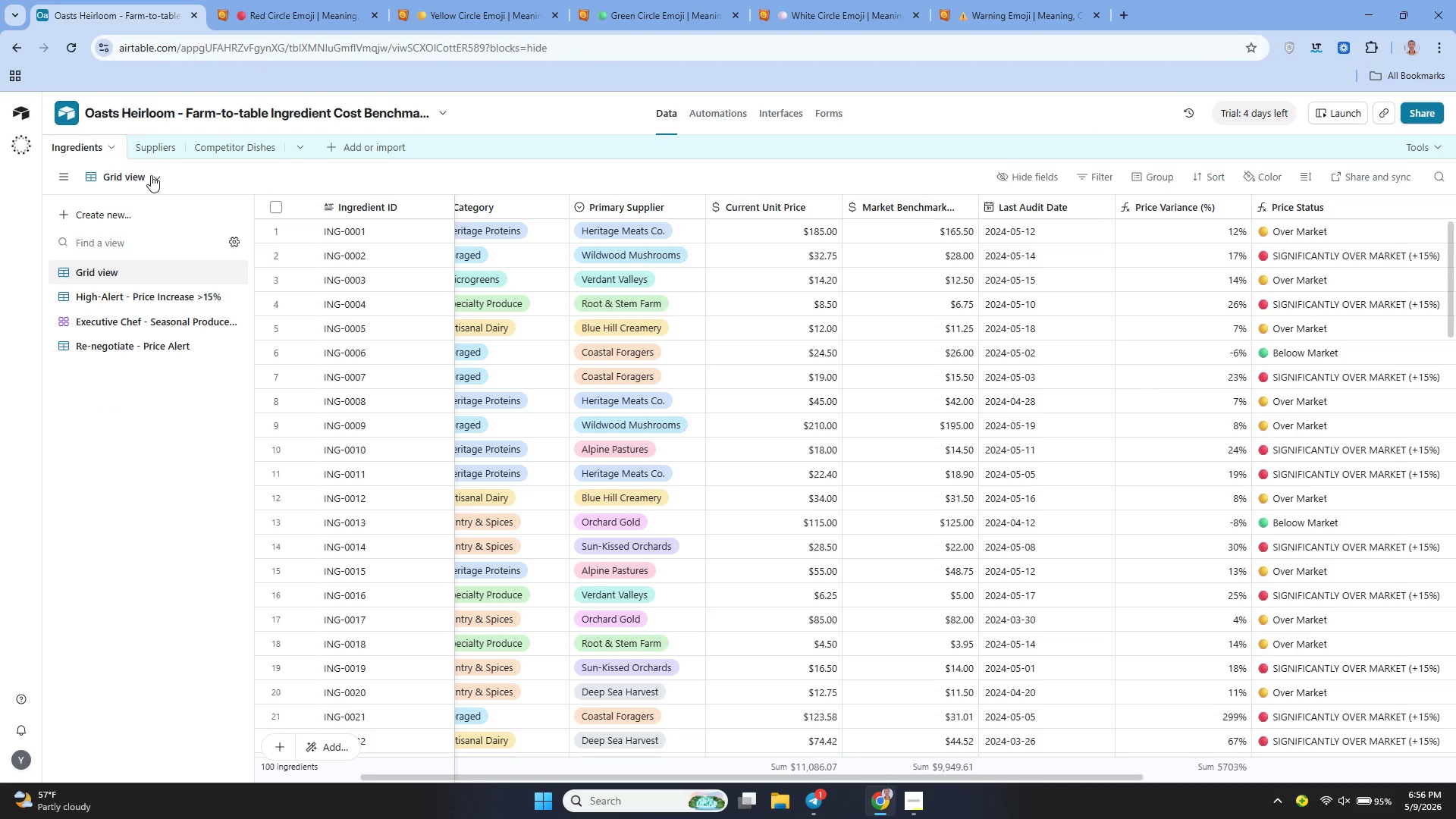 
left_click([152, 173])
 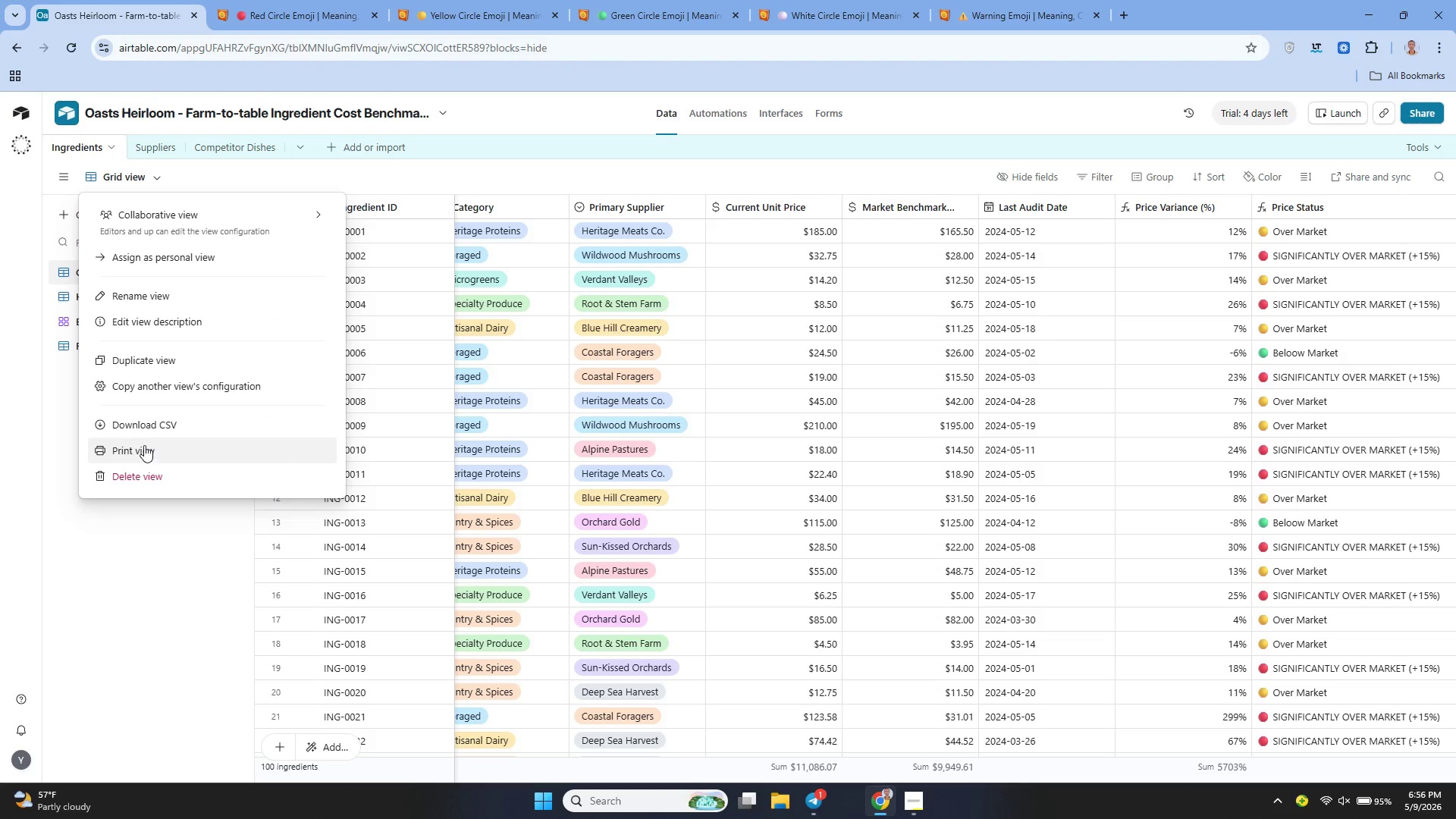 
left_click([146, 414])
 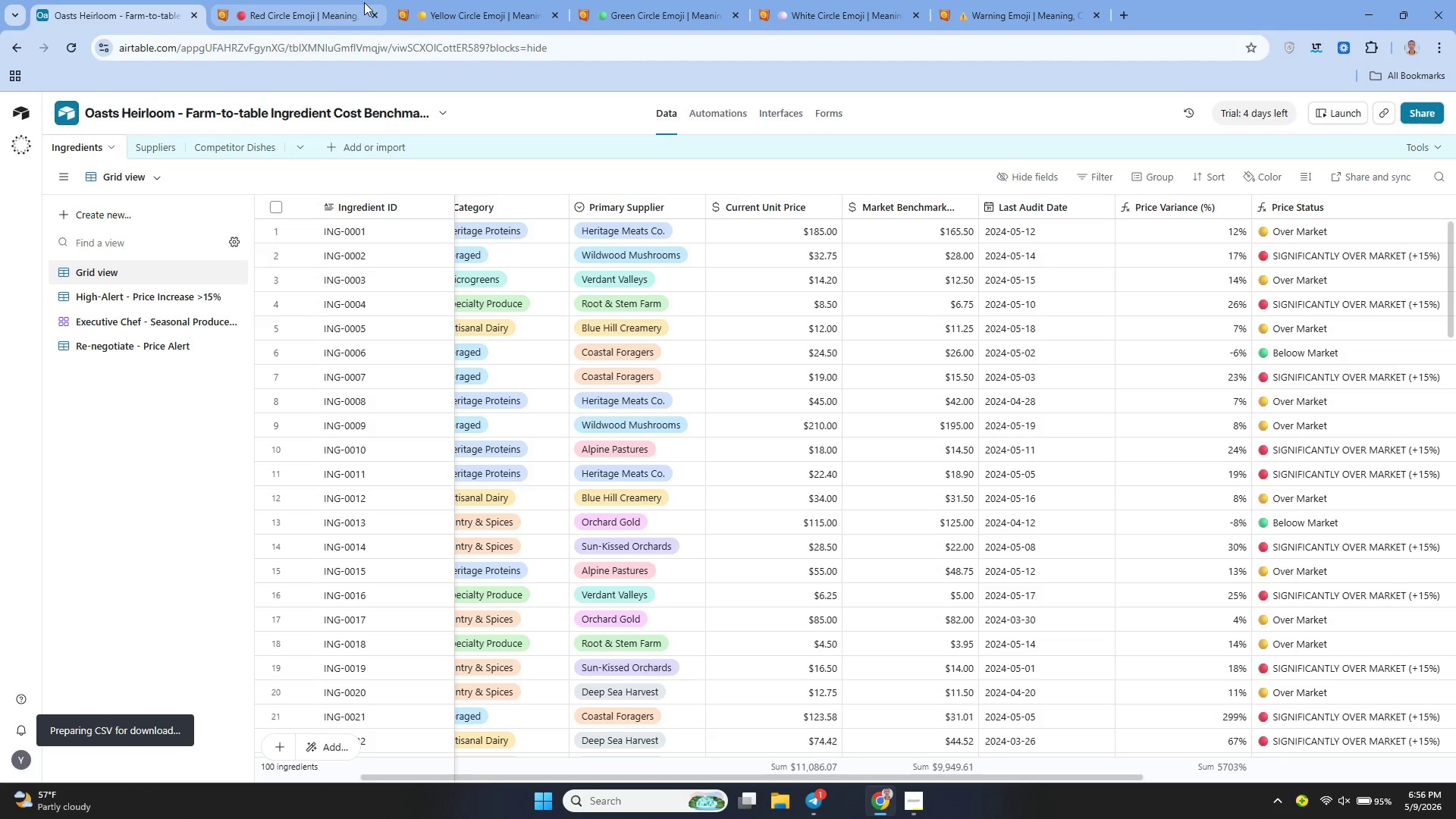 
double_click([368, 10])
 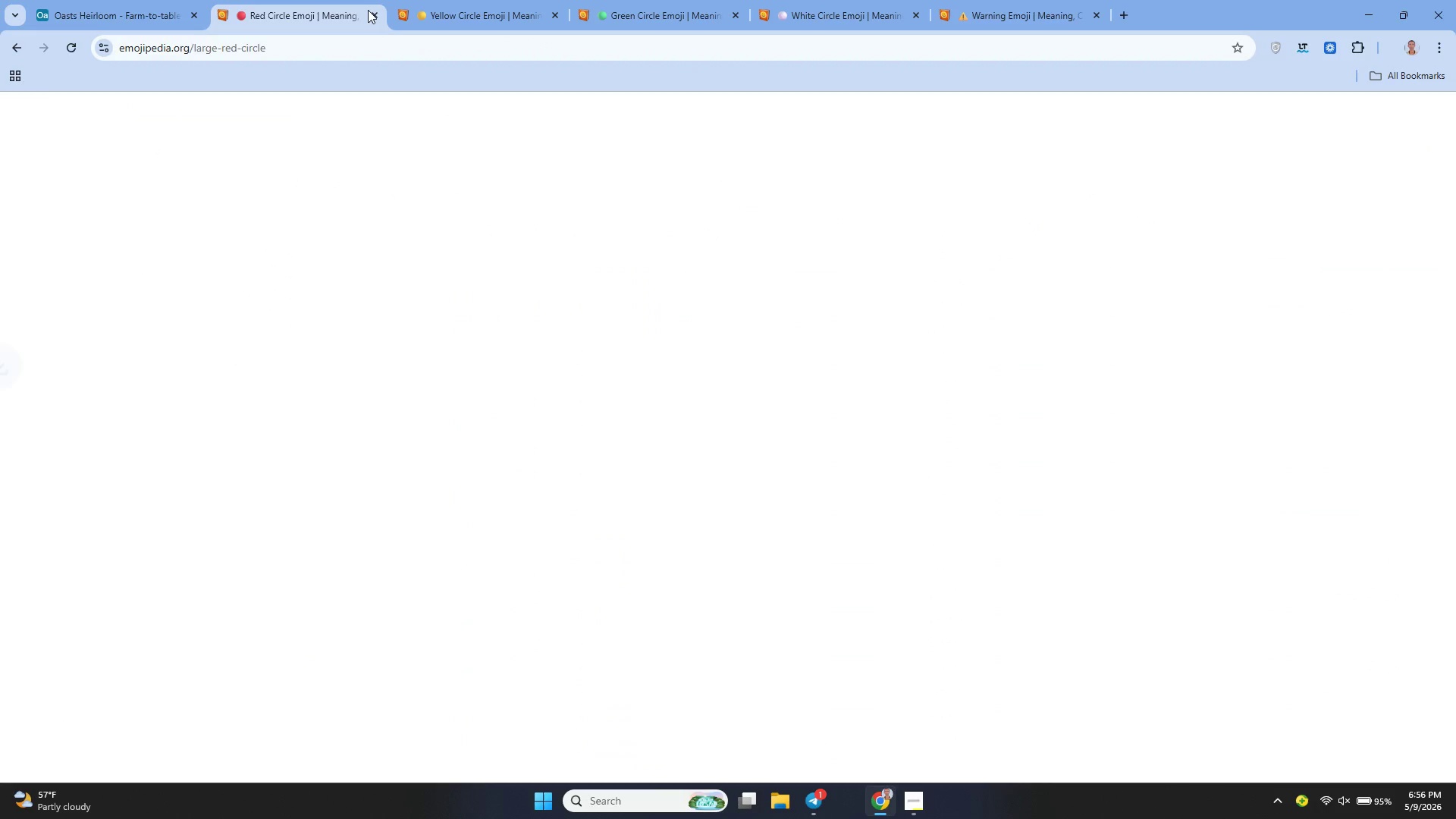 
triple_click([368, 10])
 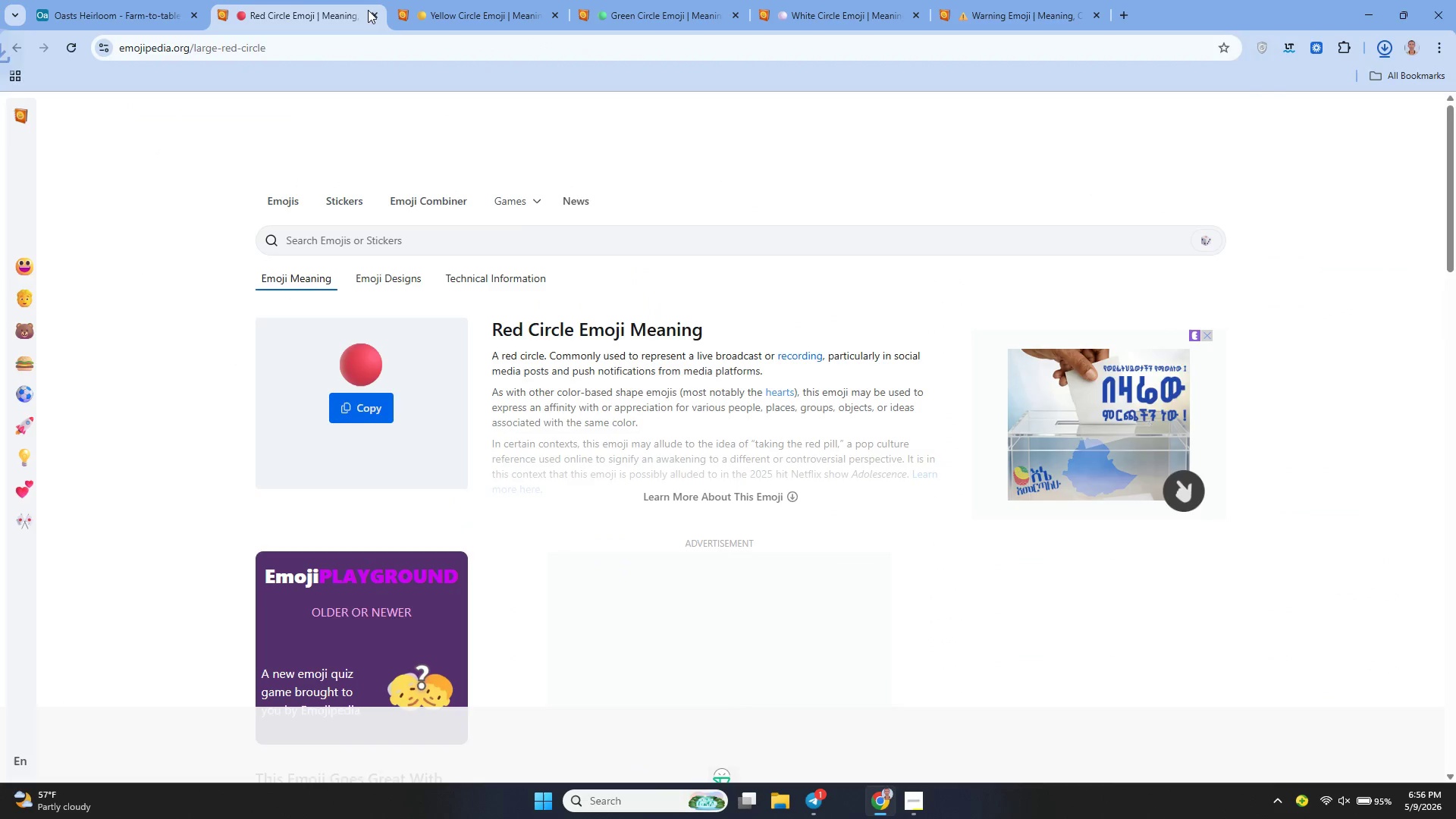 
triple_click([368, 10])
 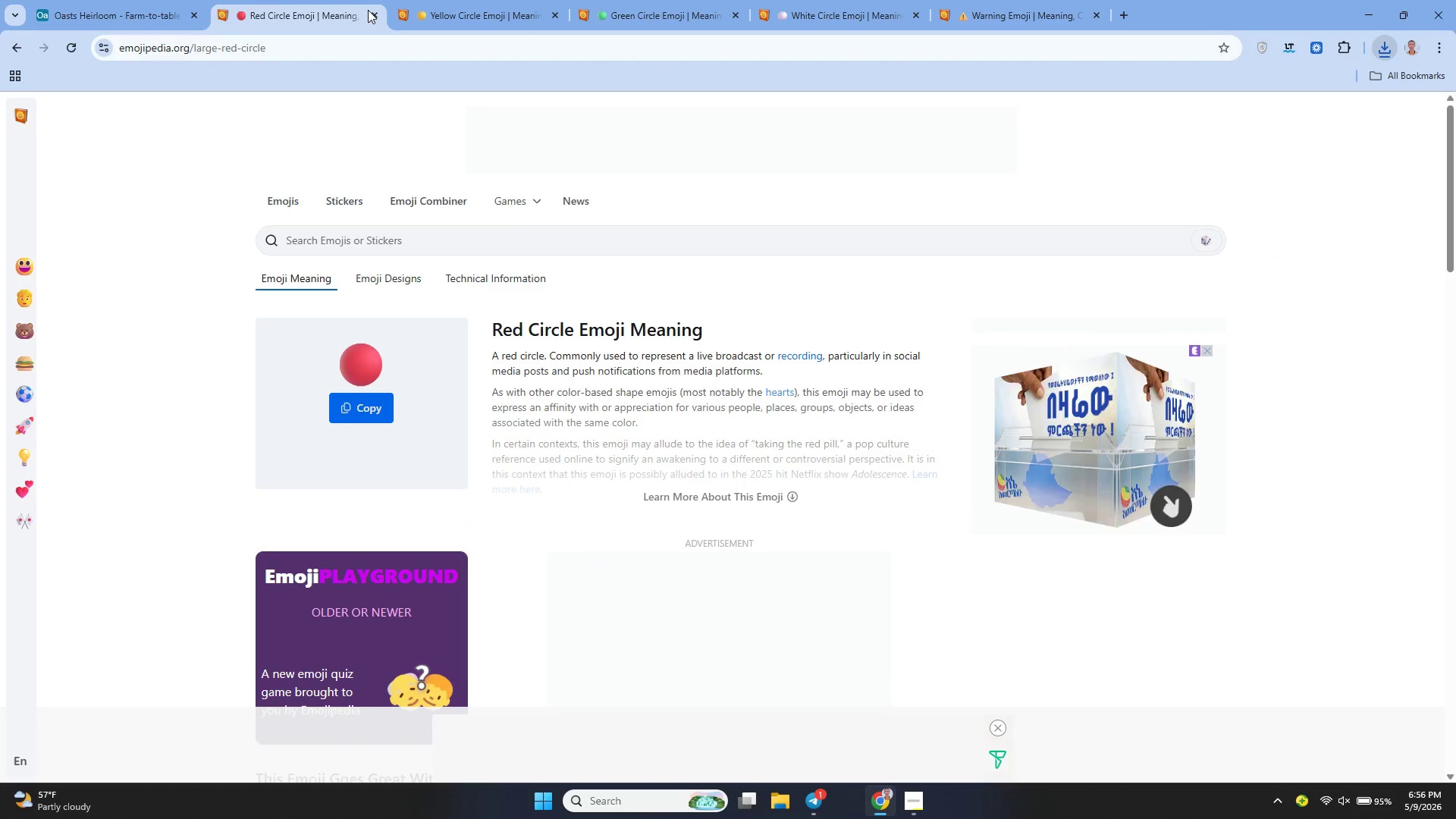 
double_click([368, 10])
 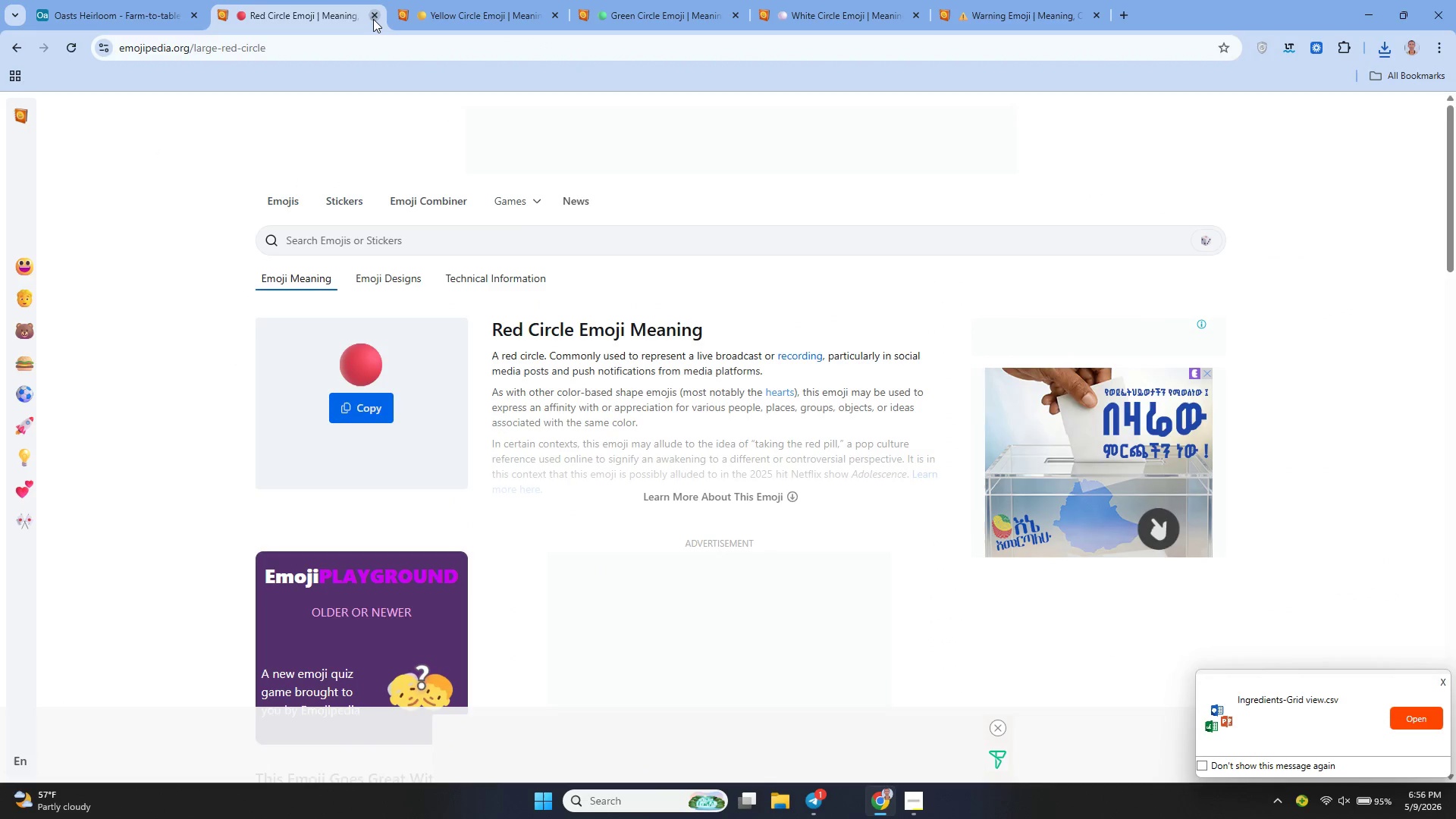 
double_click([373, 19])
 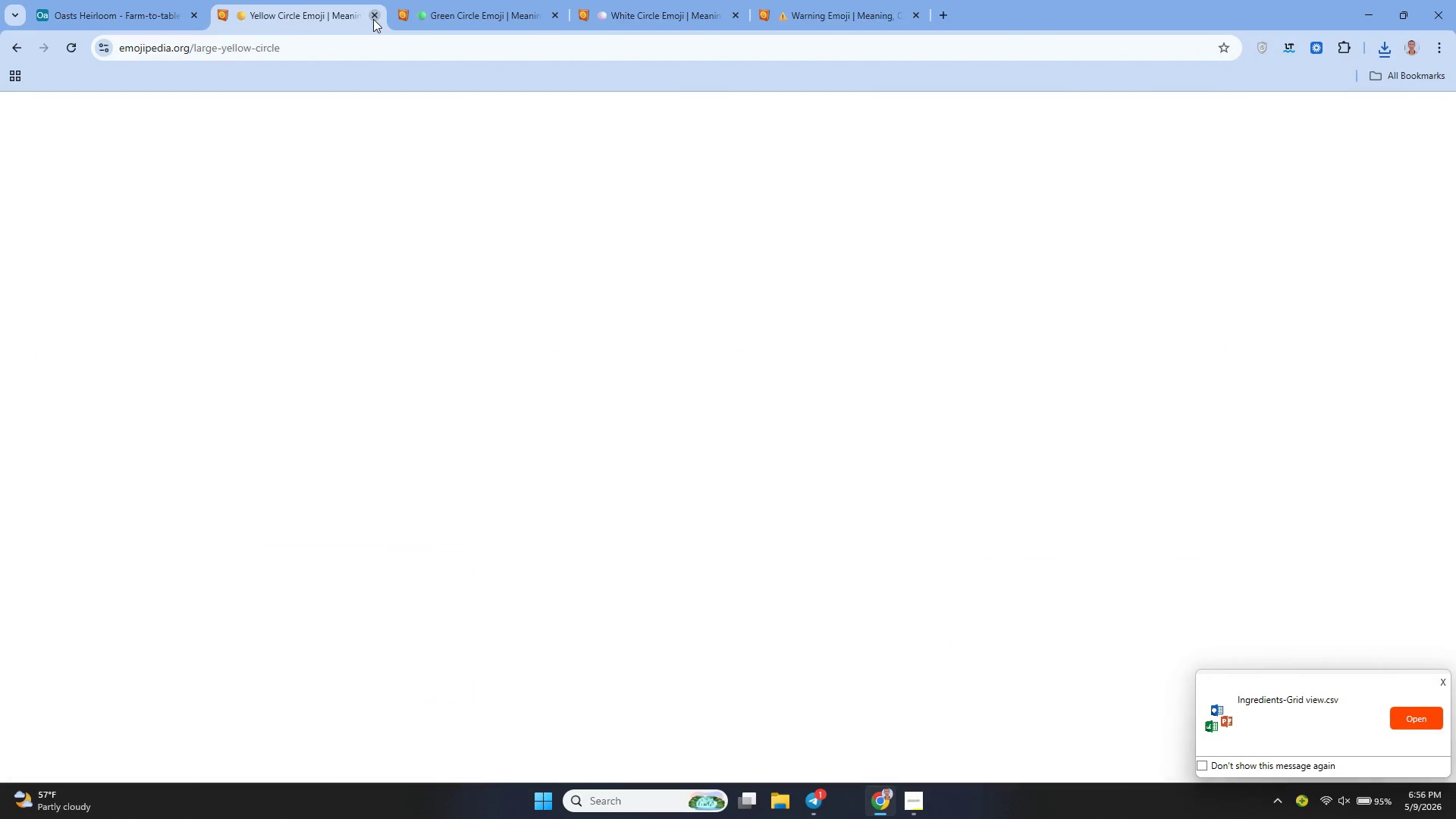 
triple_click([373, 19])
 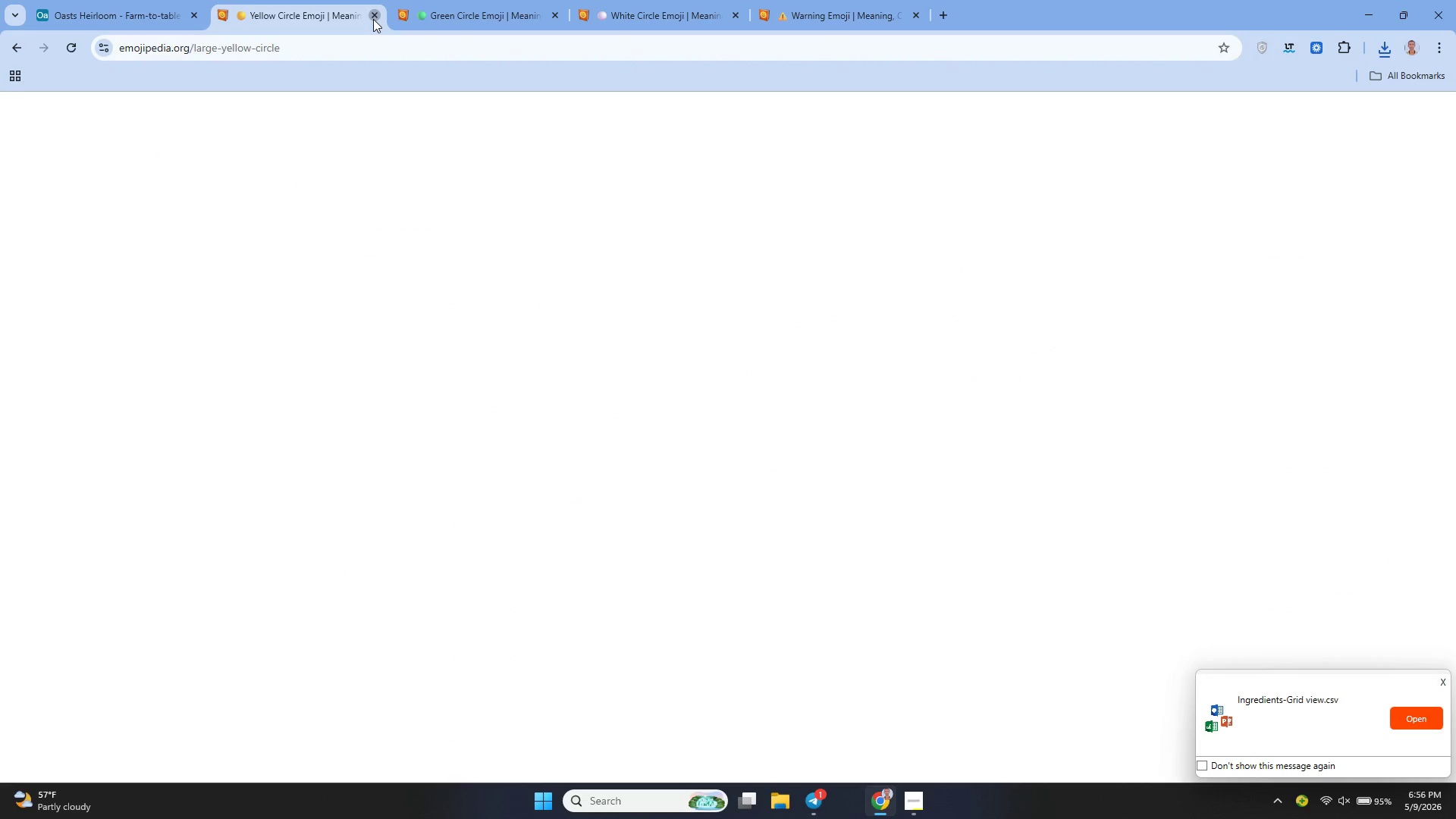 
triple_click([373, 19])
 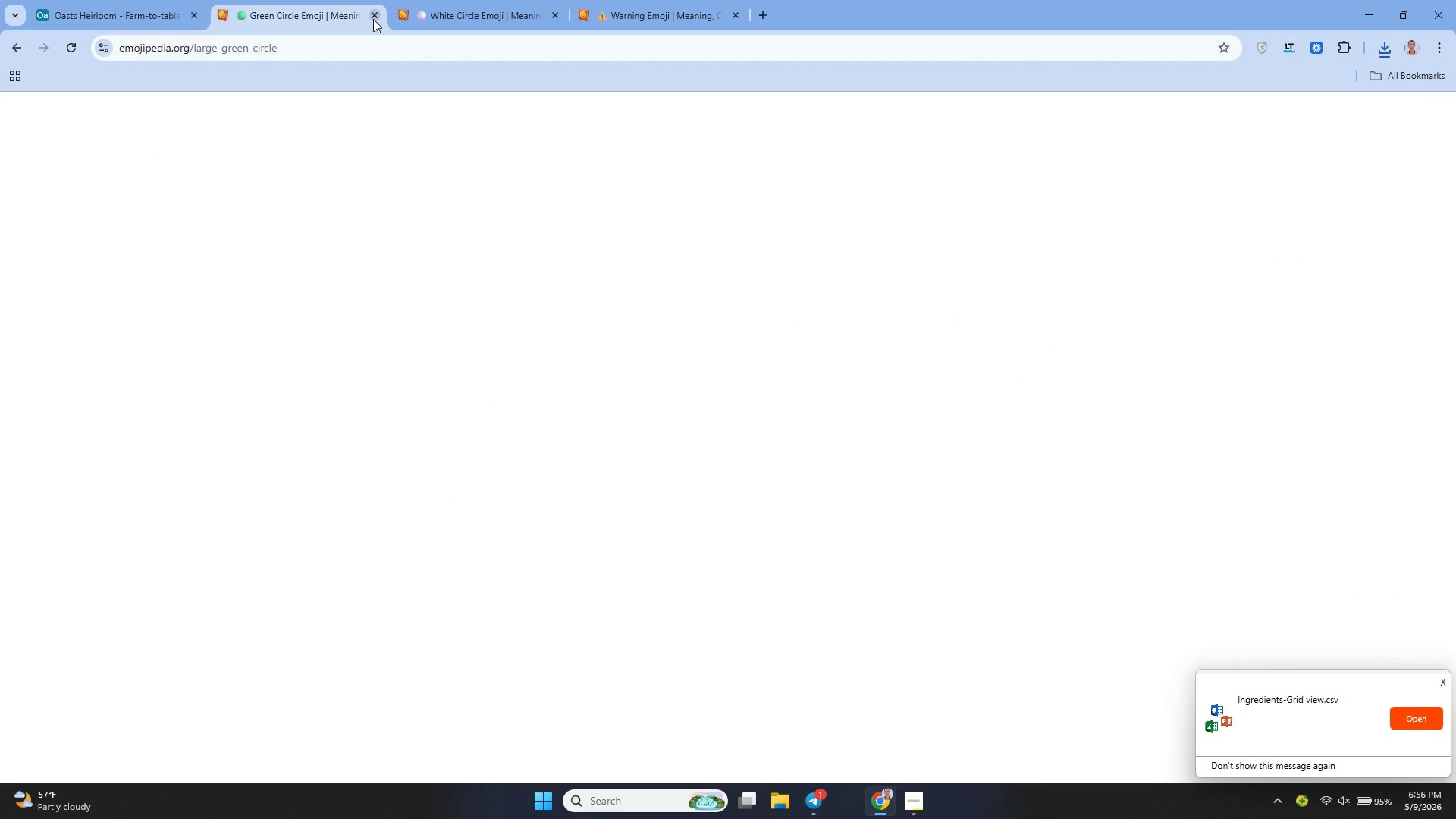 
left_click([373, 19])
 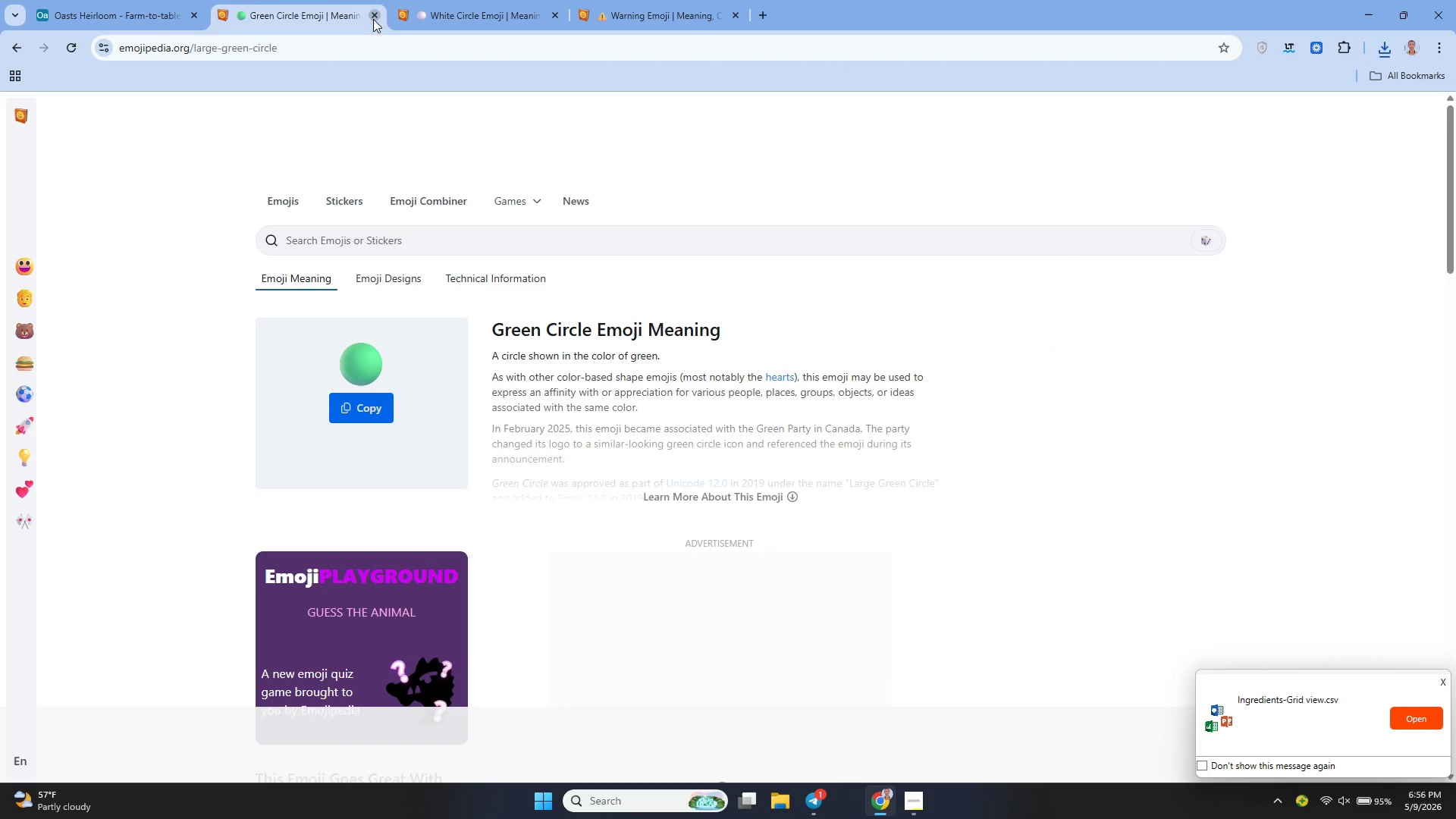 
left_click([373, 19])
 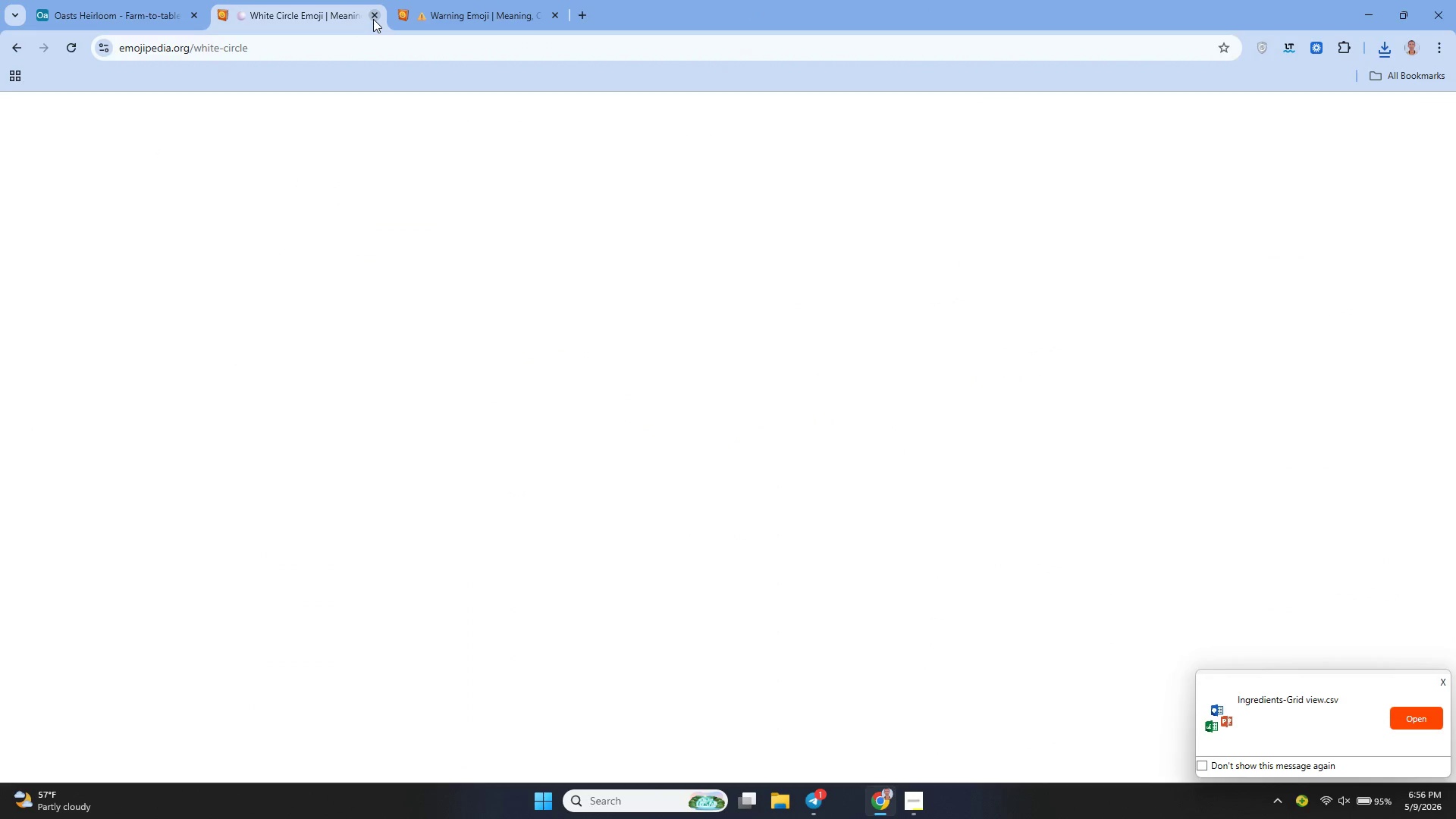 
left_click([373, 19])
 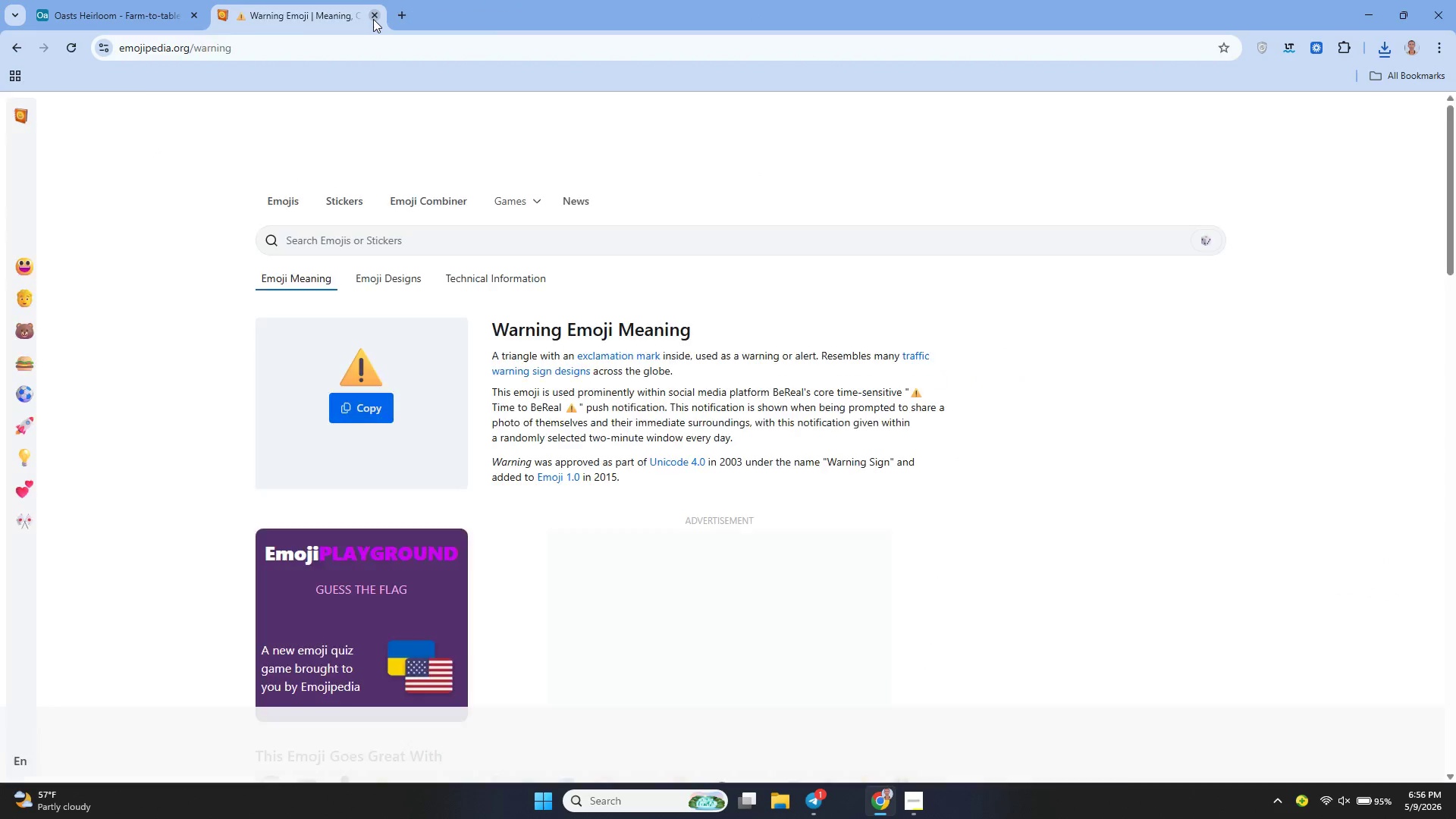 
left_click([373, 19])
 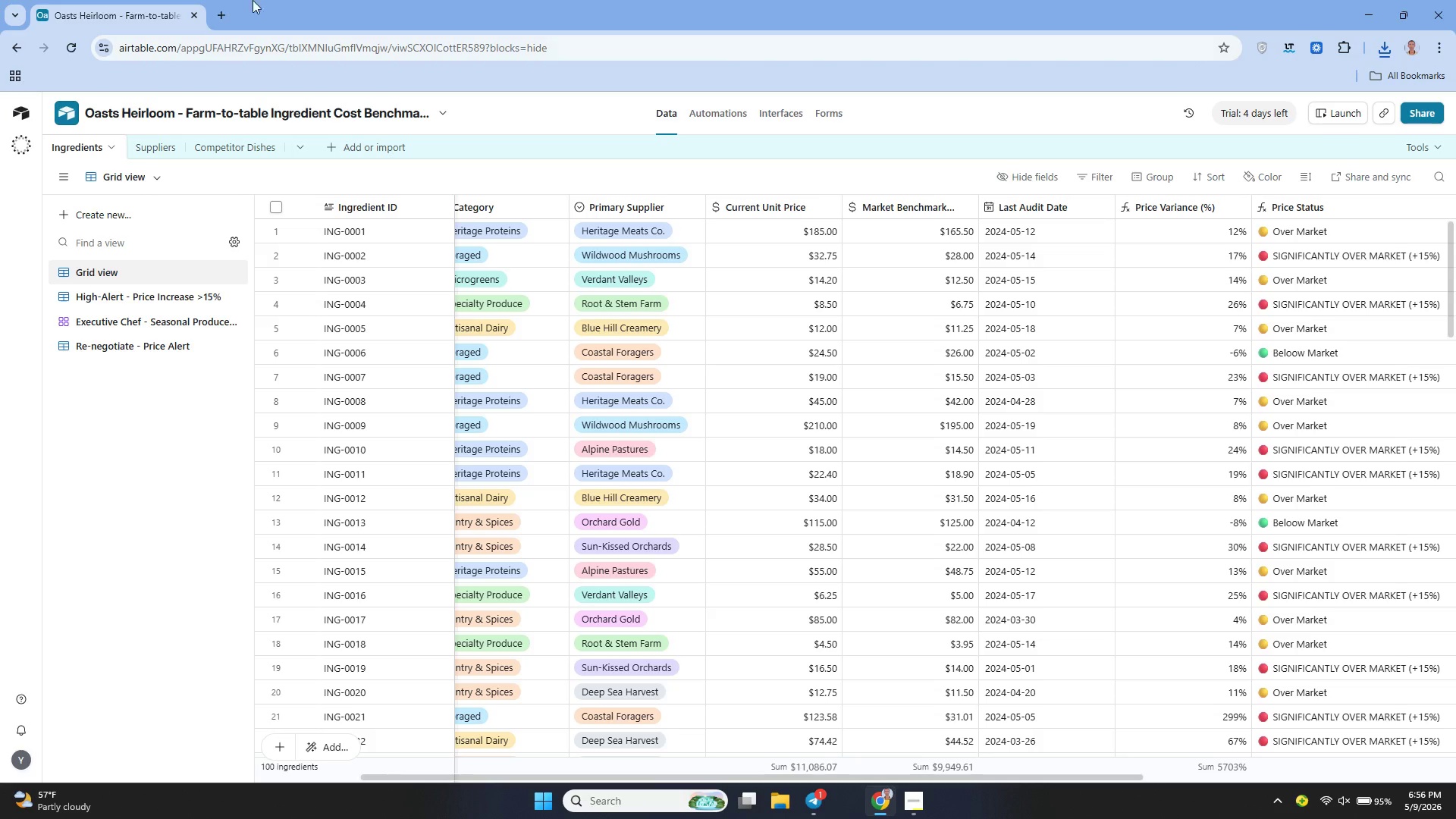 
left_click([224, 7])
 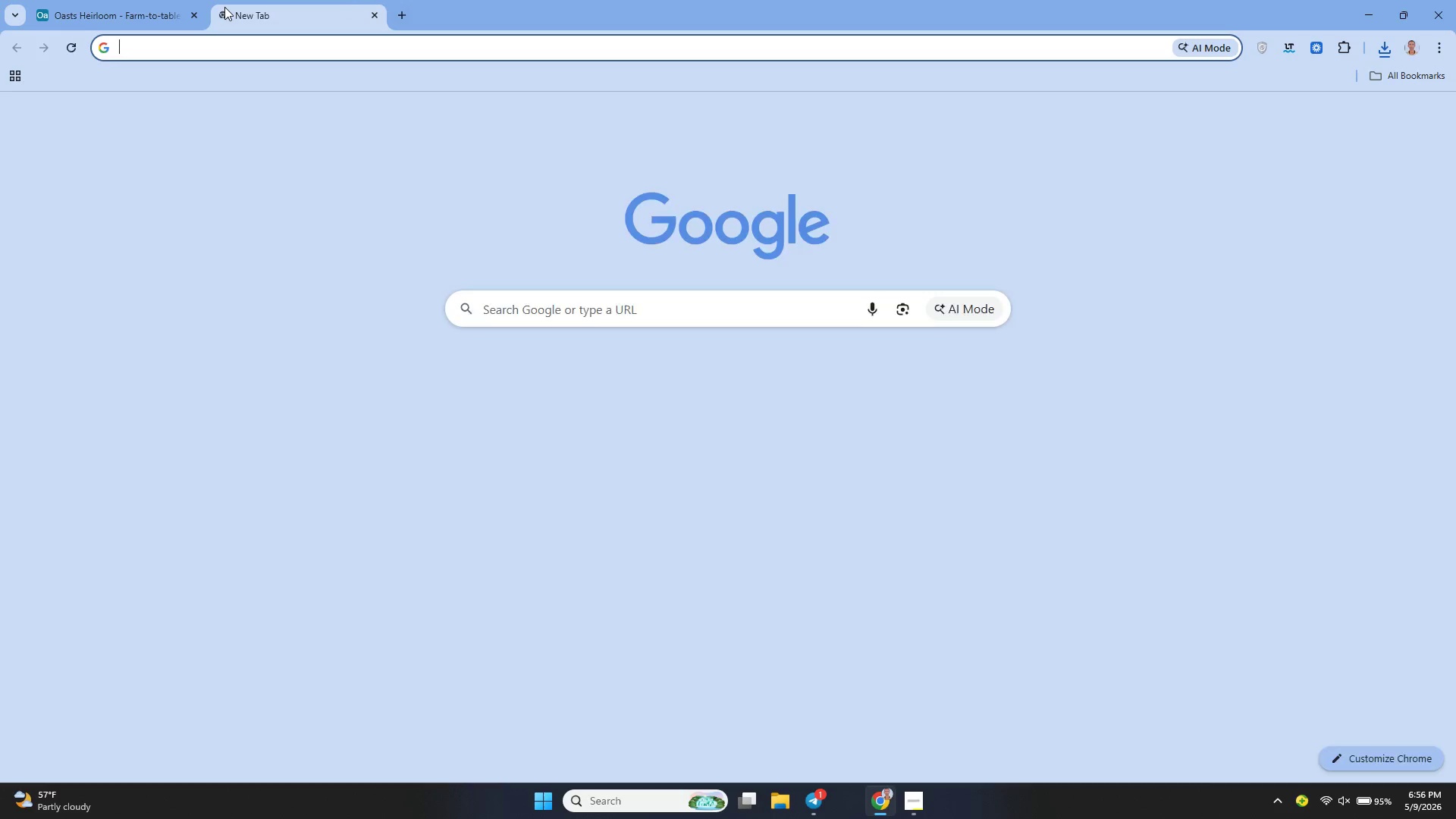 
key(S)
 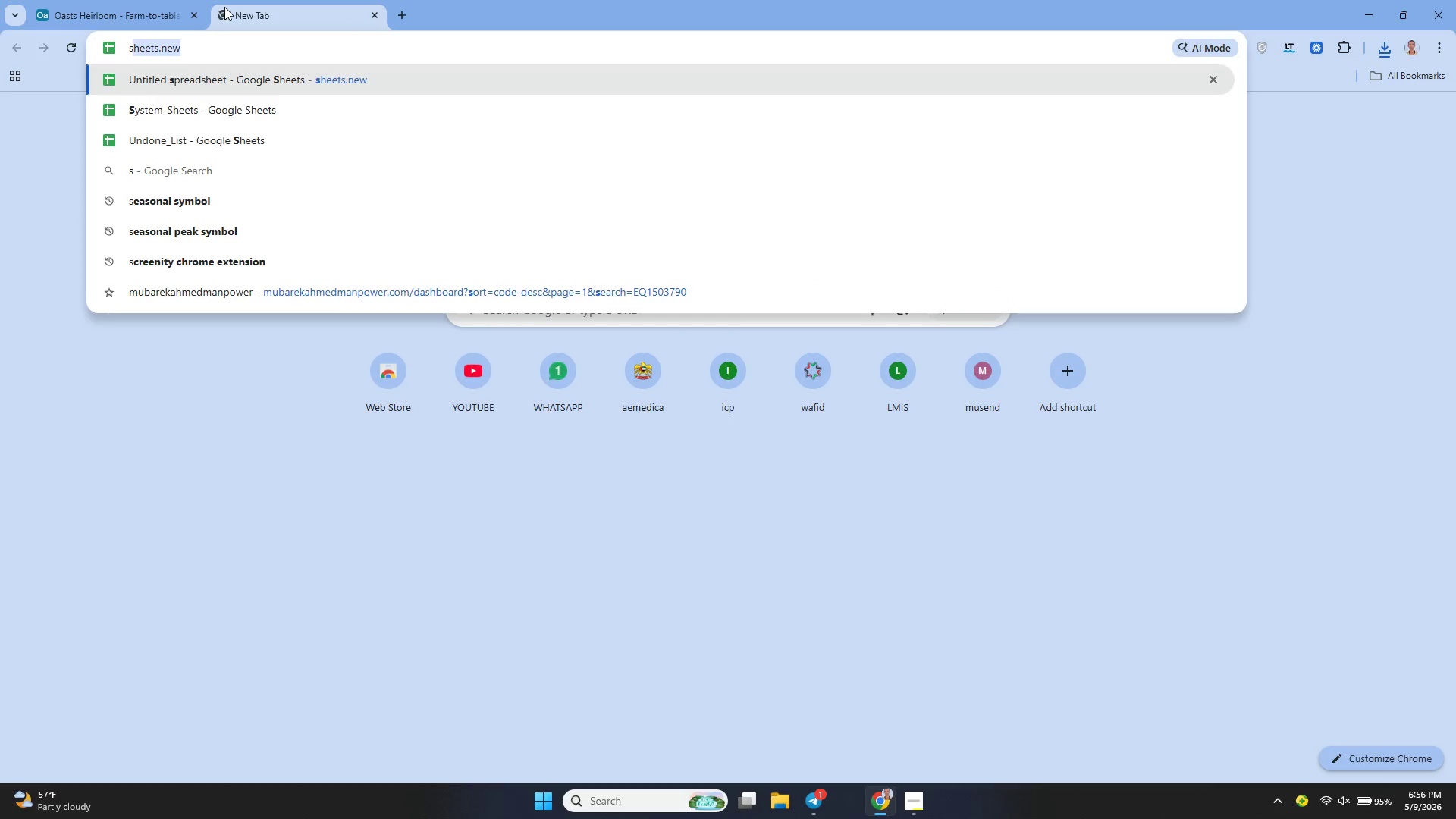 
key(ArrowRight)
 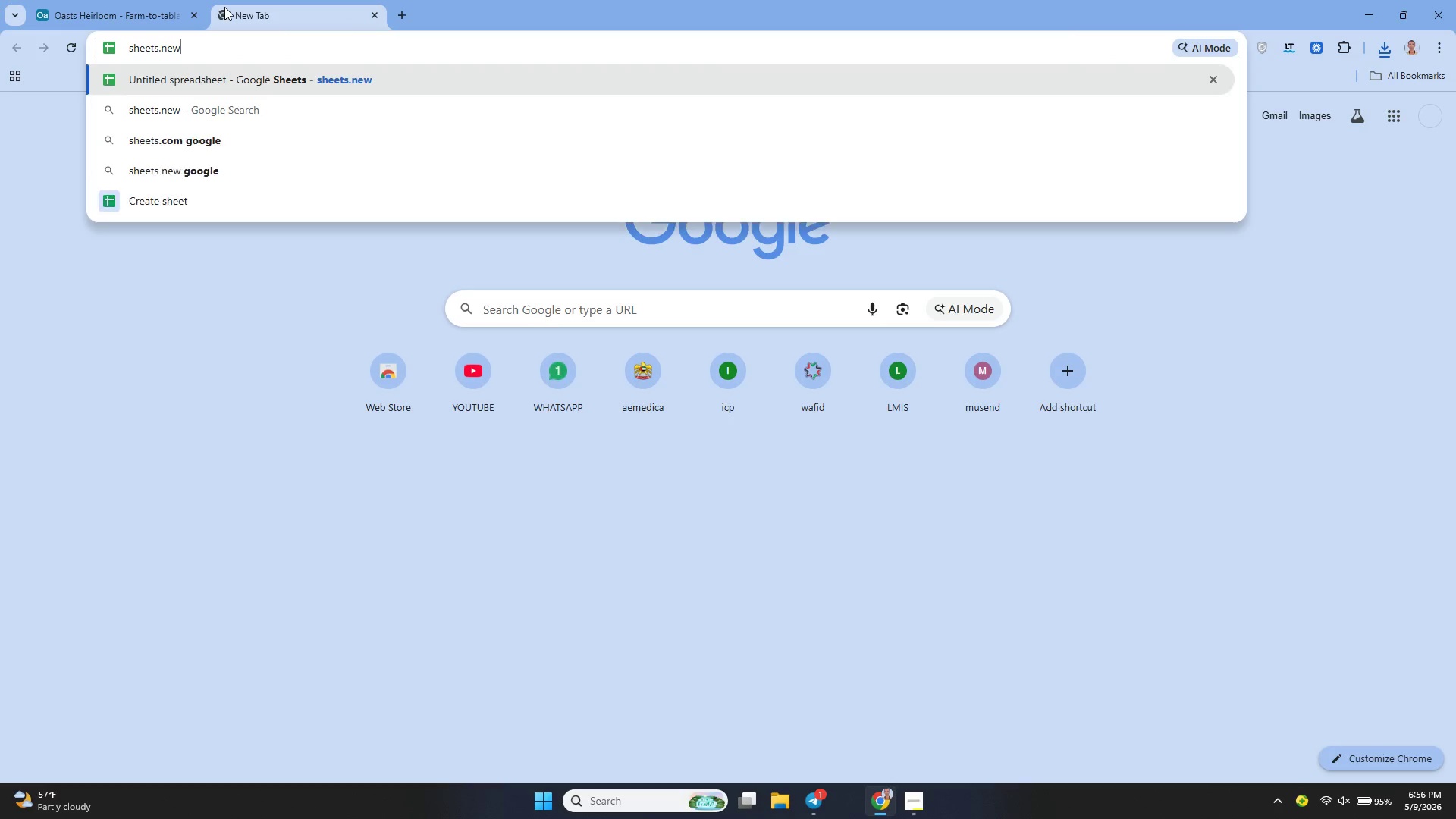 
key(Enter)
 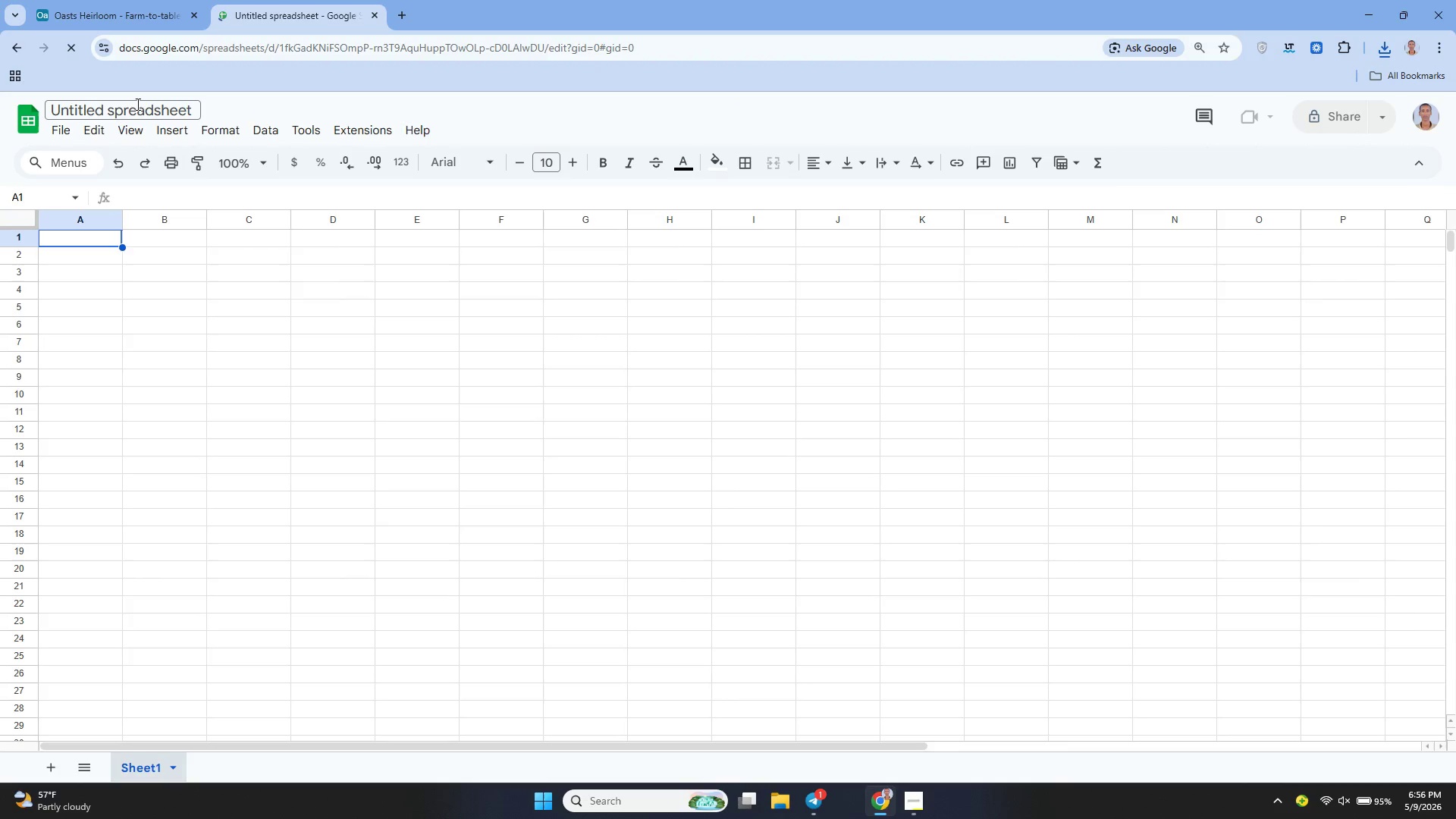 
wait(5.06)
 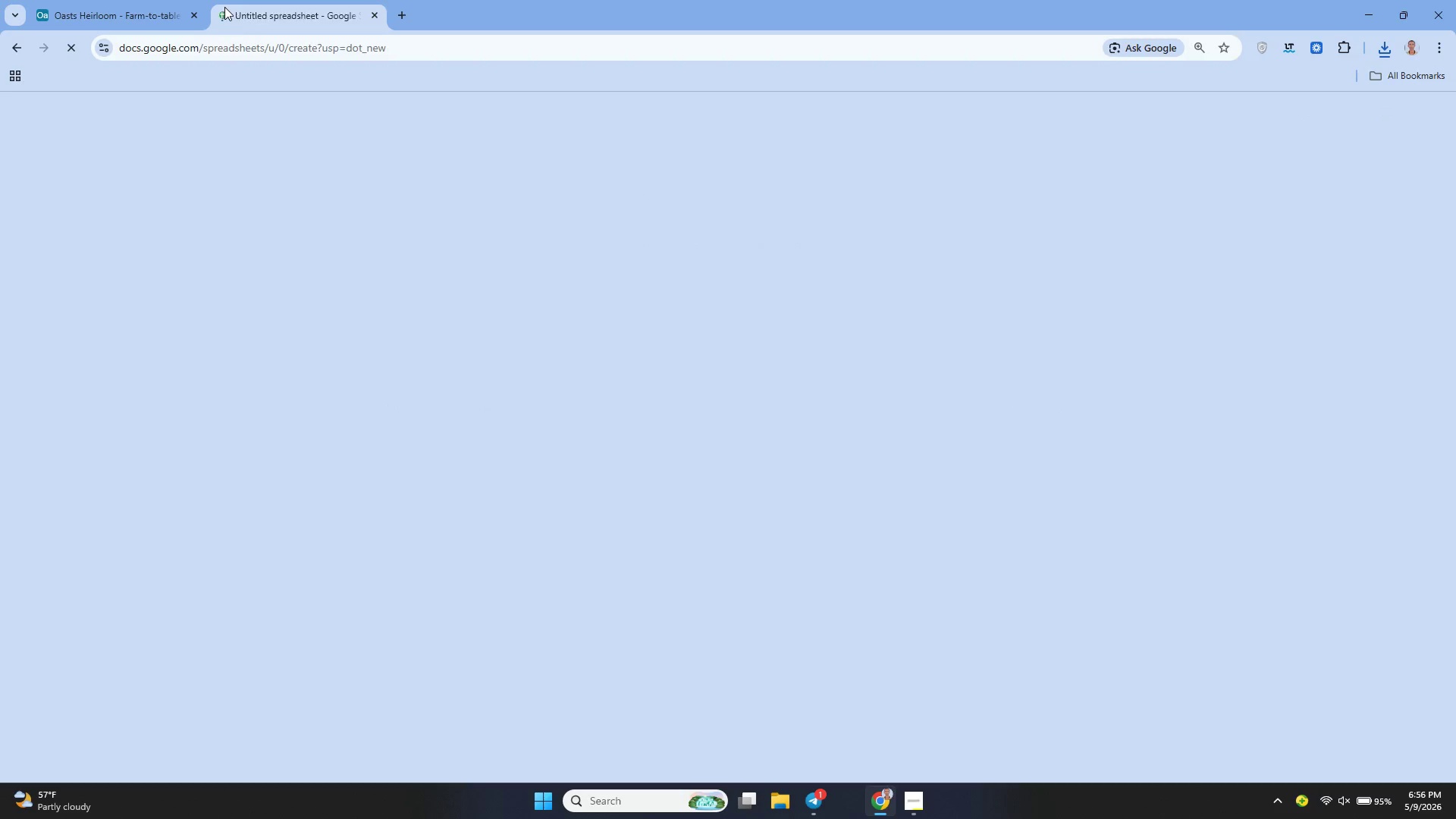 
double_click([136, 104])
 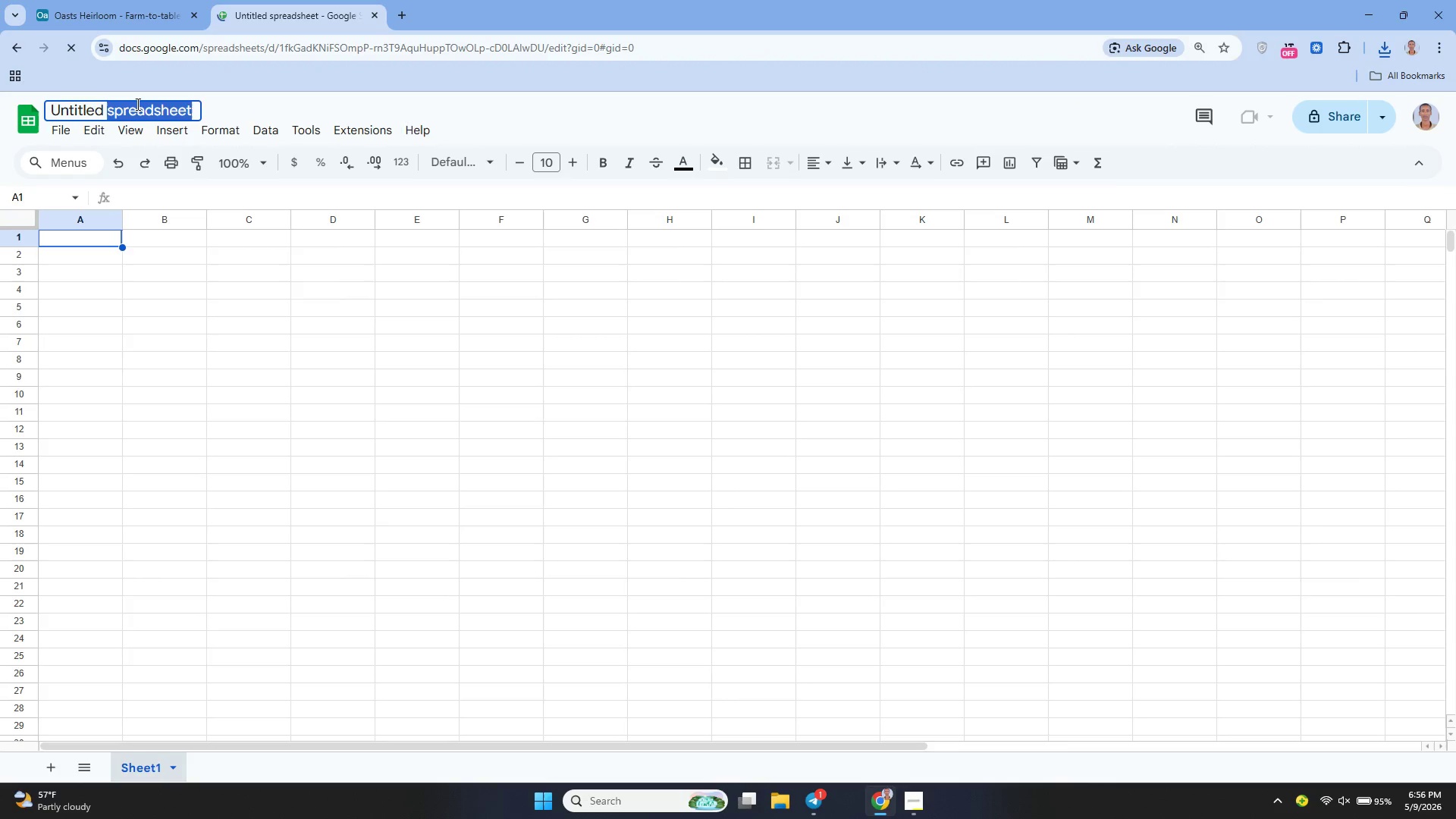 
key(Backspace)
 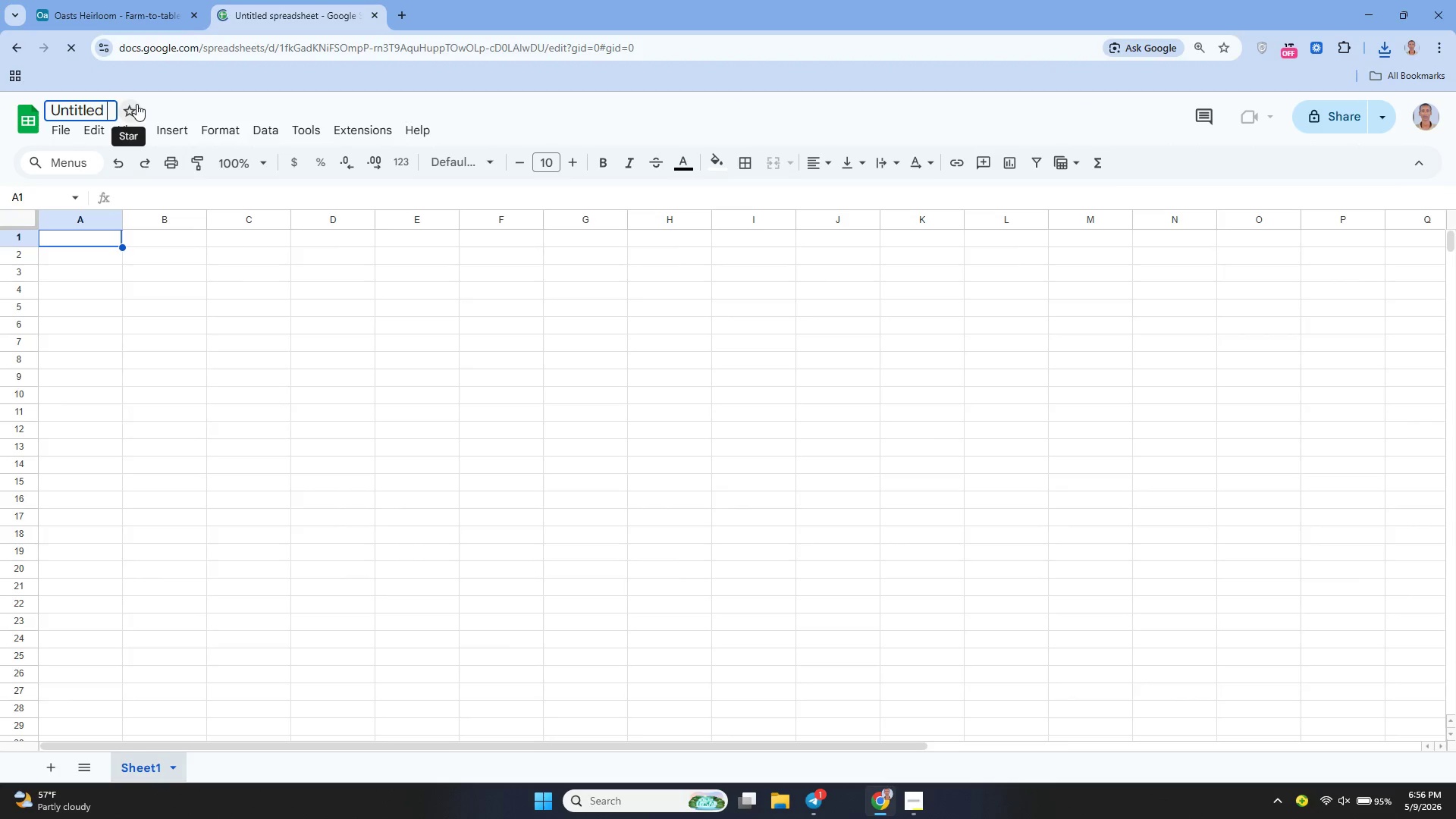 
key(Backspace)
 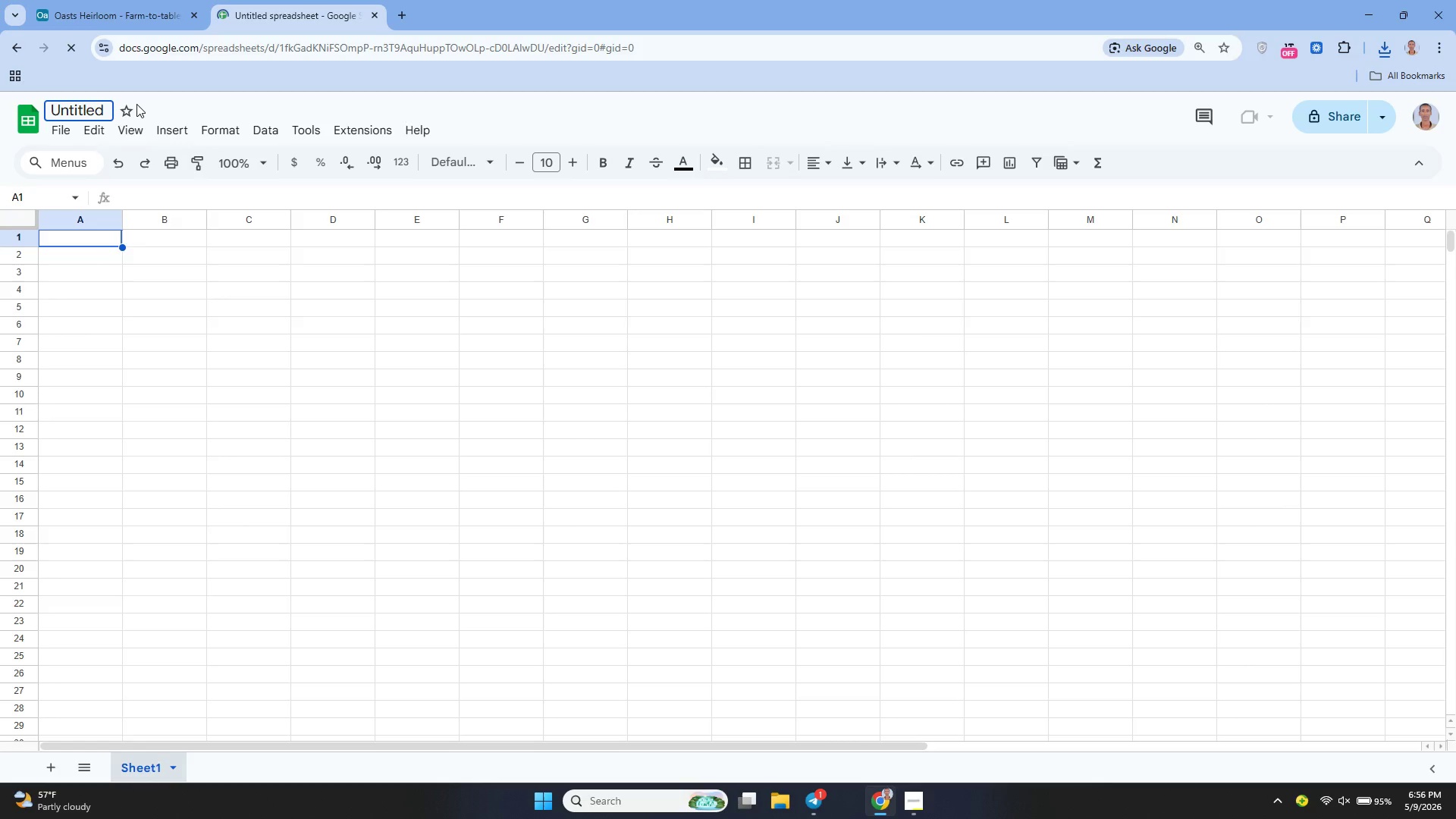 
key(Backspace)
 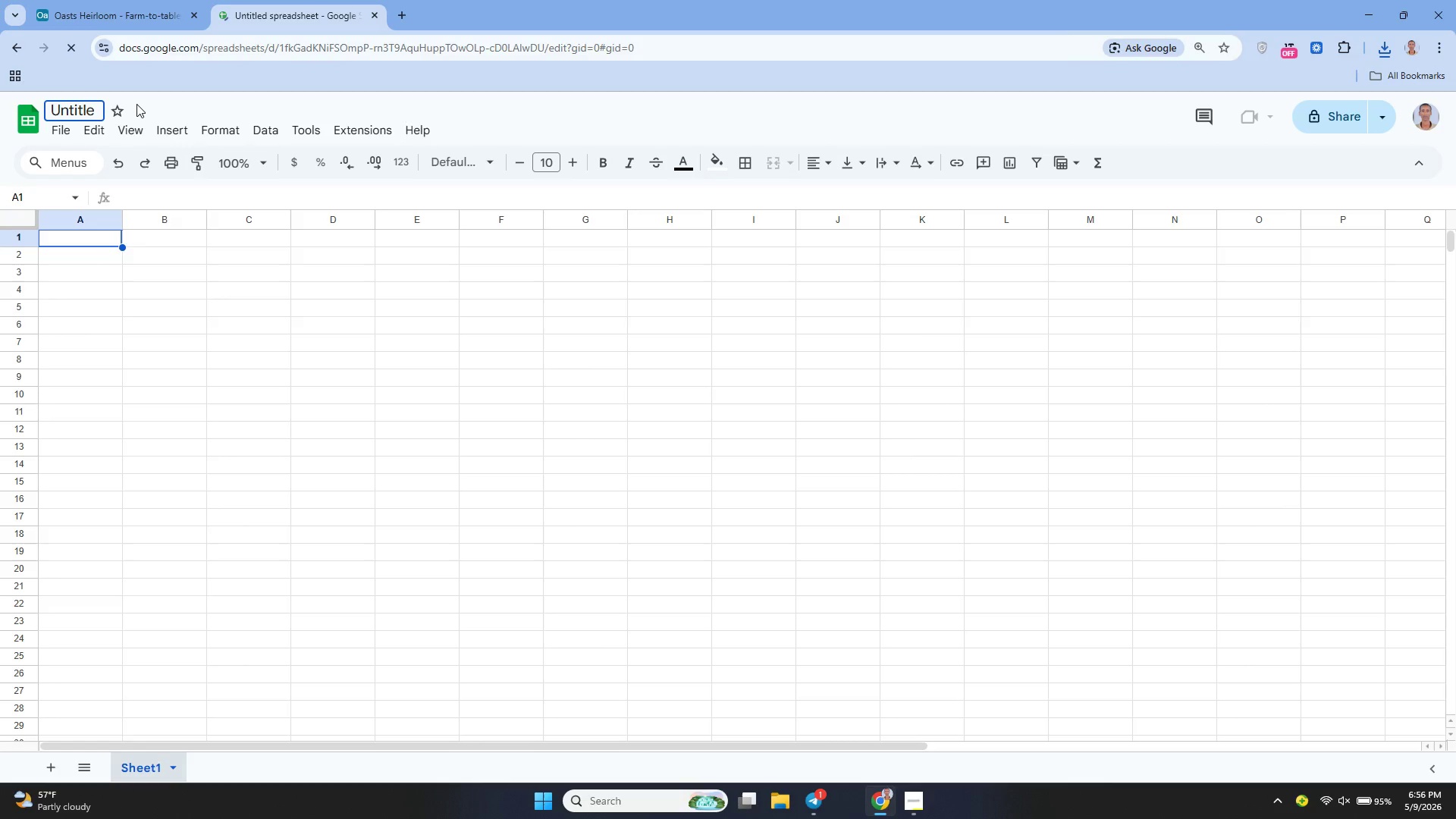 
key(Backspace)
 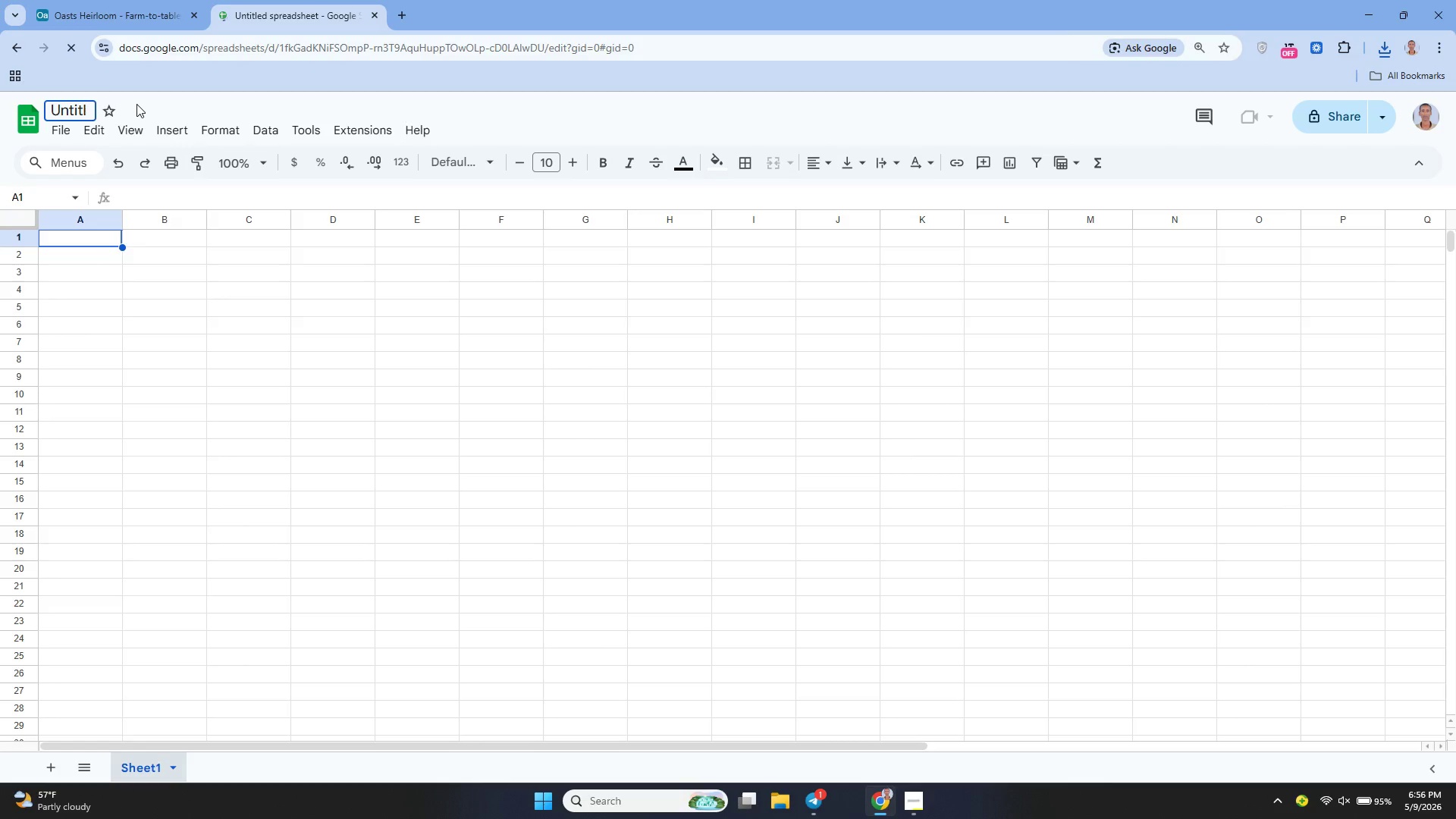 
key(Backspace)
 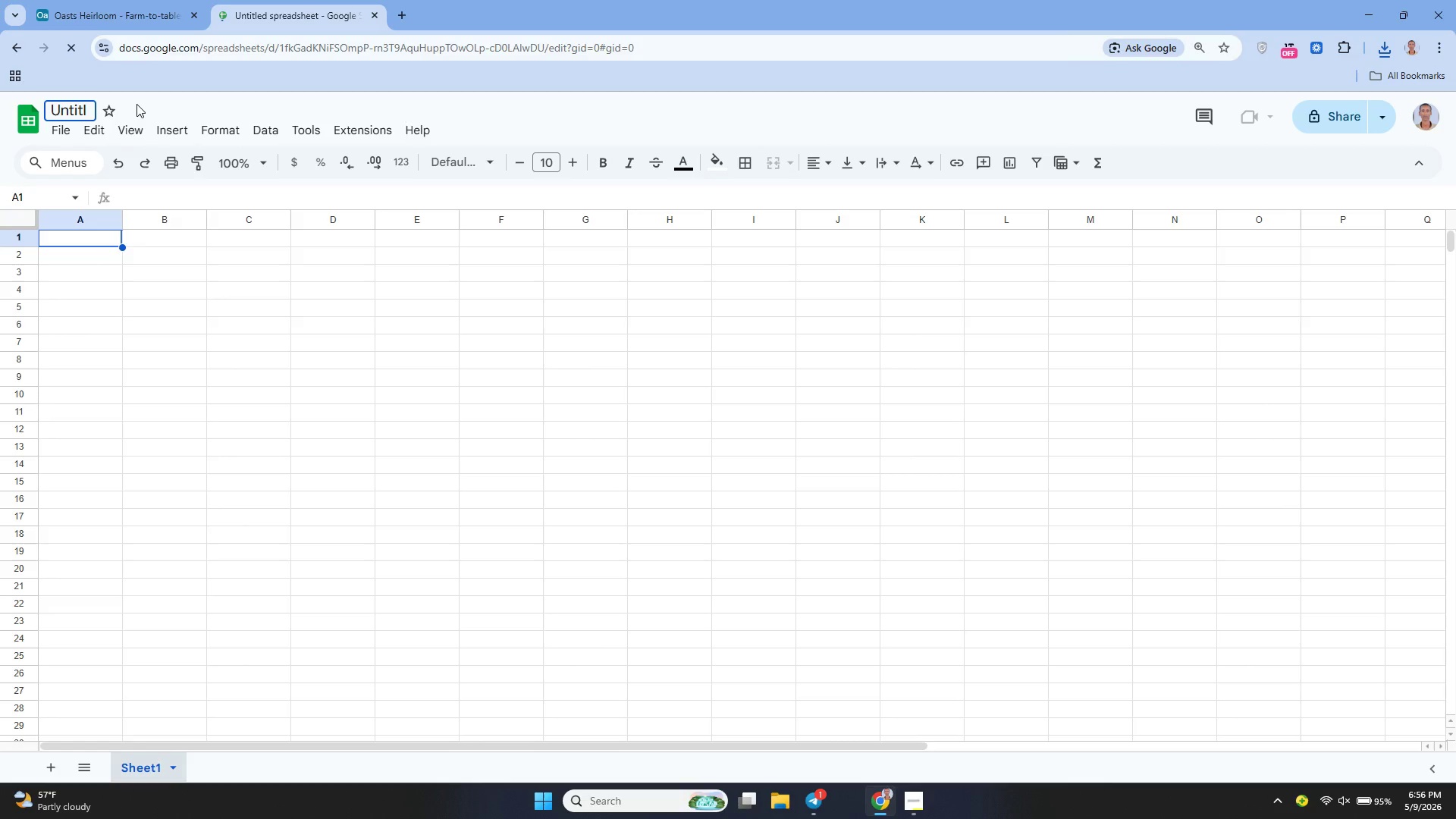 
key(Backspace)
 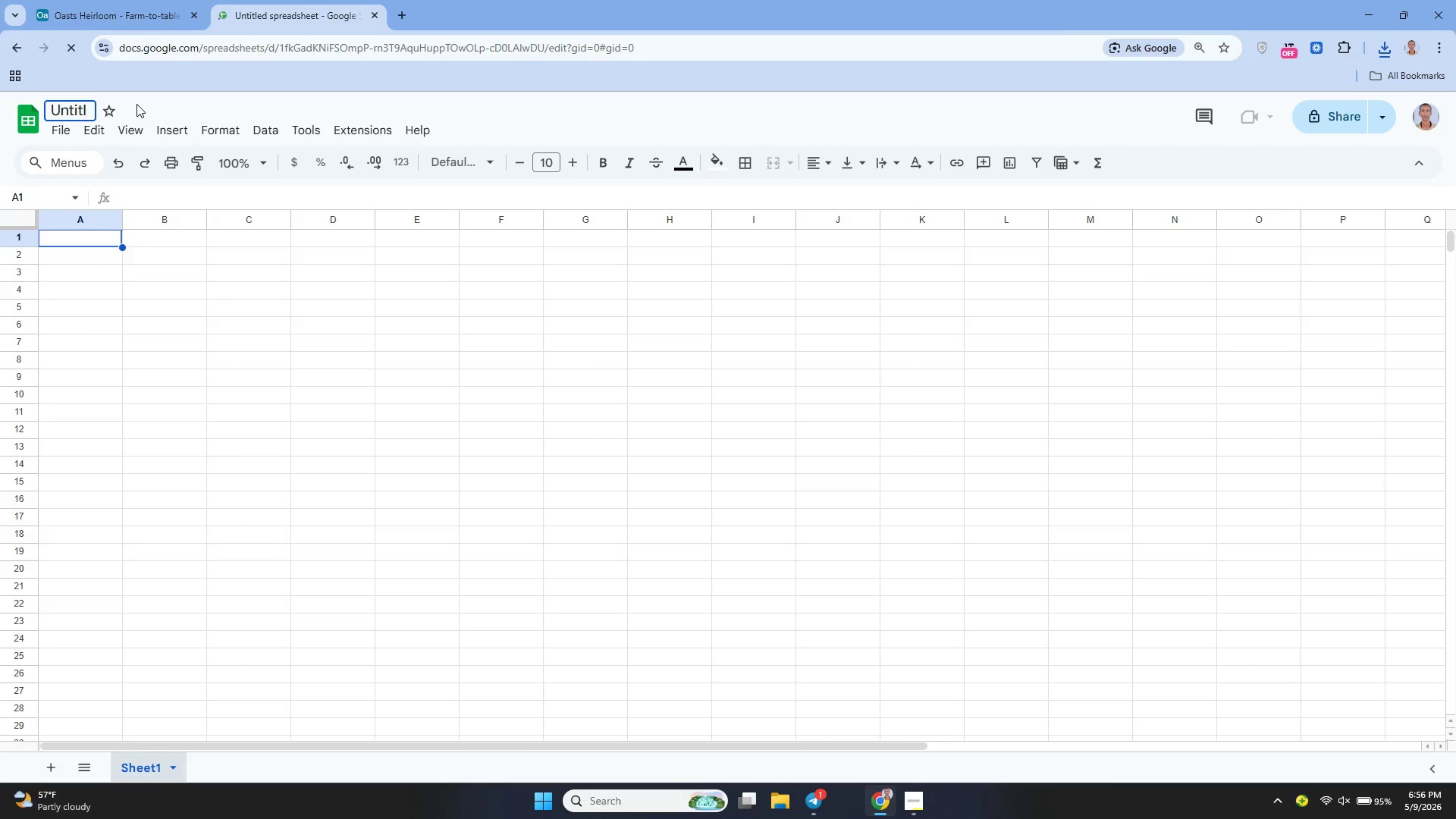 
key(Backspace)
 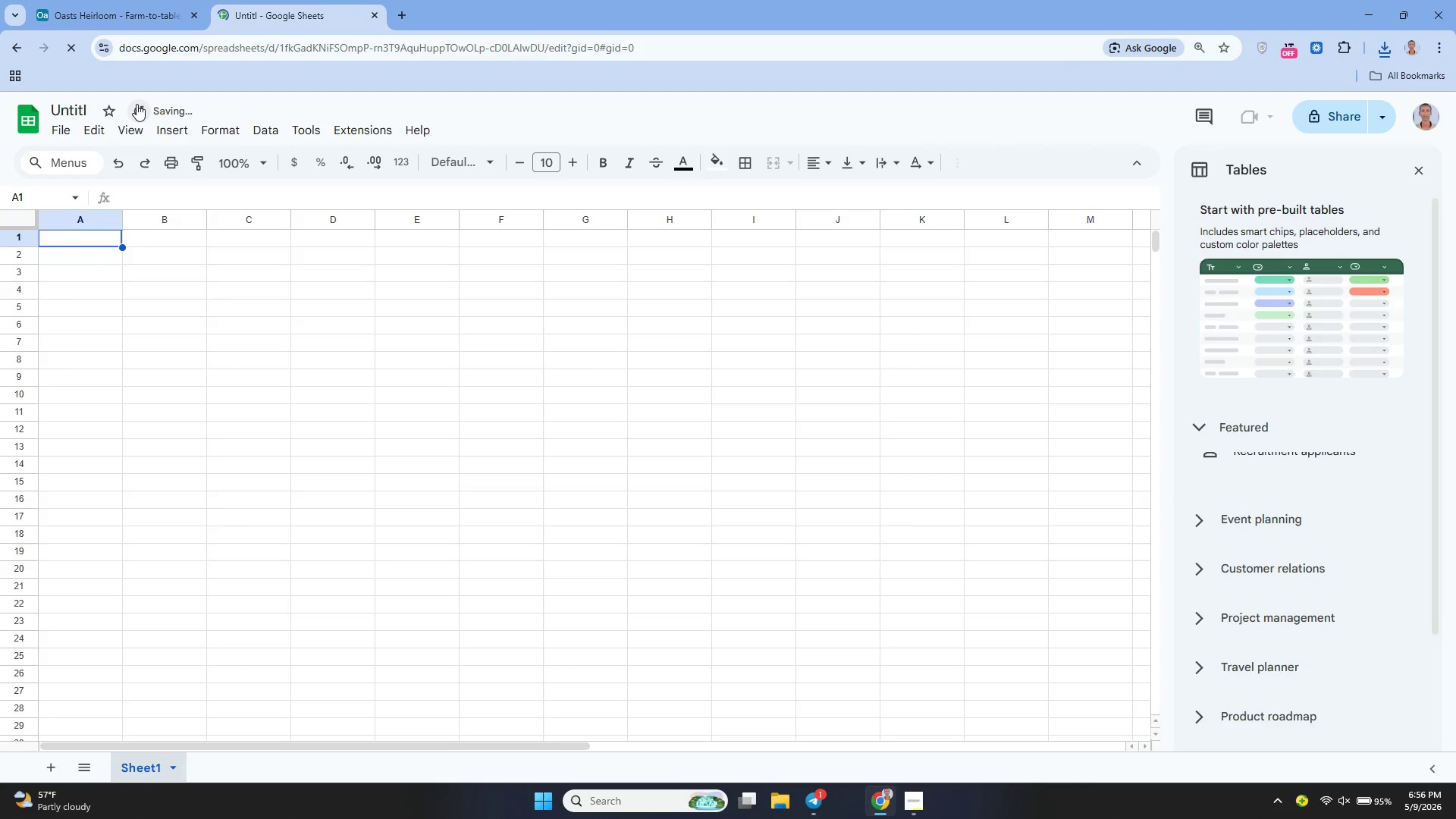 
key(Backspace)
 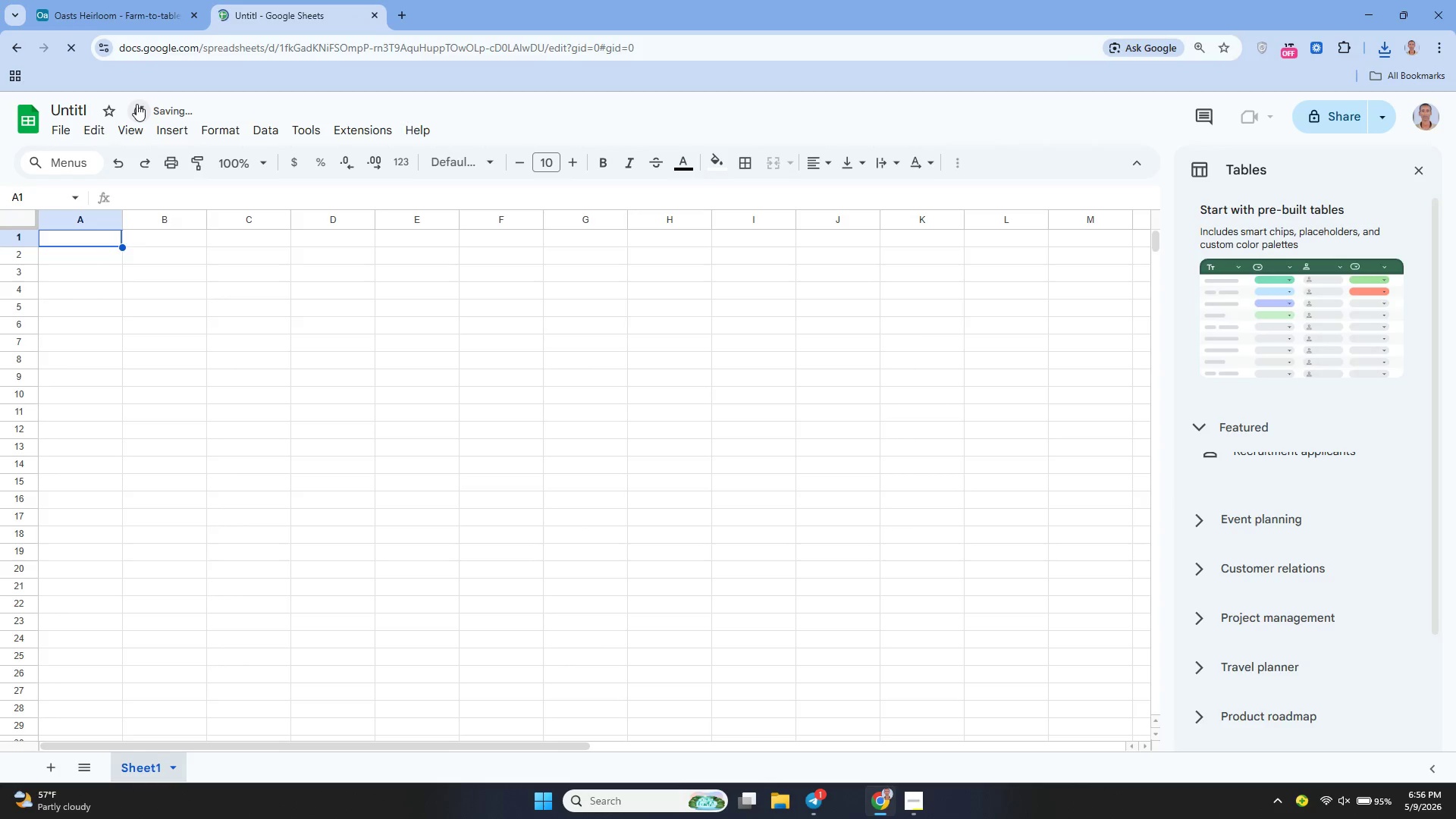 
key(Backspace)
 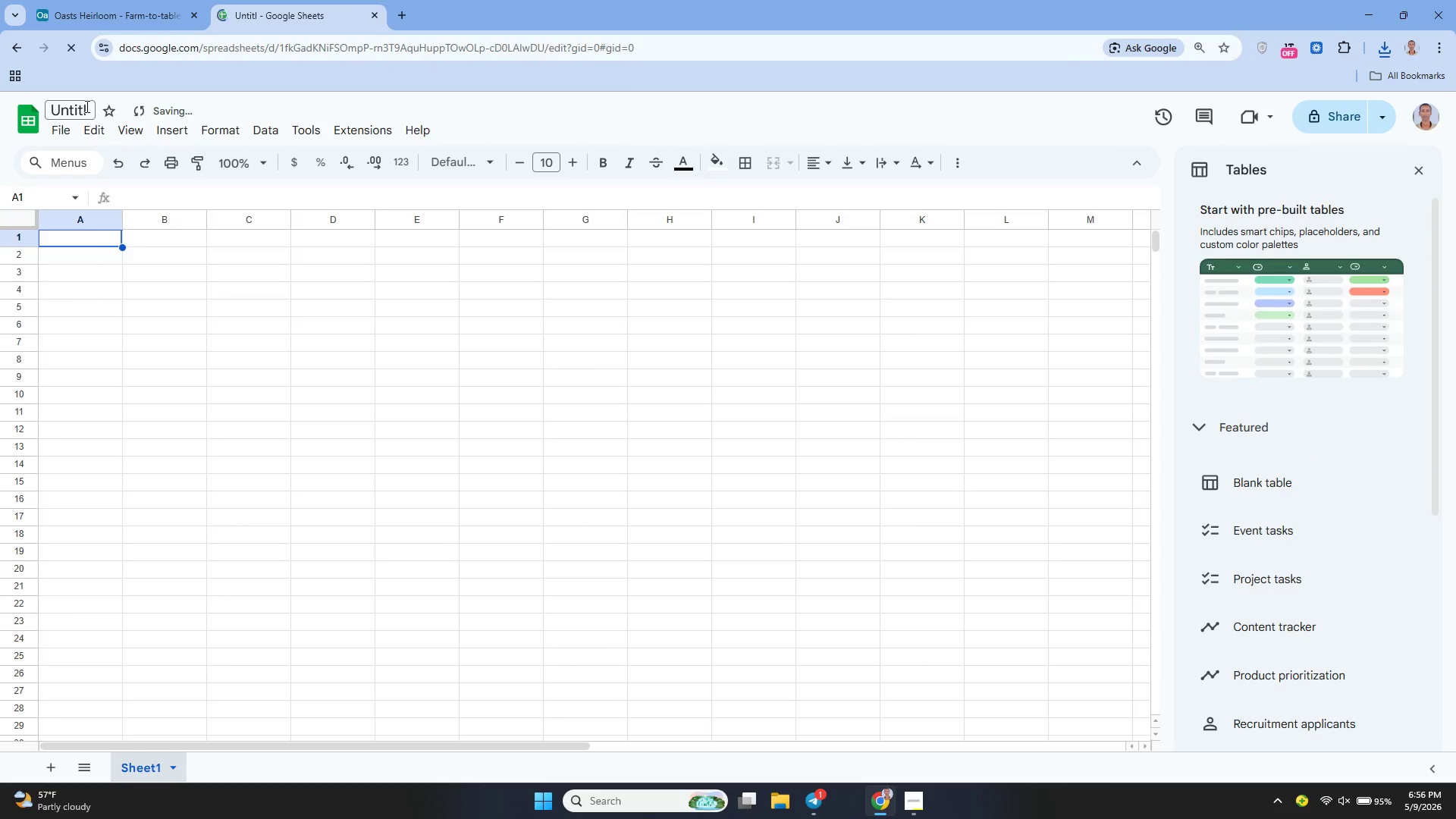 
double_click([86, 106])
 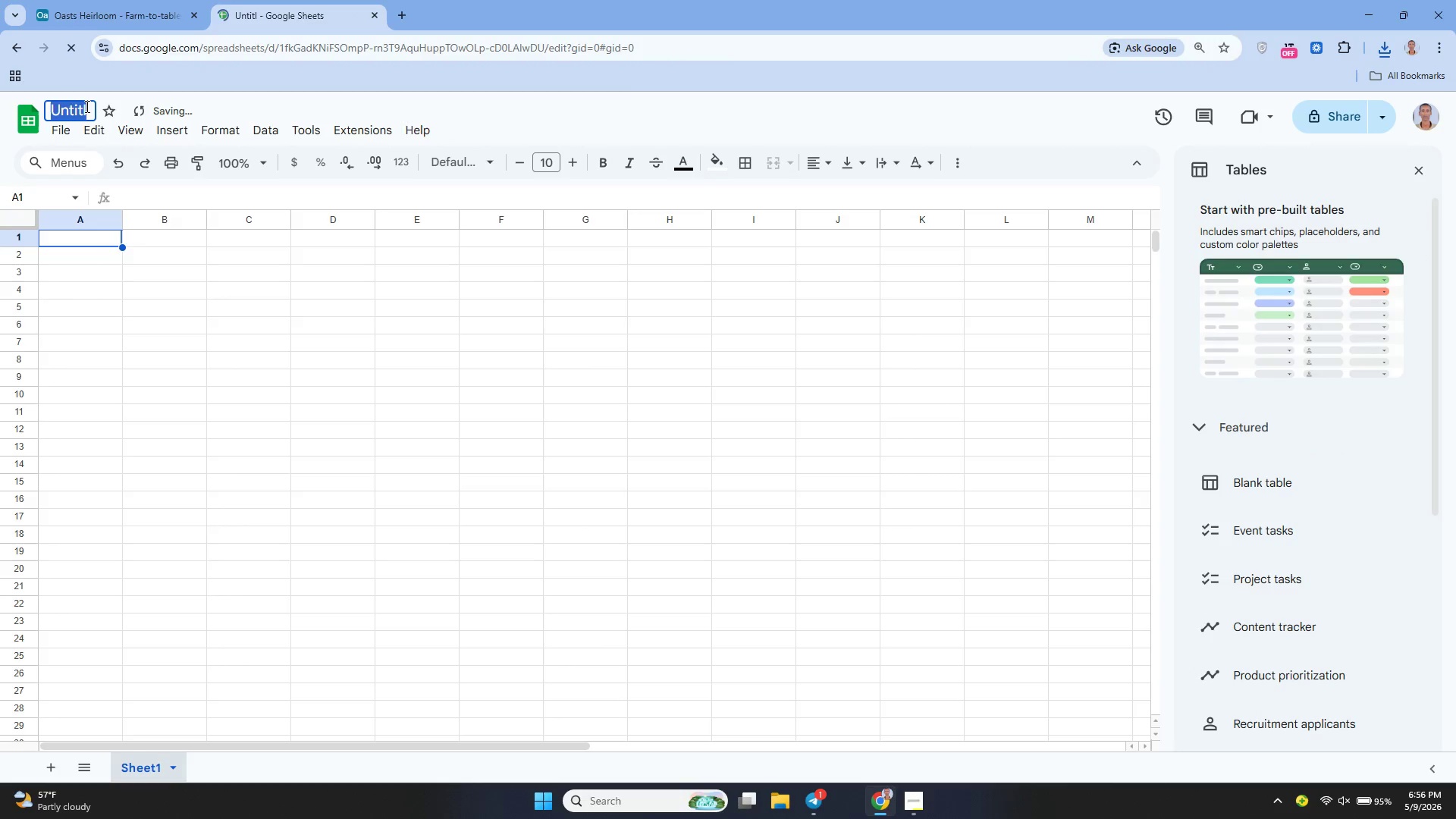 
triple_click([86, 106])
 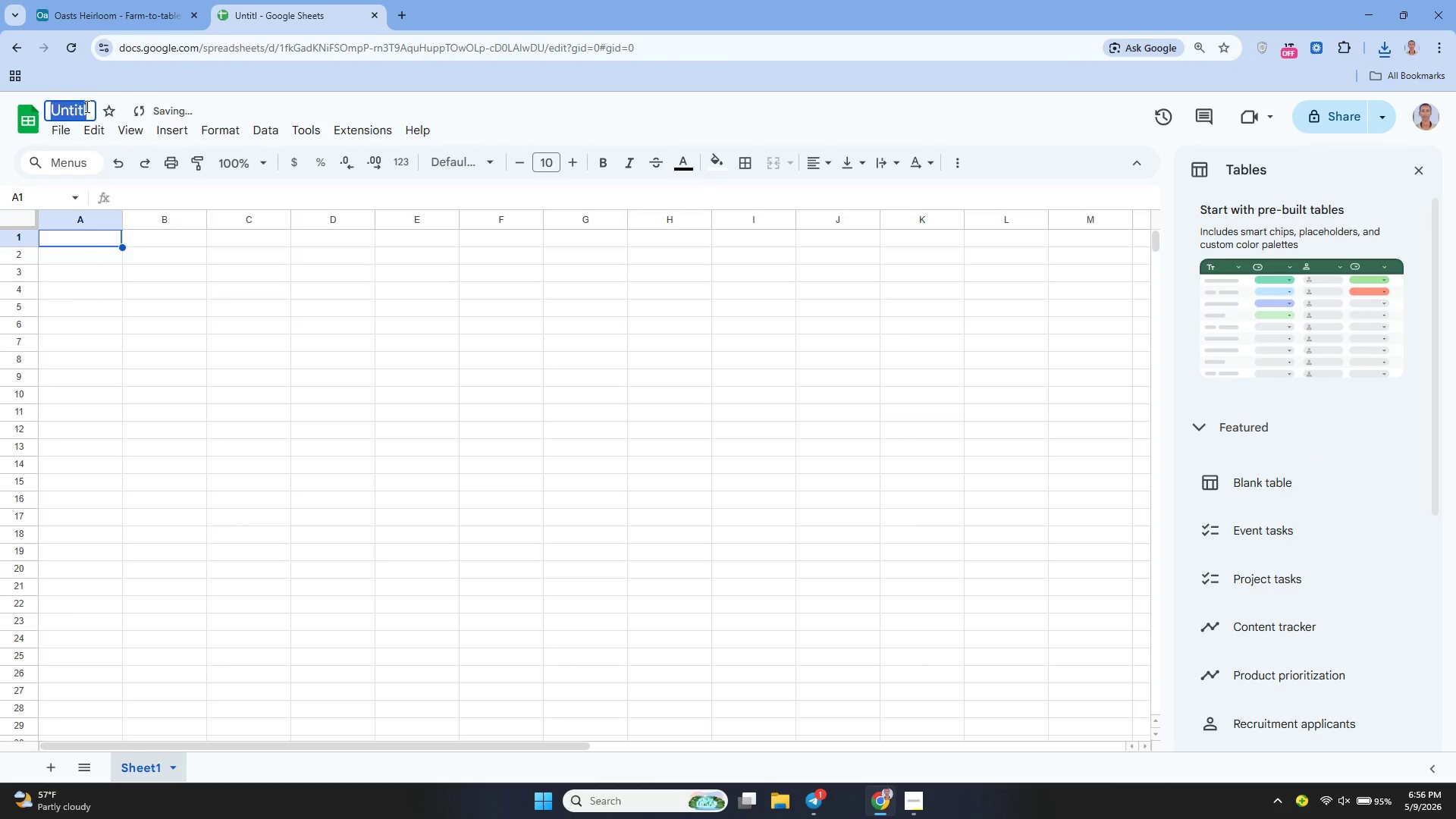 
key(Backspace)
type(Oasis H)
 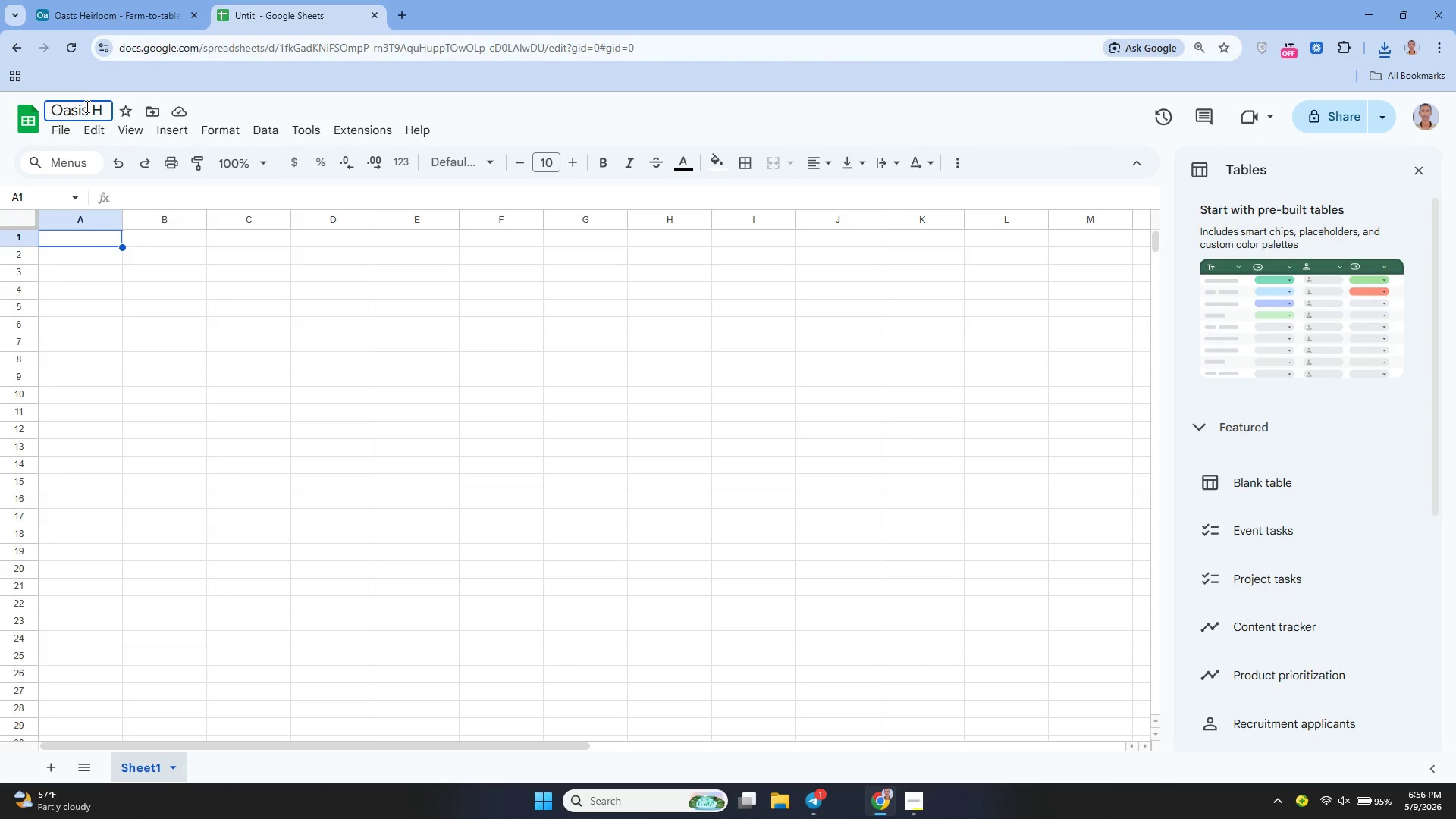 
type(eirloom)
 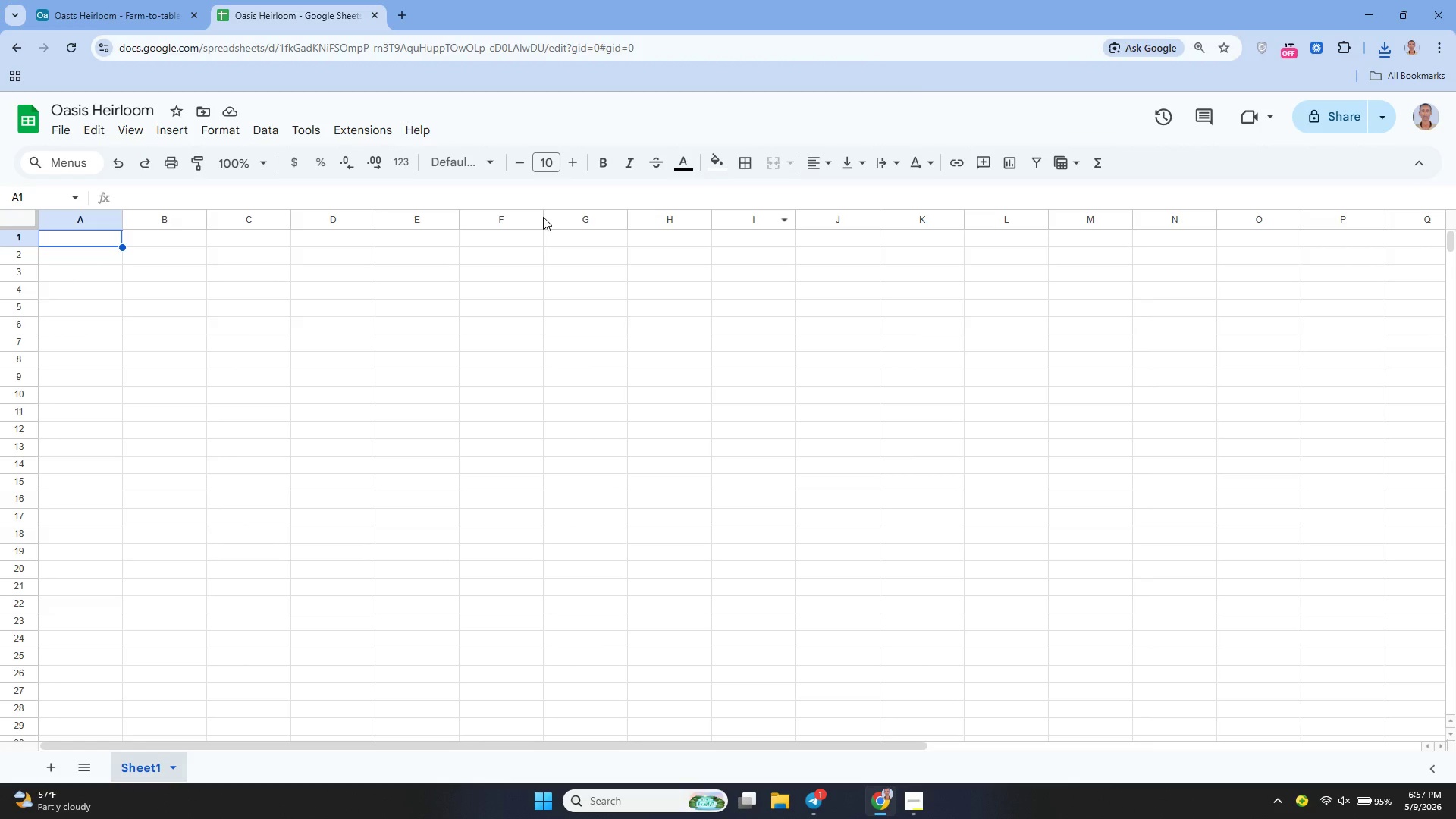 
wait(5.99)
 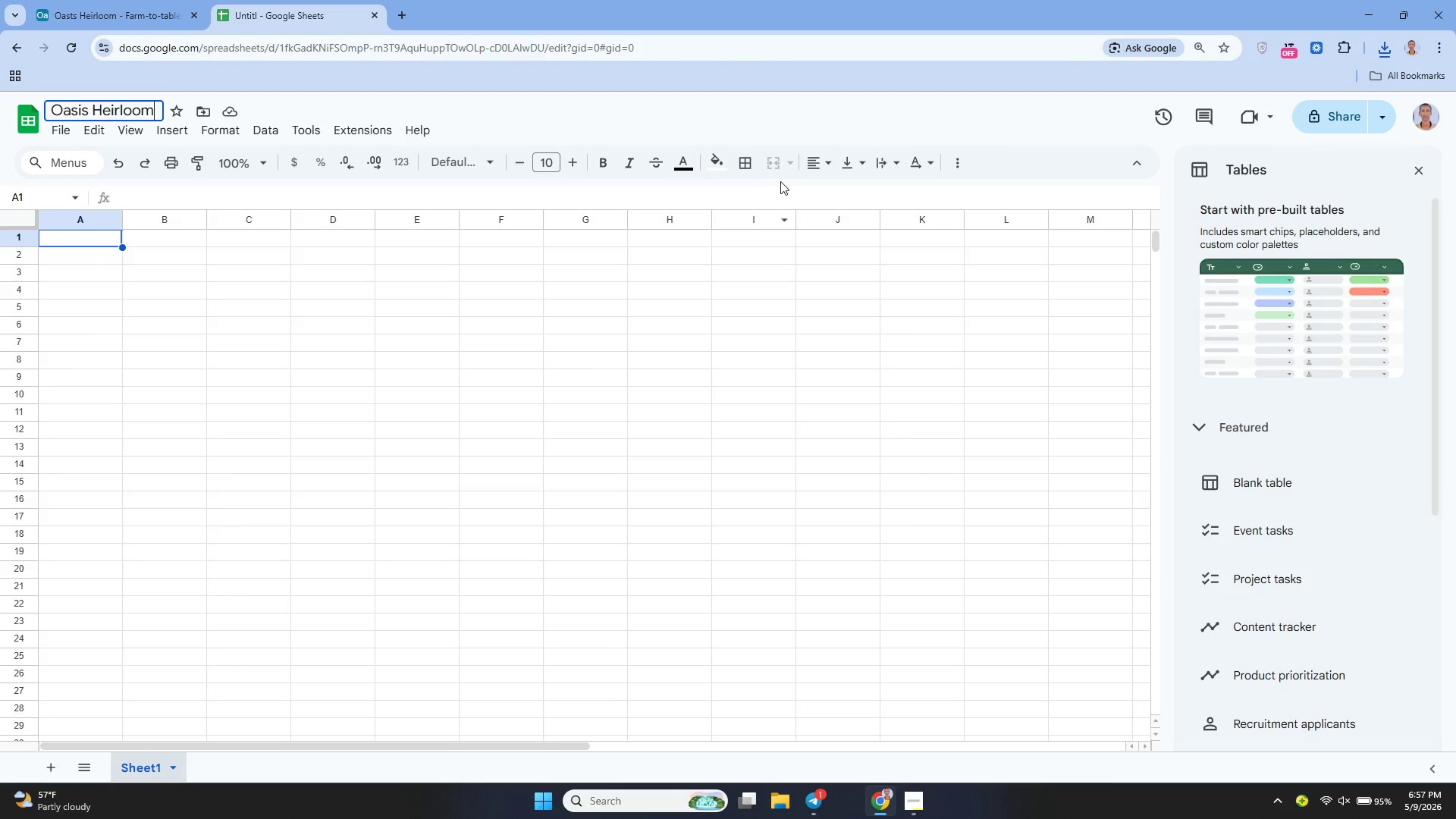 
left_click([64, 127])
 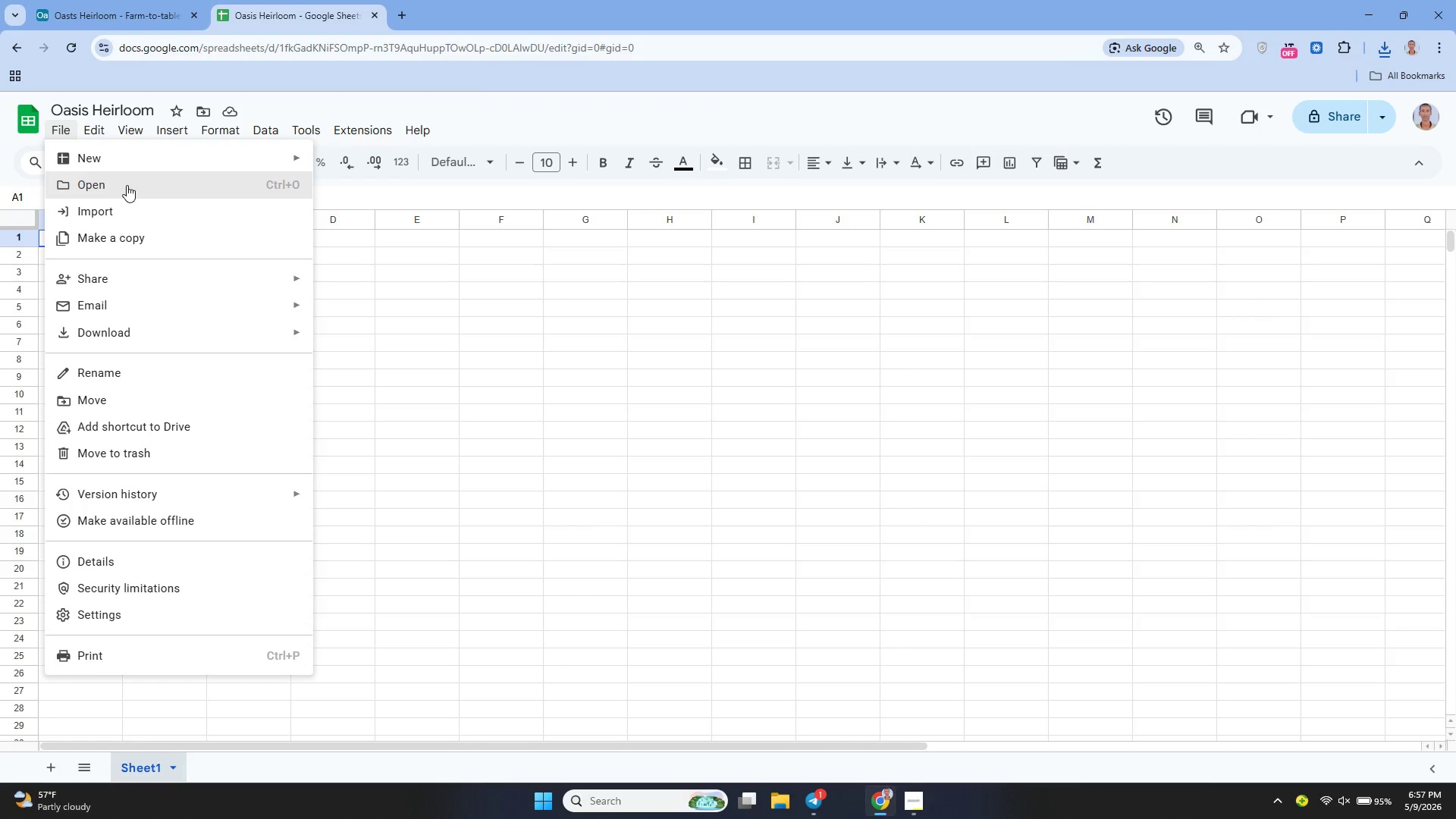 
left_click([128, 185])
 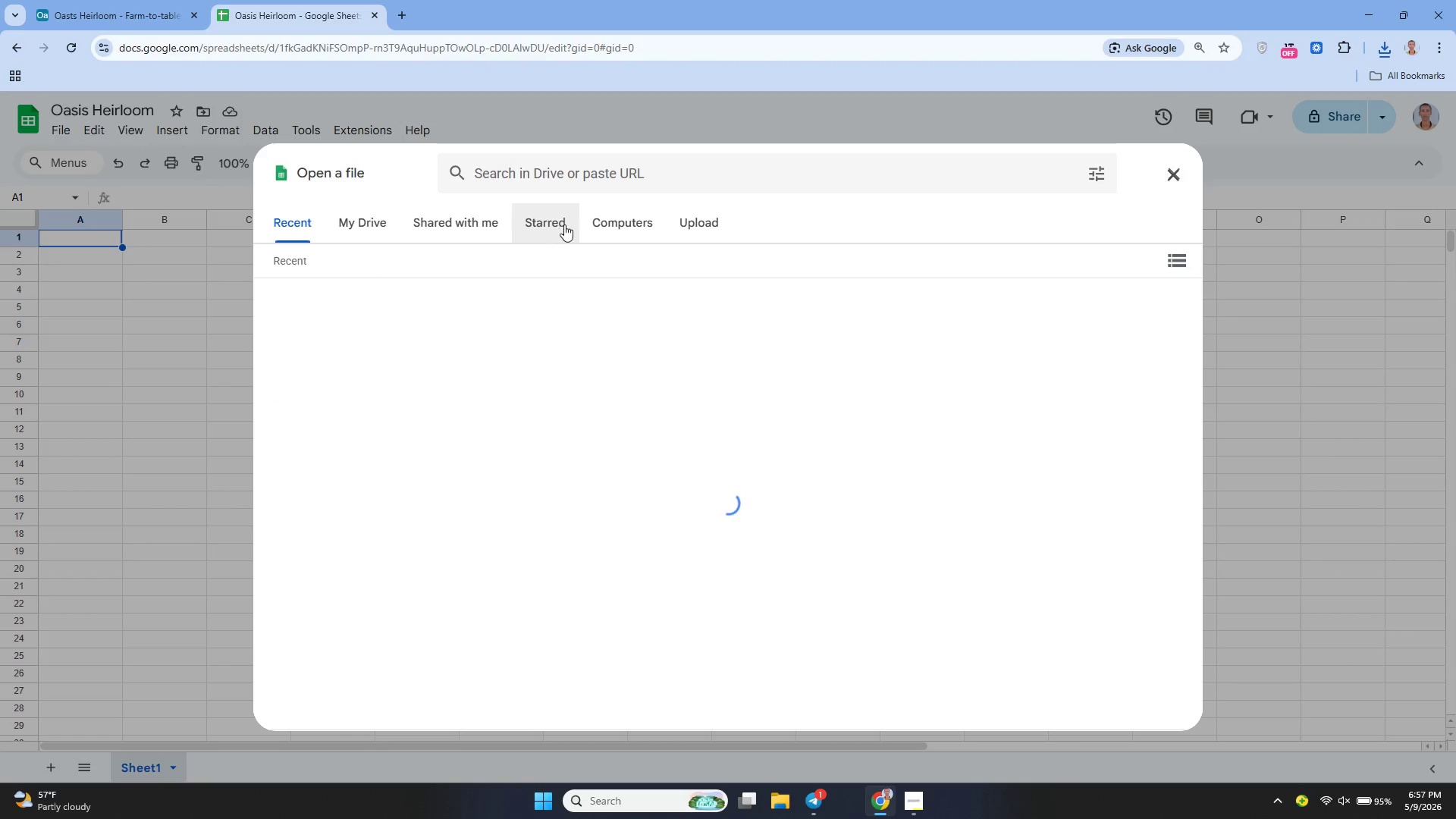 
left_click([682, 221])
 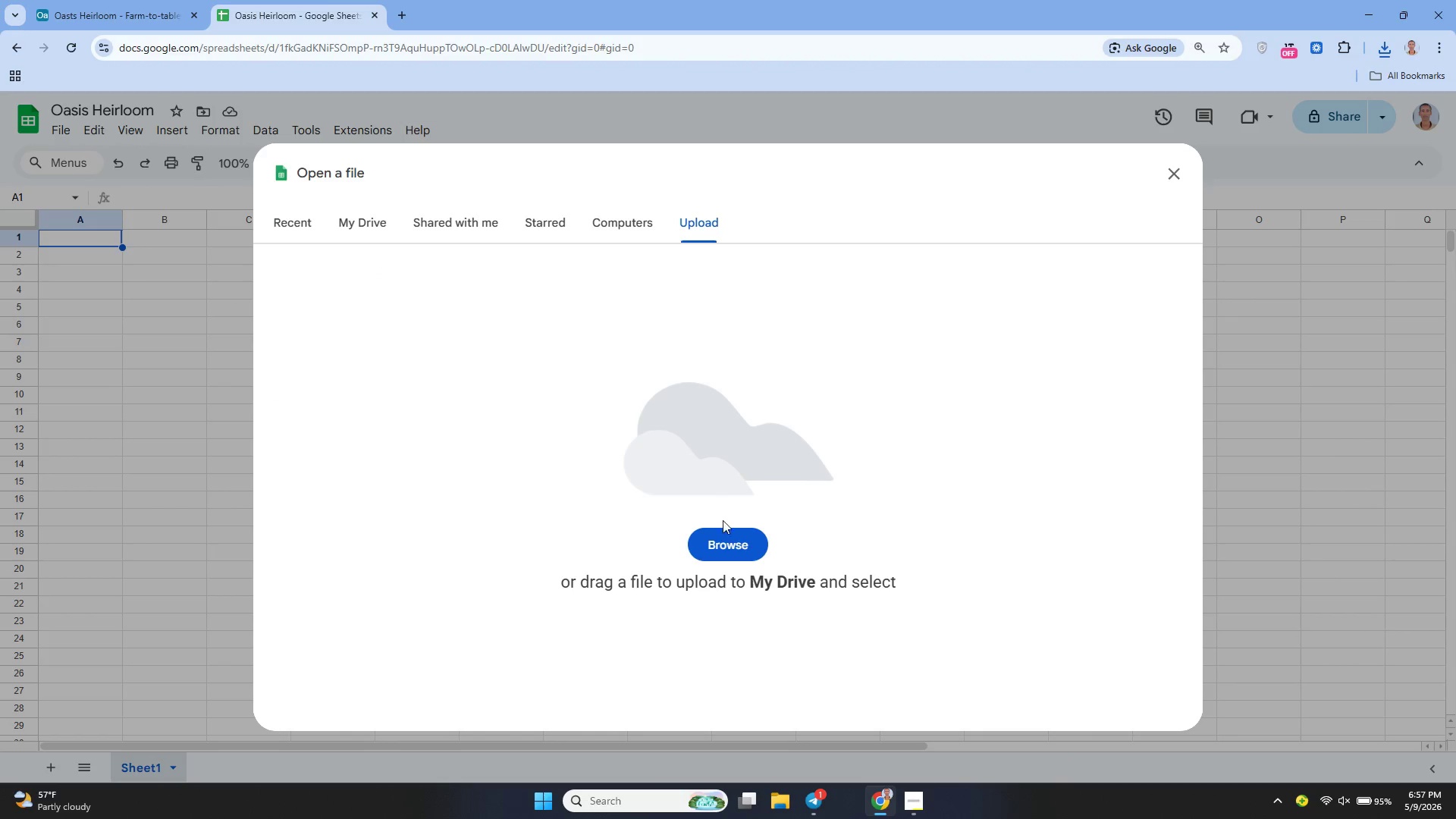 
left_click([730, 554])
 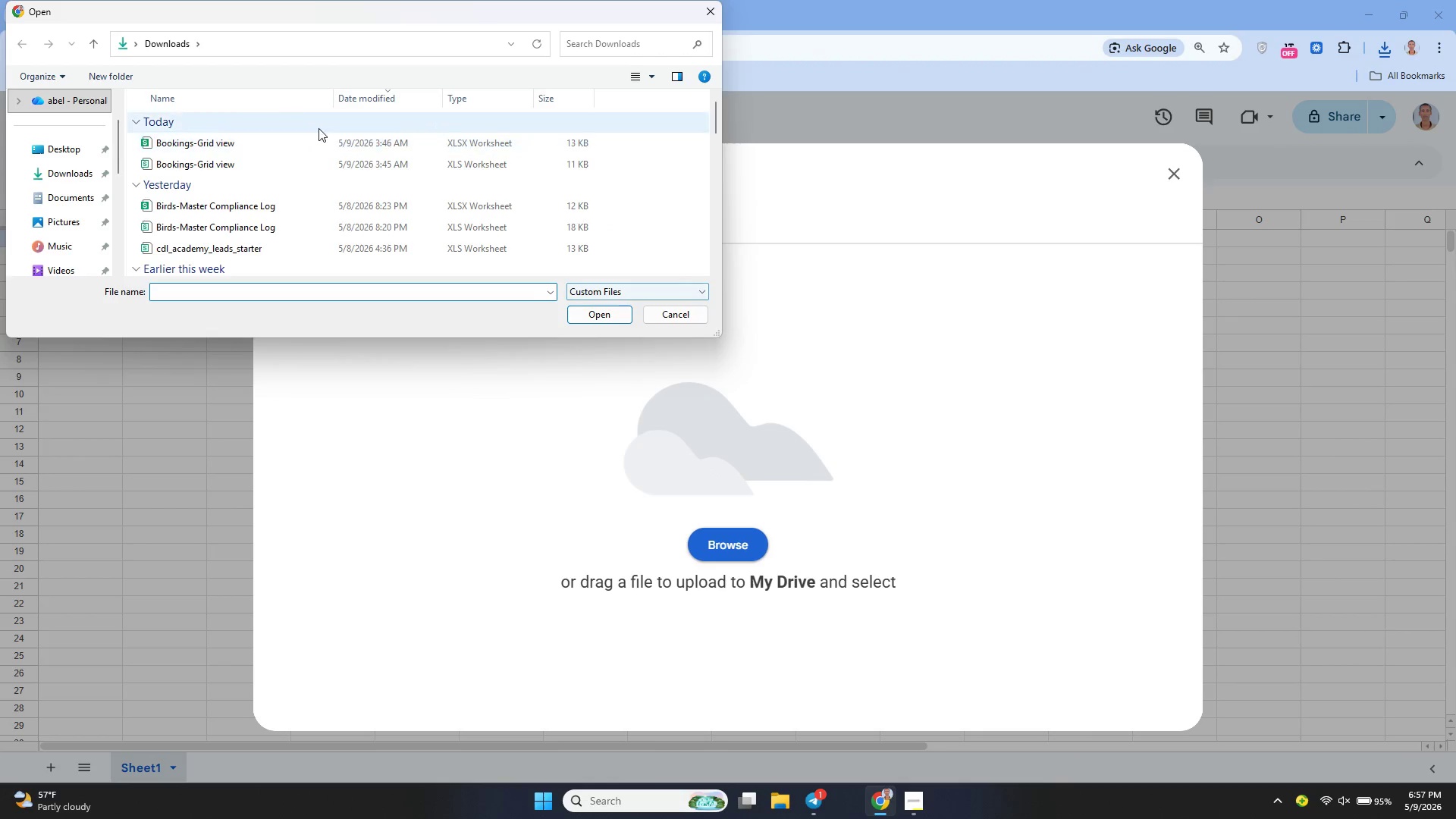 
left_click([272, 139])
 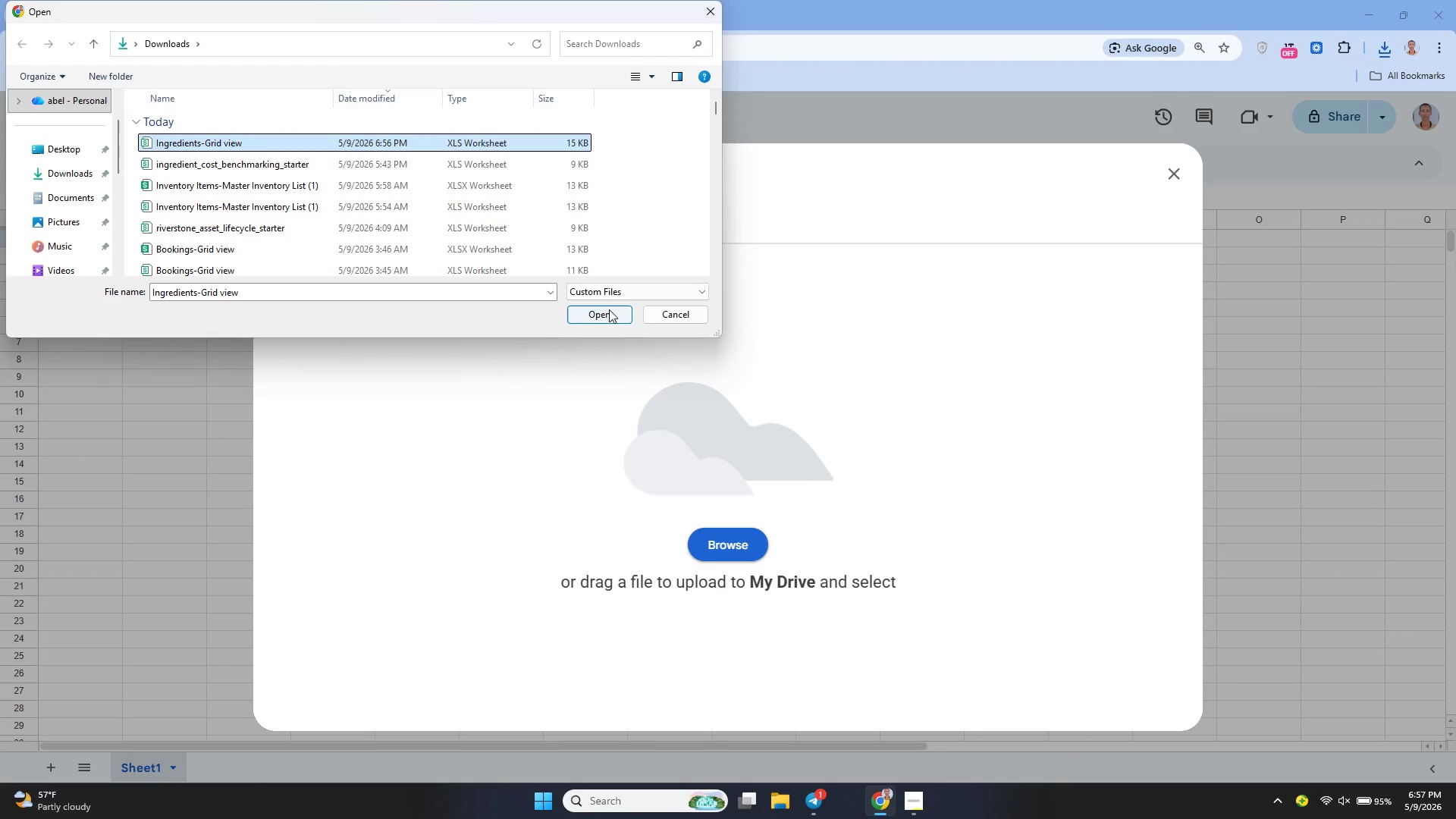 
left_click([609, 309])
 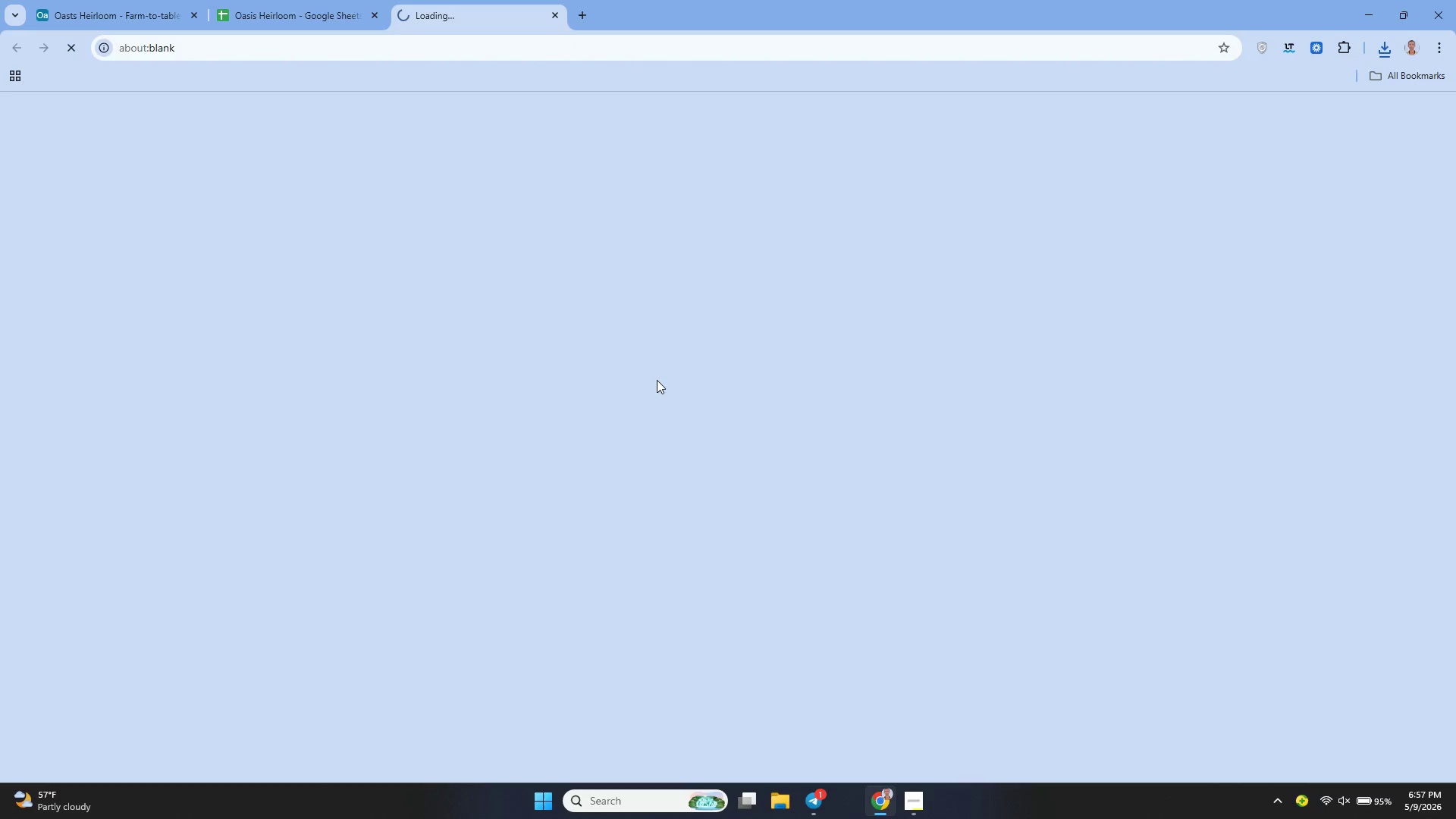 
wait(9.76)
 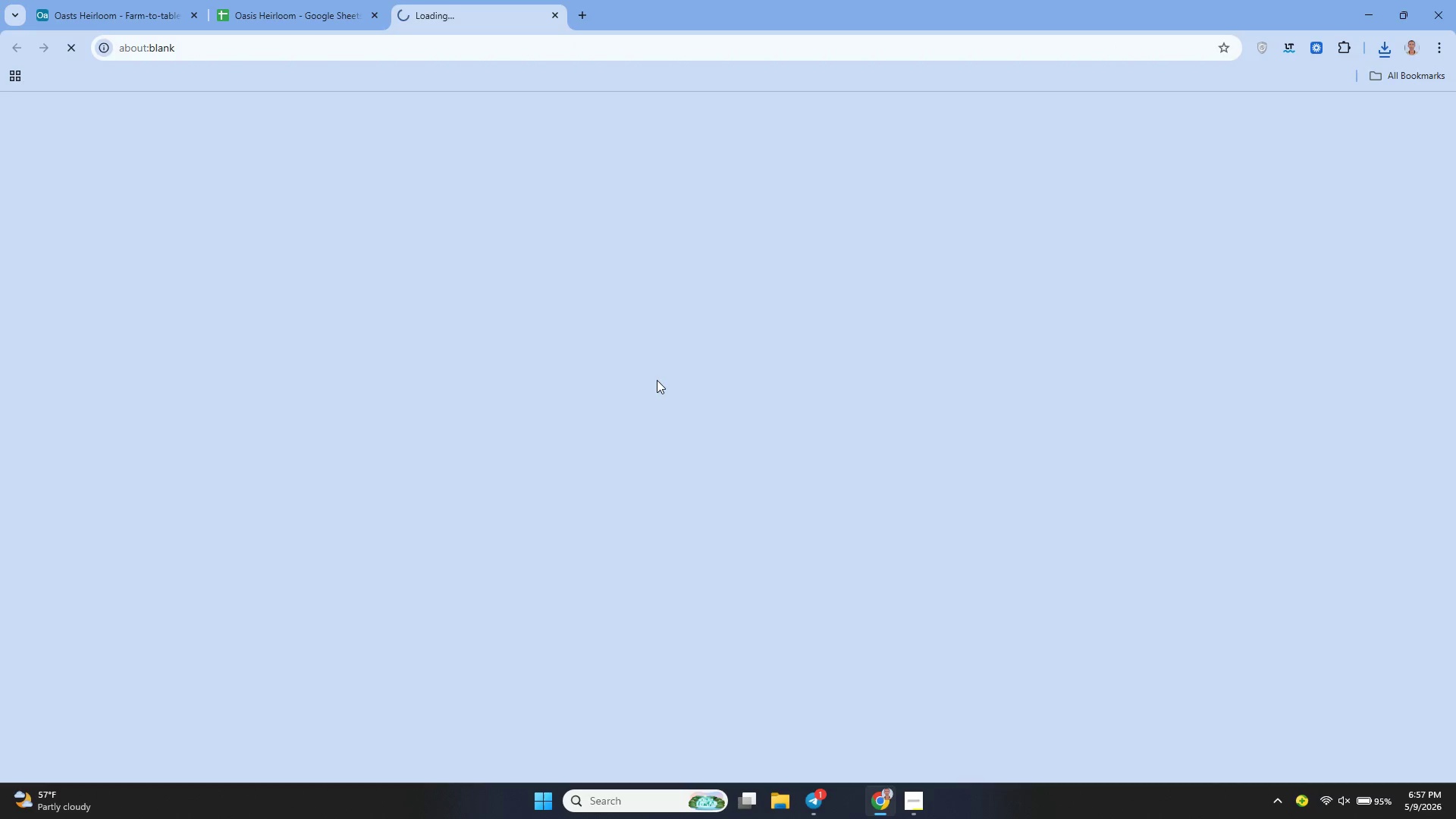 
left_click_drag(start_coordinate=[205, 215], to_coordinate=[276, 250])
 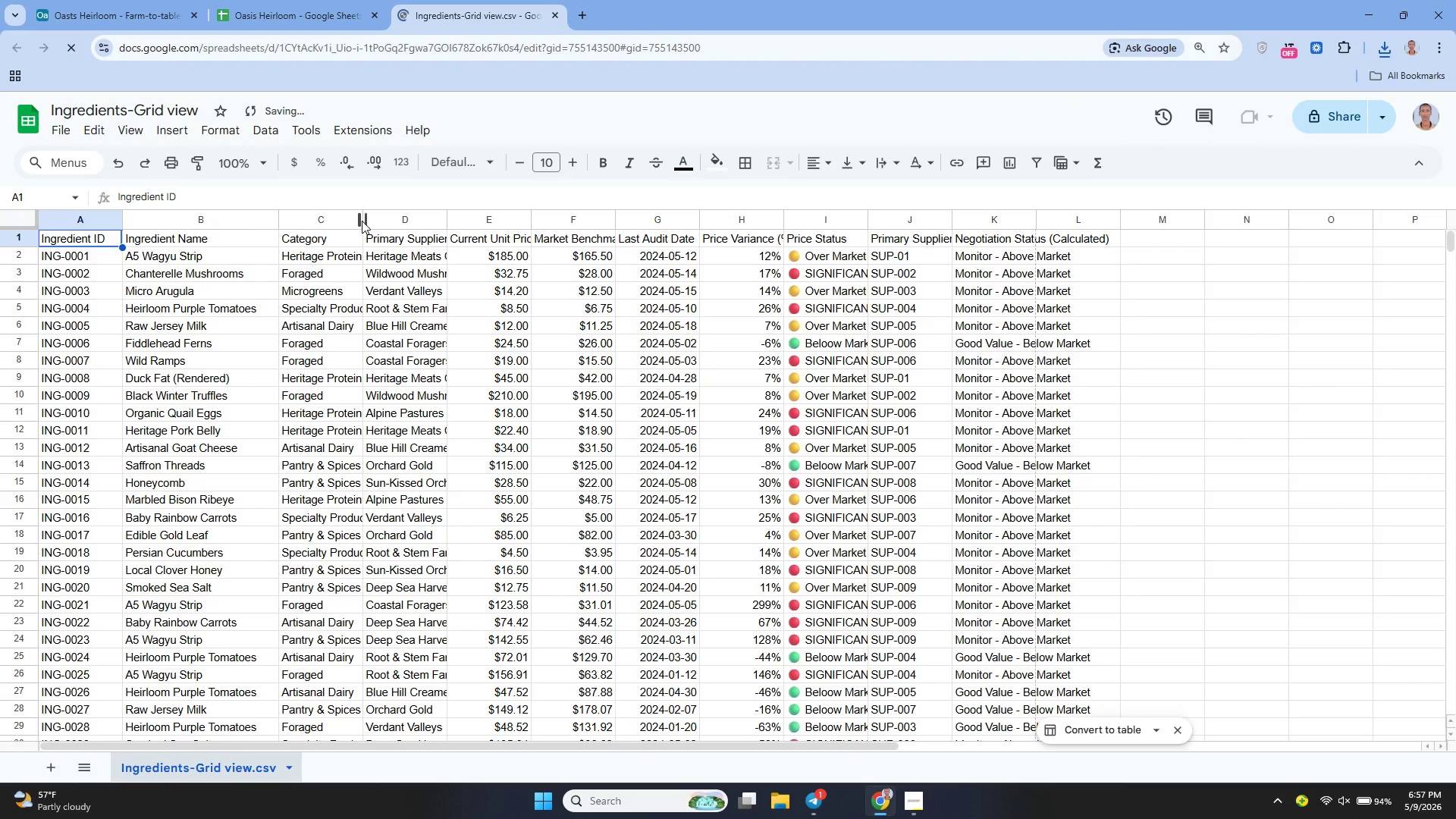 
left_click_drag(start_coordinate=[362, 220], to_coordinate=[404, 236])
 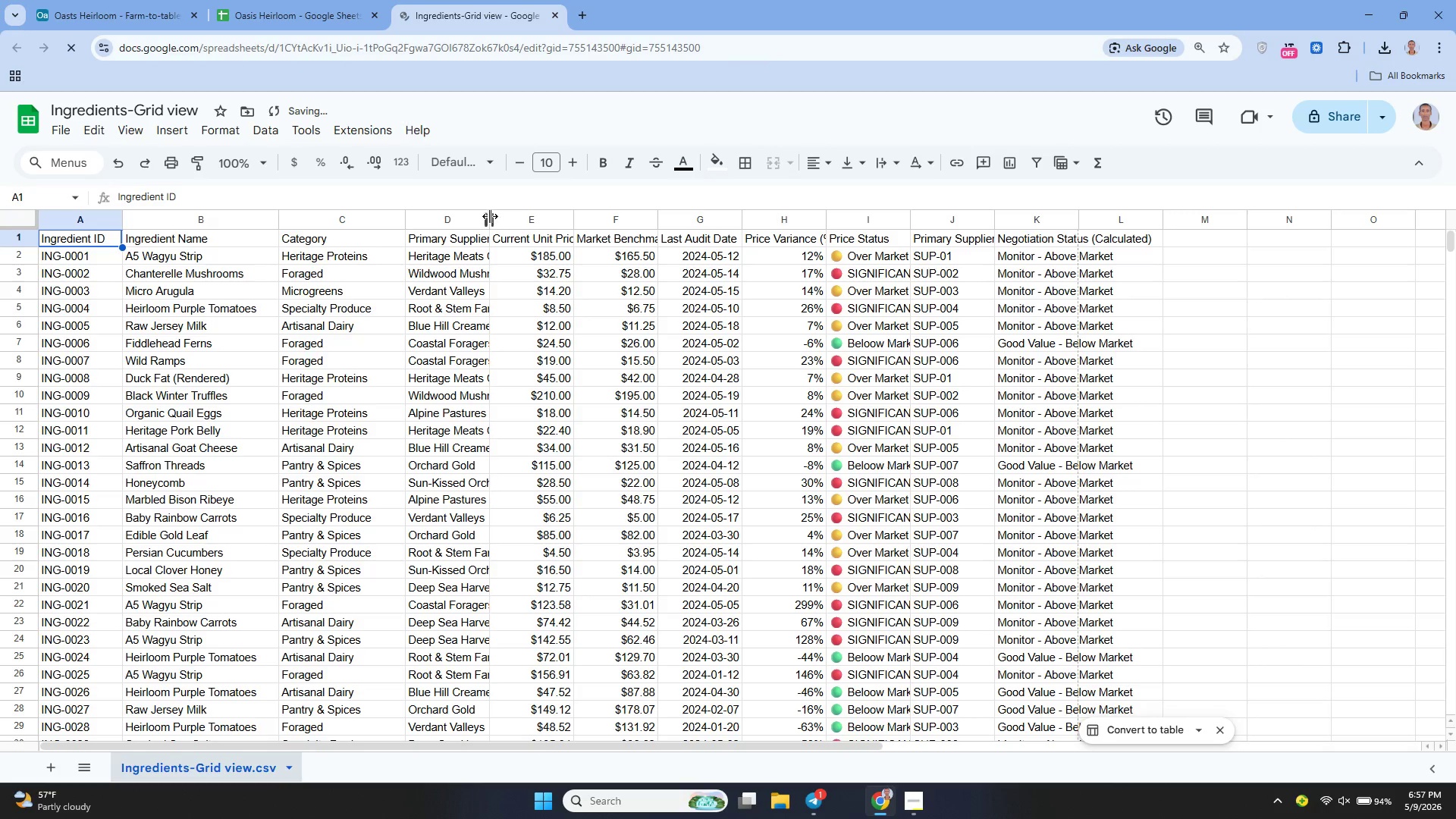 
left_click_drag(start_coordinate=[488, 215], to_coordinate=[546, 240])
 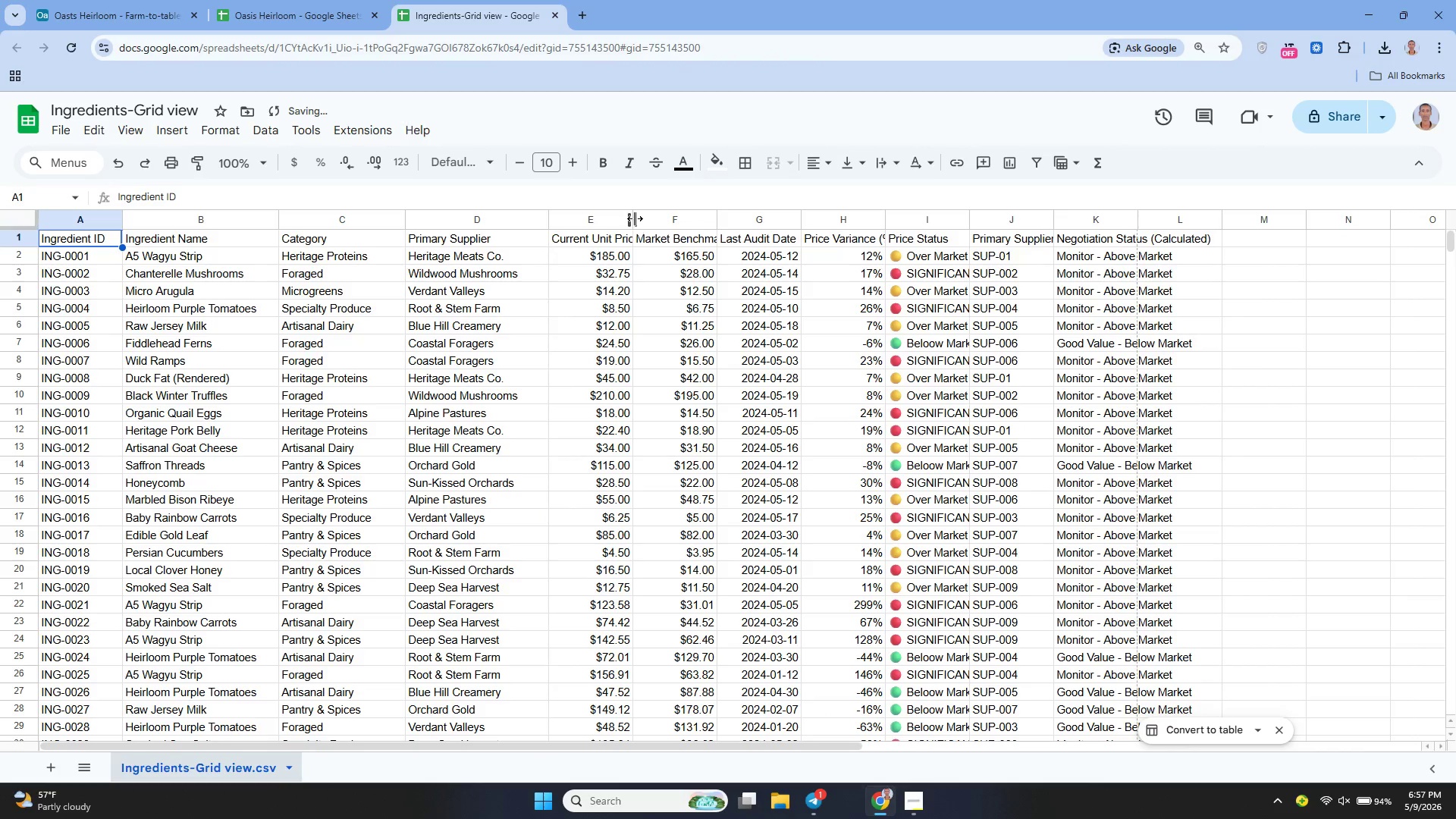 
left_click_drag(start_coordinate=[635, 218], to_coordinate=[673, 229])
 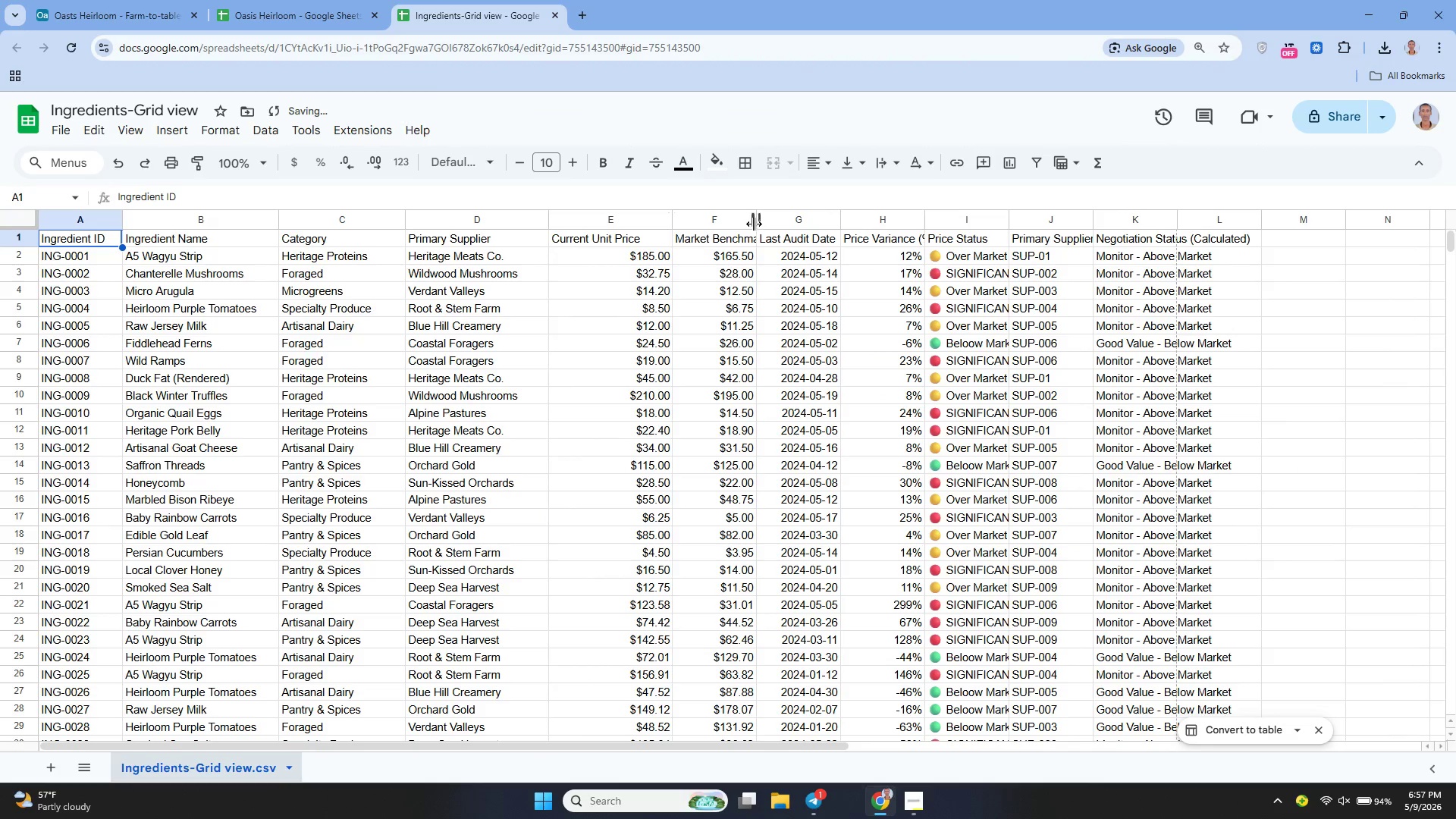 
left_click_drag(start_coordinate=[754, 221], to_coordinate=[789, 235])
 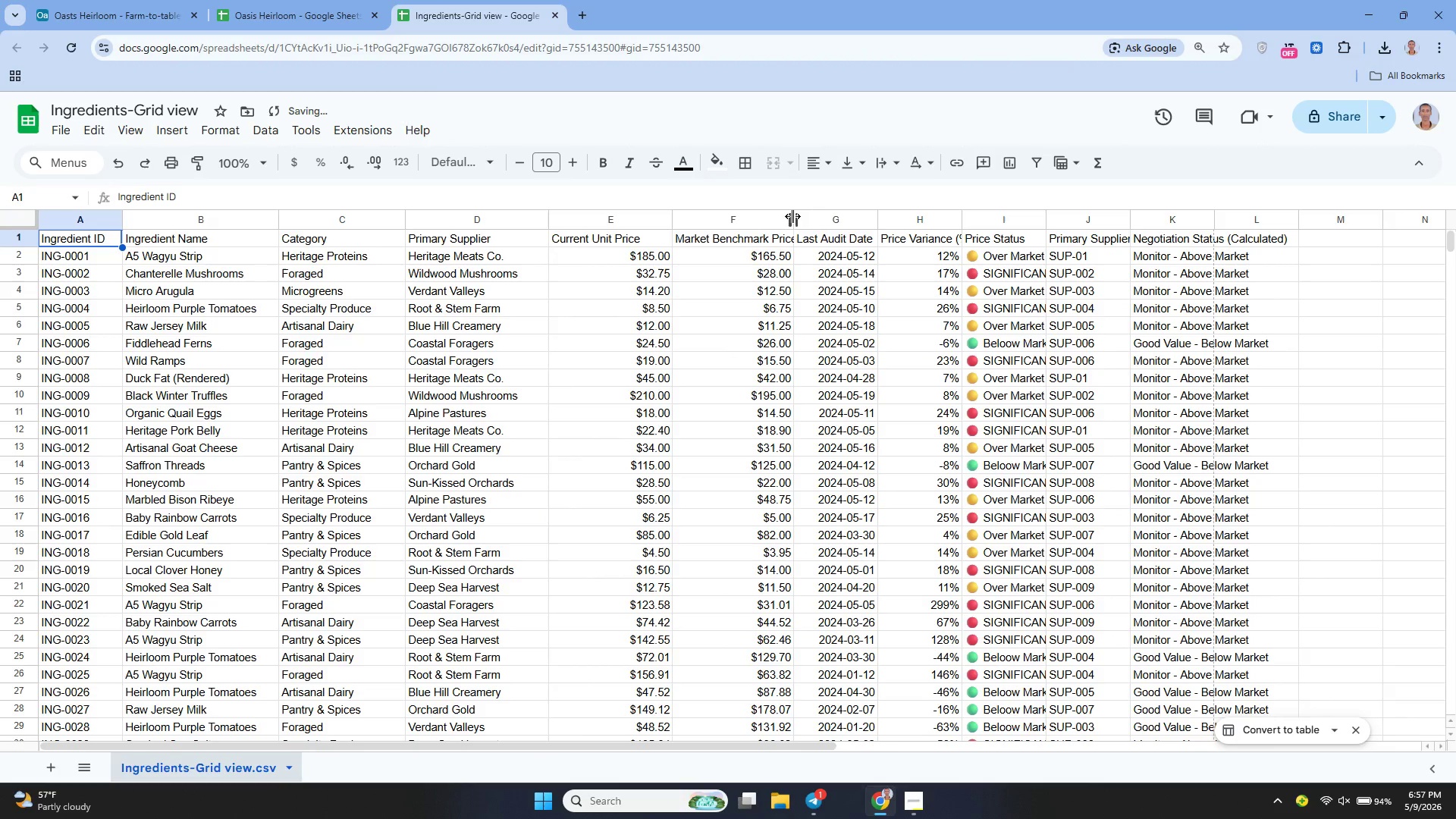 
left_click_drag(start_coordinate=[792, 216], to_coordinate=[810, 224])
 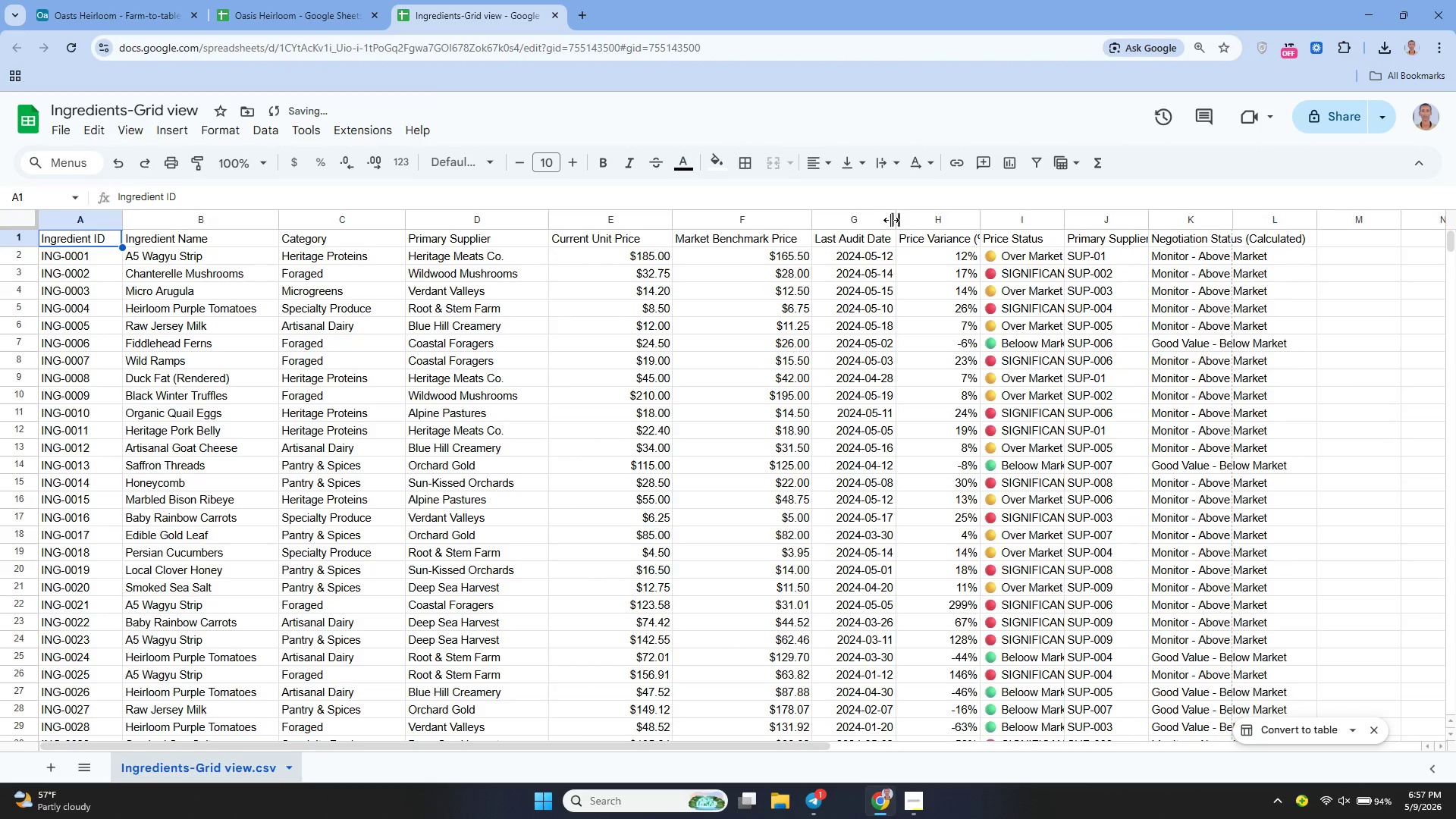 
left_click_drag(start_coordinate=[891, 219], to_coordinate=[905, 227])
 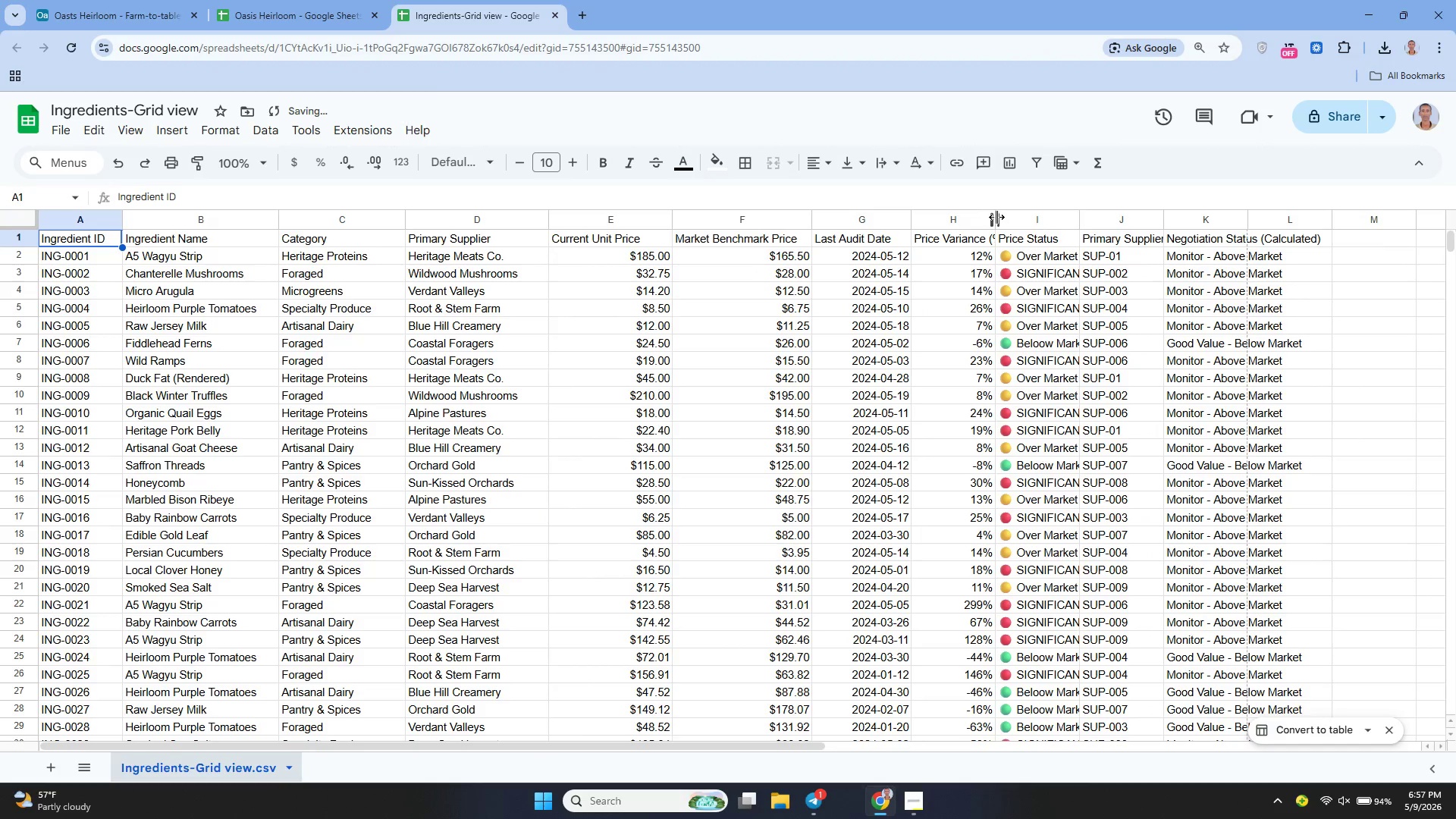 
left_click_drag(start_coordinate=[996, 217], to_coordinate=[1055, 234])
 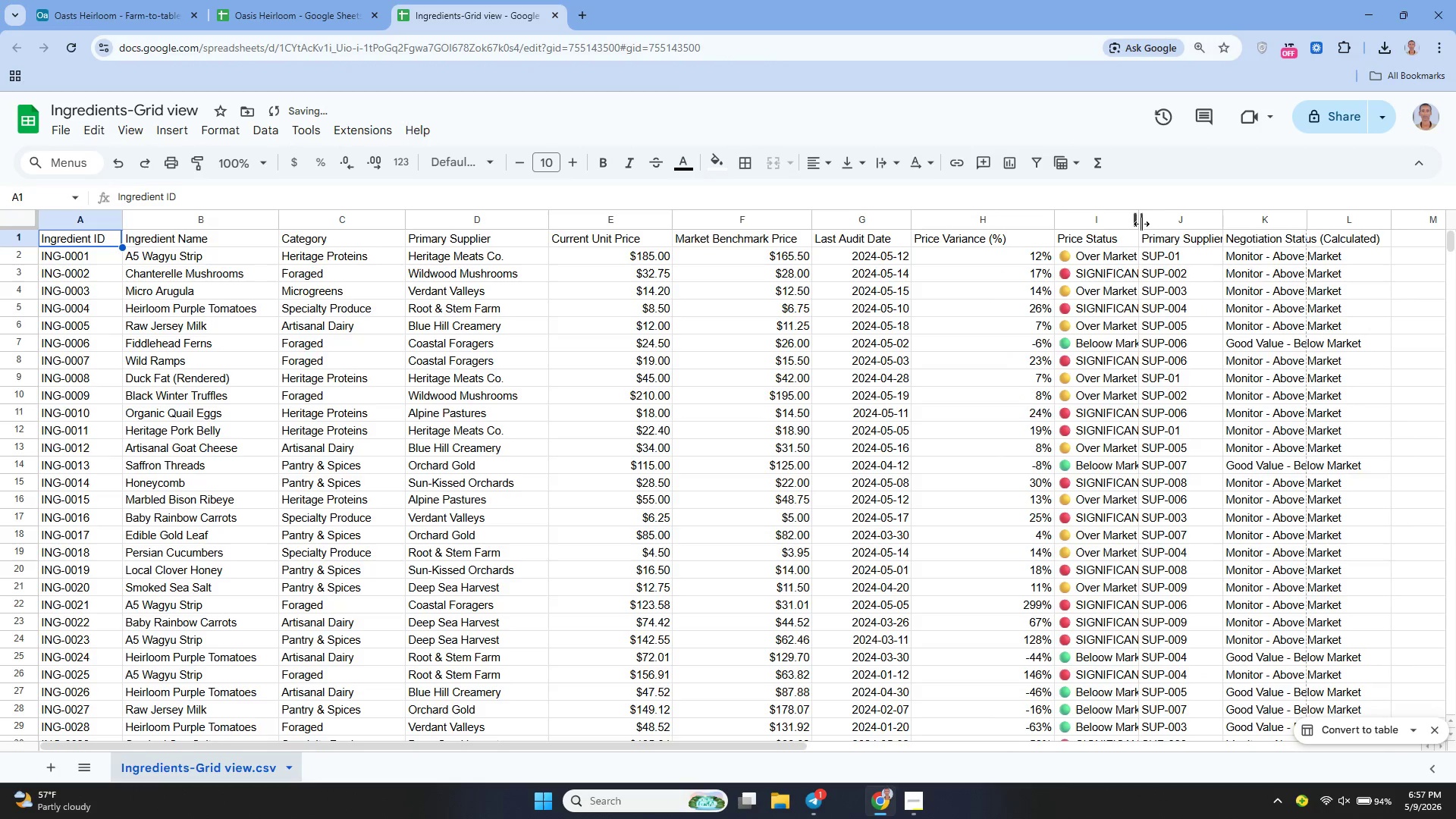 
left_click_drag(start_coordinate=[1141, 219], to_coordinate=[1177, 234])
 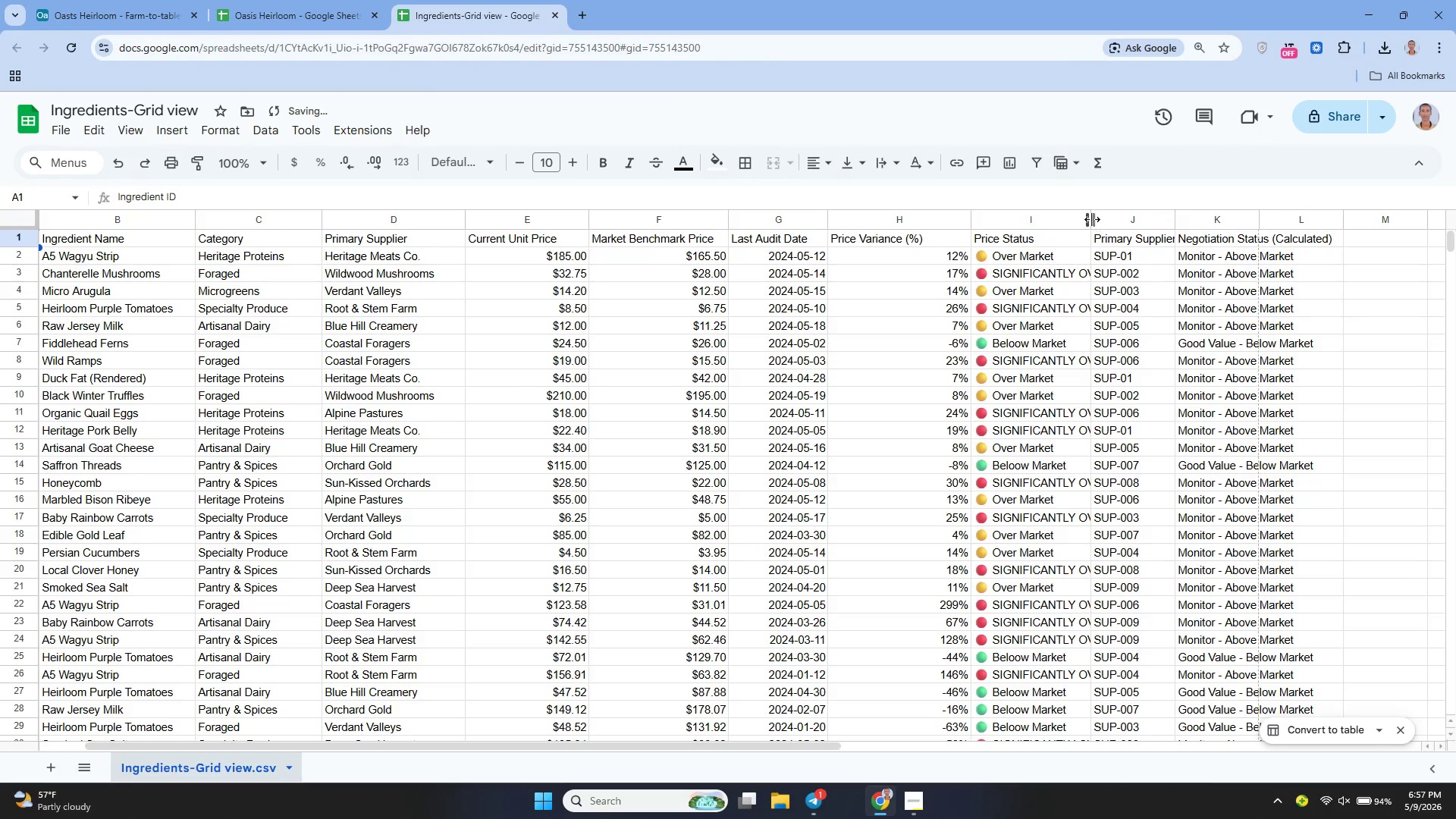 
left_click_drag(start_coordinate=[1090, 219], to_coordinate=[1152, 234])
 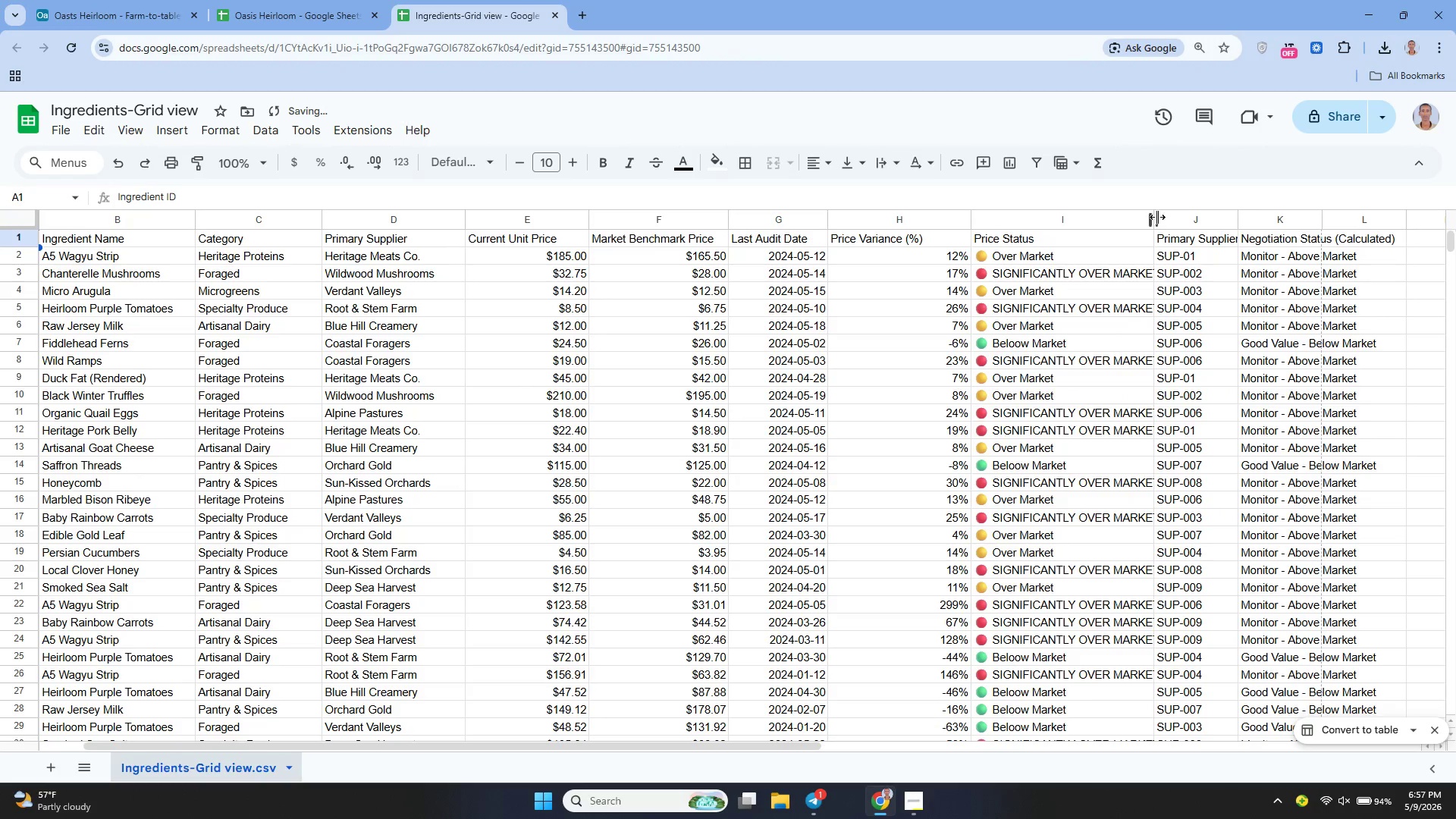 
left_click([1152, 218])
 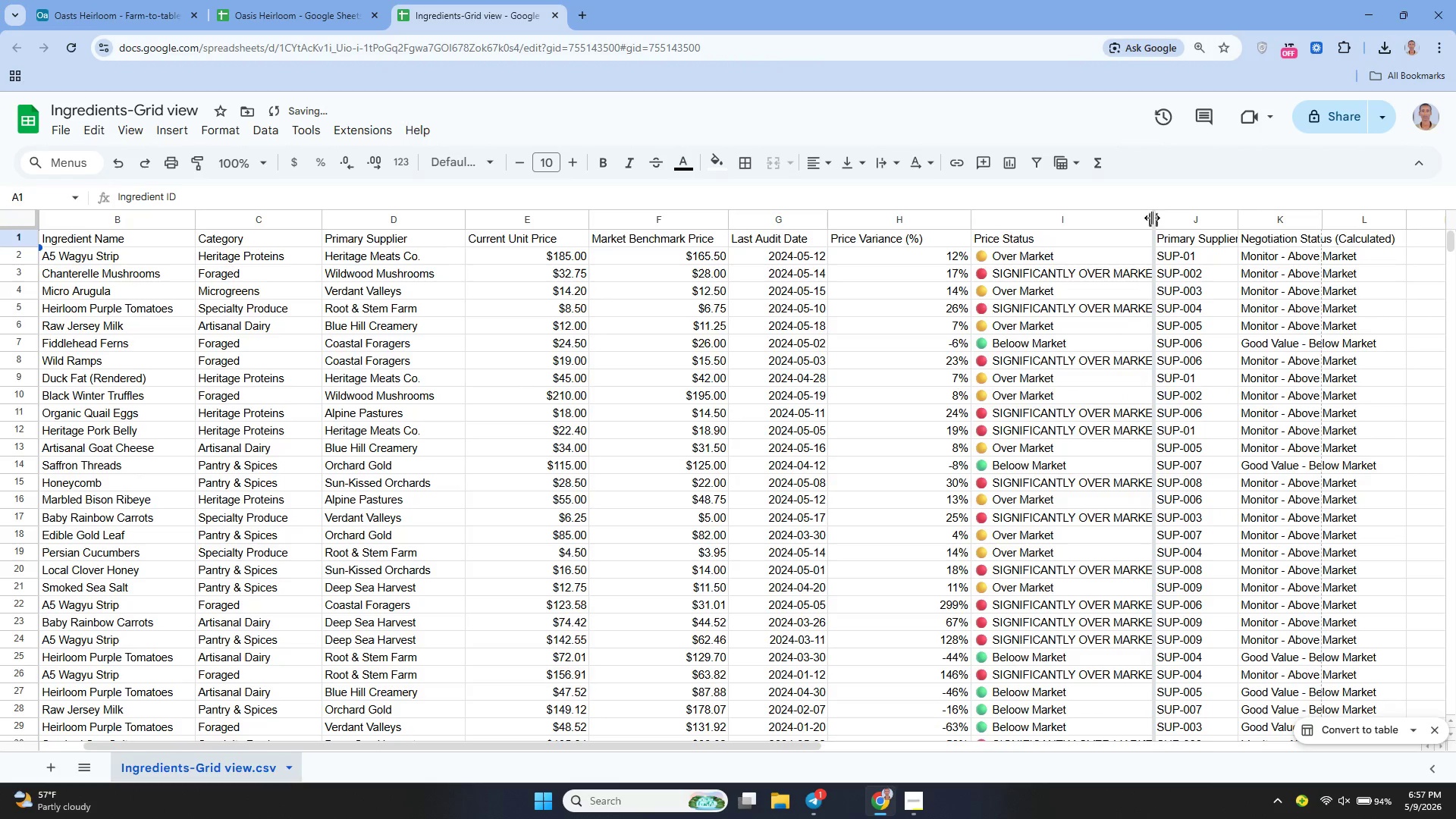 
left_click_drag(start_coordinate=[1152, 218], to_coordinate=[1180, 226])
 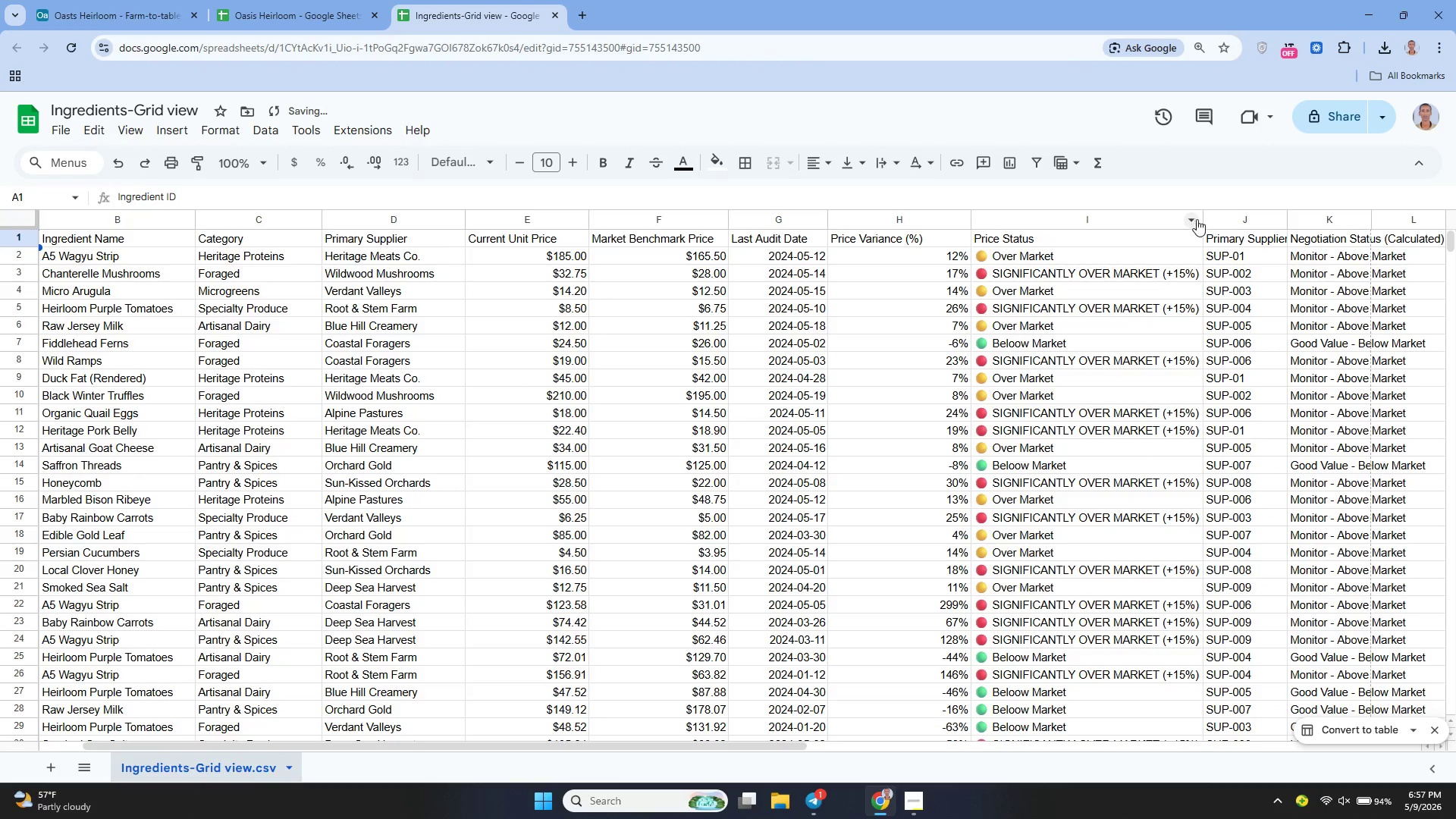 
left_click_drag(start_coordinate=[1200, 218], to_coordinate=[1206, 218])
 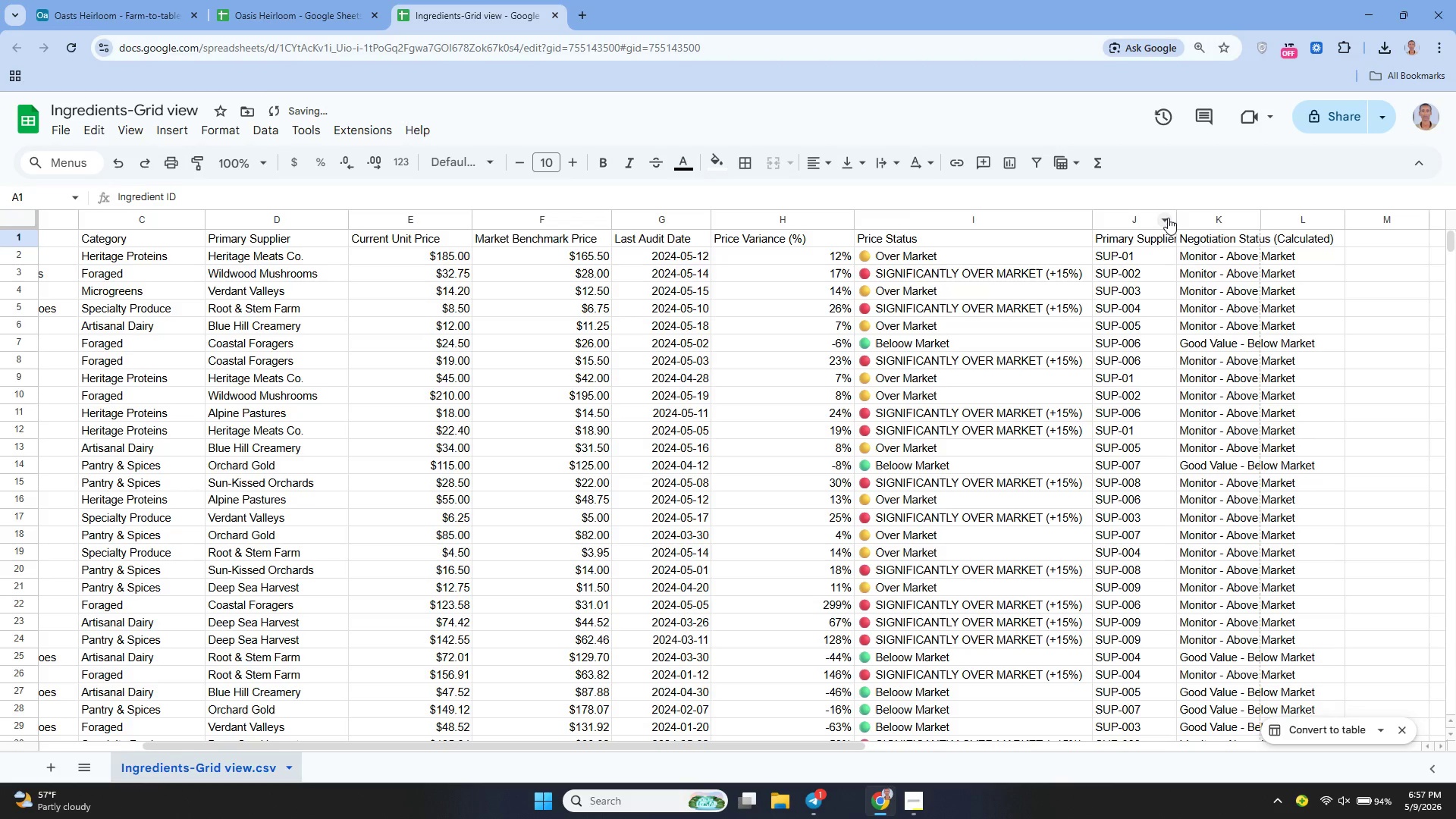 
left_click_drag(start_coordinate=[1175, 218], to_coordinate=[1222, 238])
 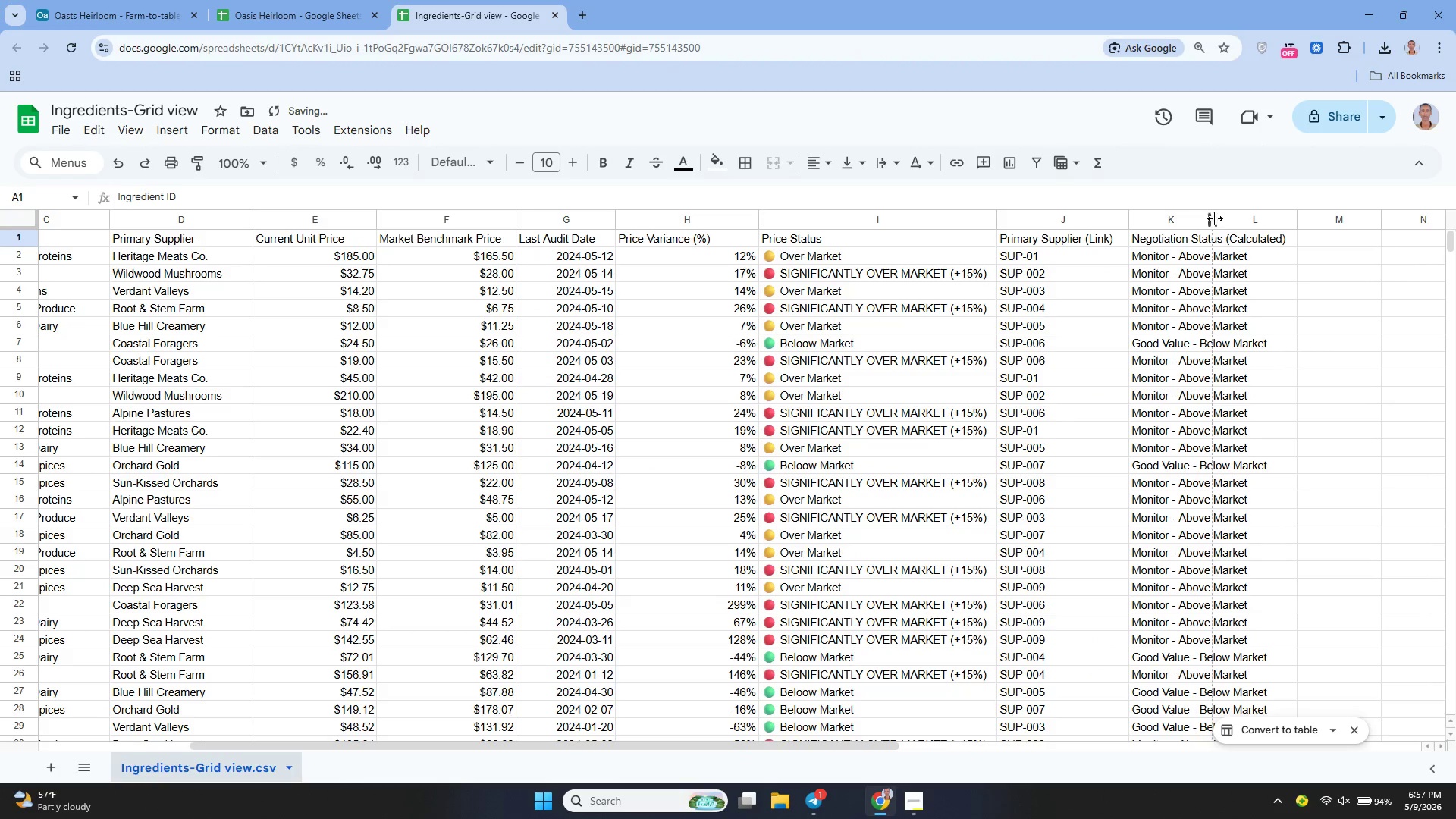 
left_click_drag(start_coordinate=[1216, 221], to_coordinate=[1304, 227])
 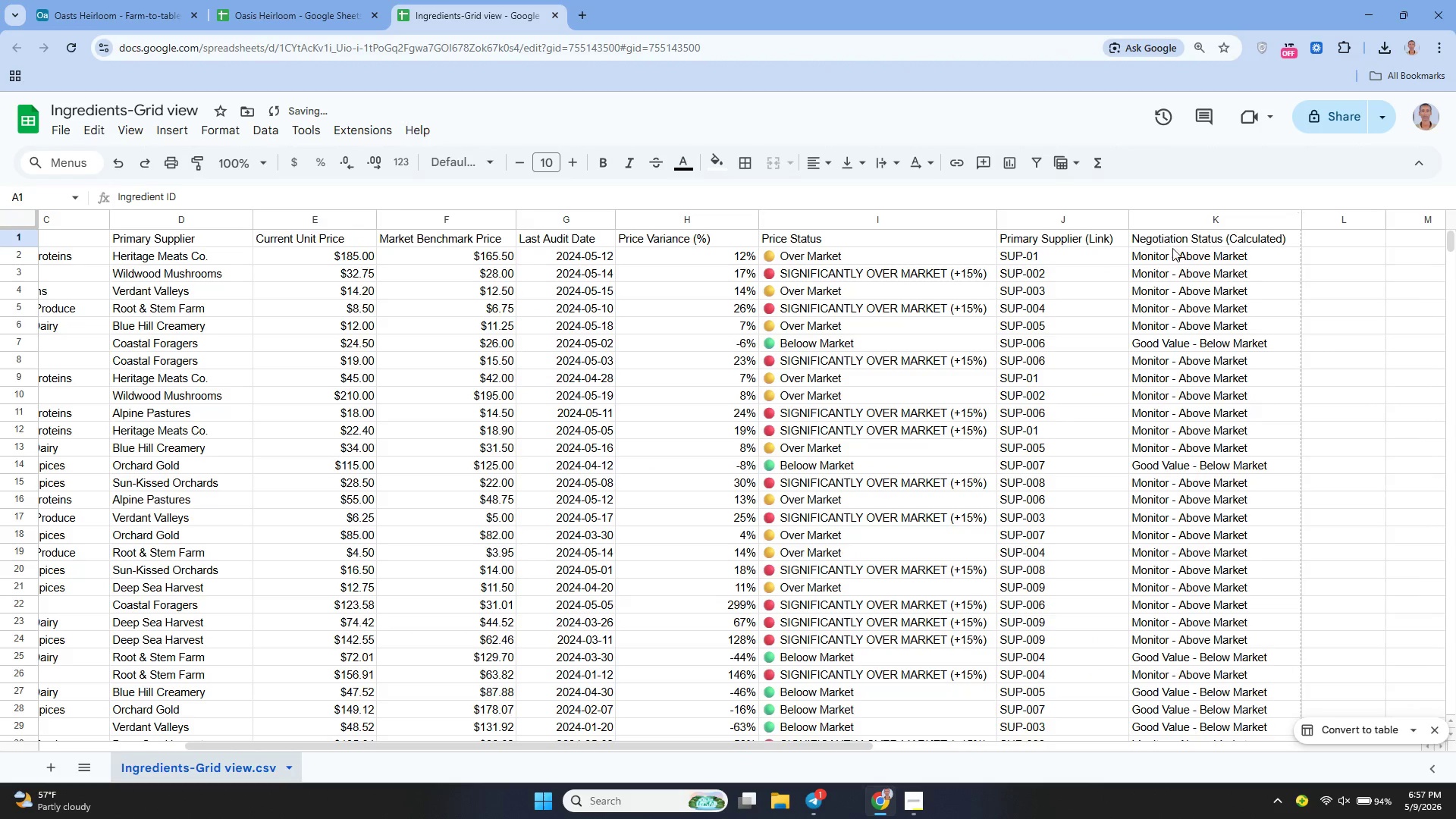 
mouse_move([1097, 265])
 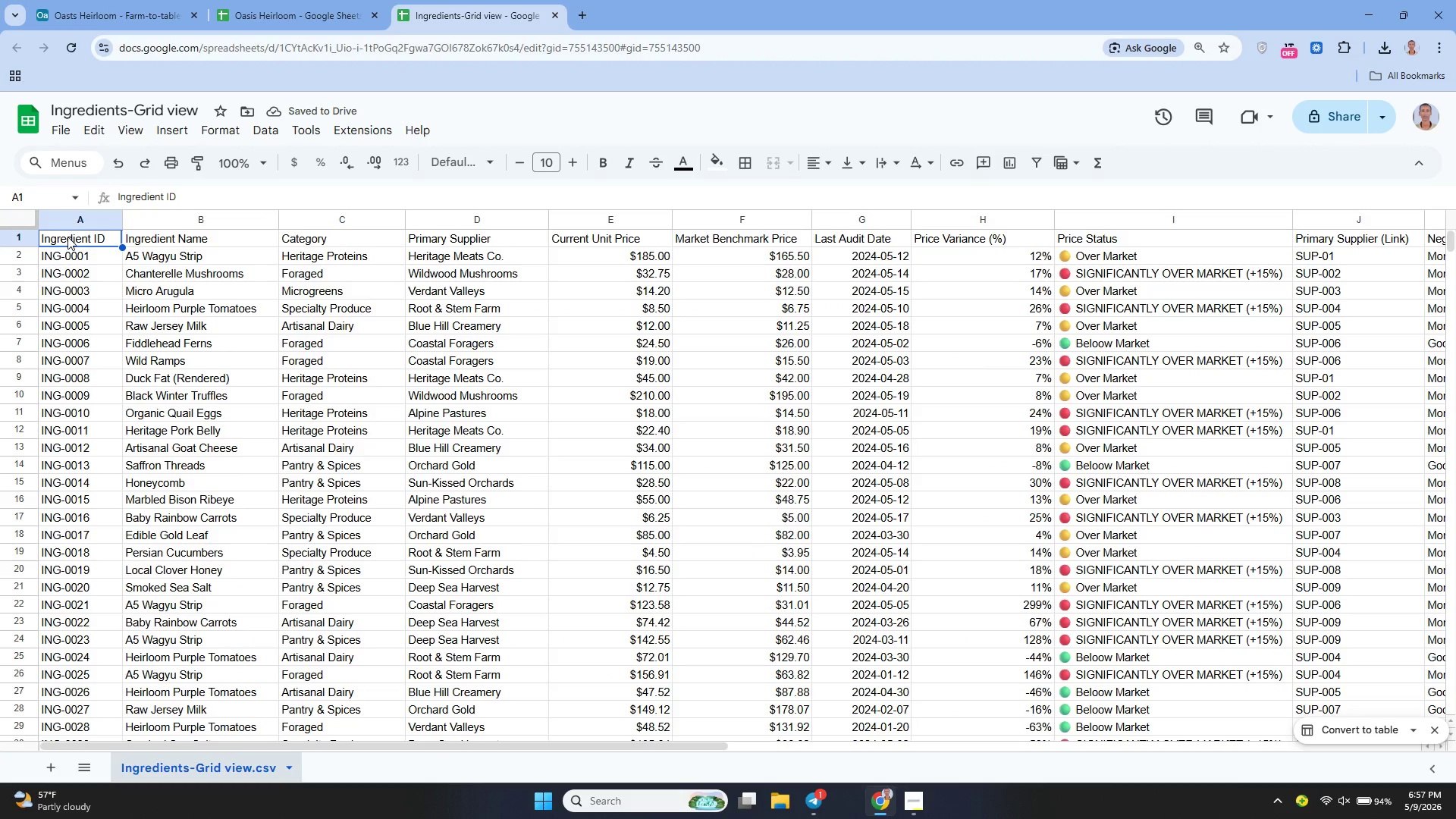 
left_click_drag(start_coordinate=[67, 237], to_coordinate=[96, 243])
 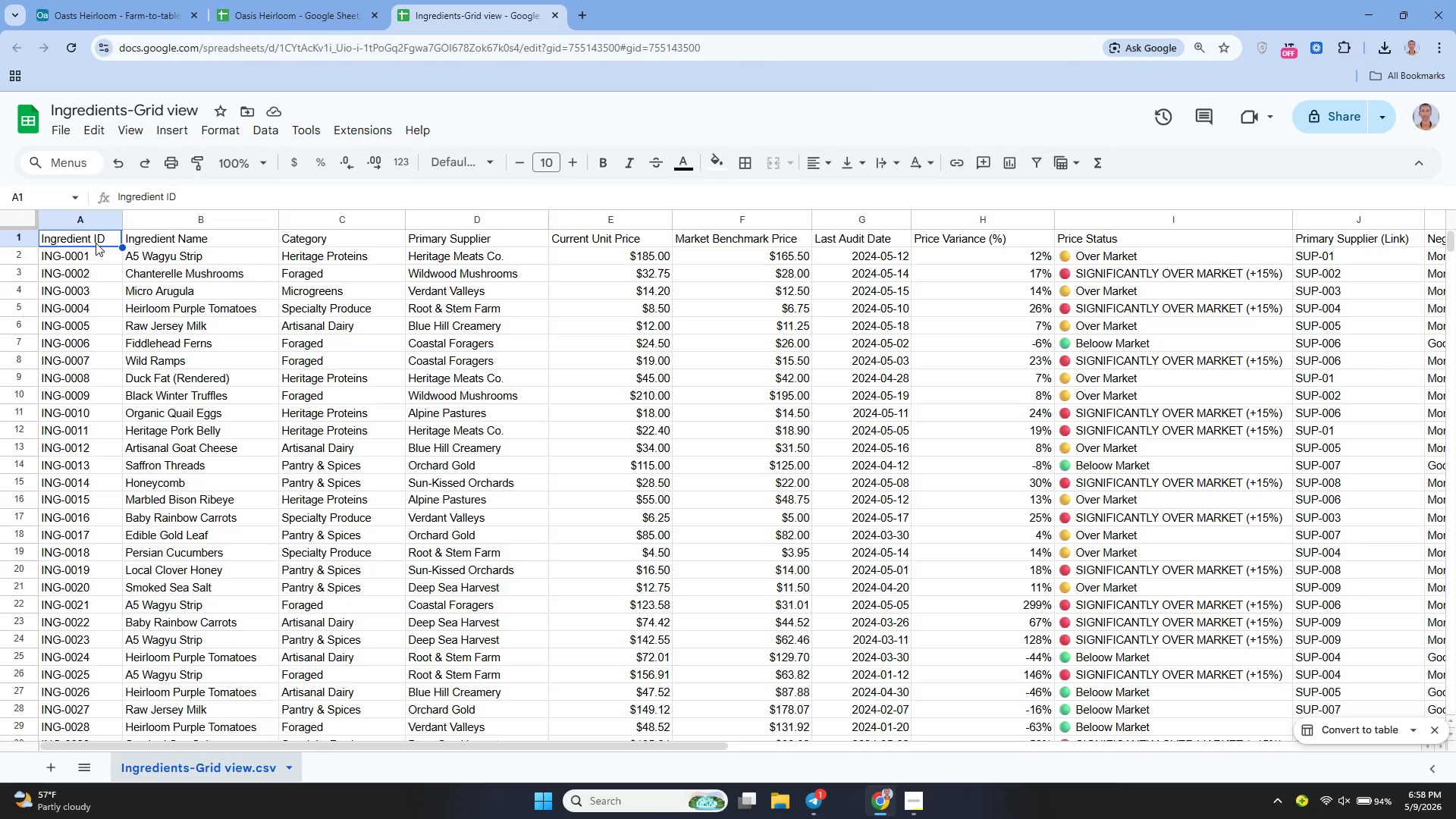 
left_click([96, 243])
 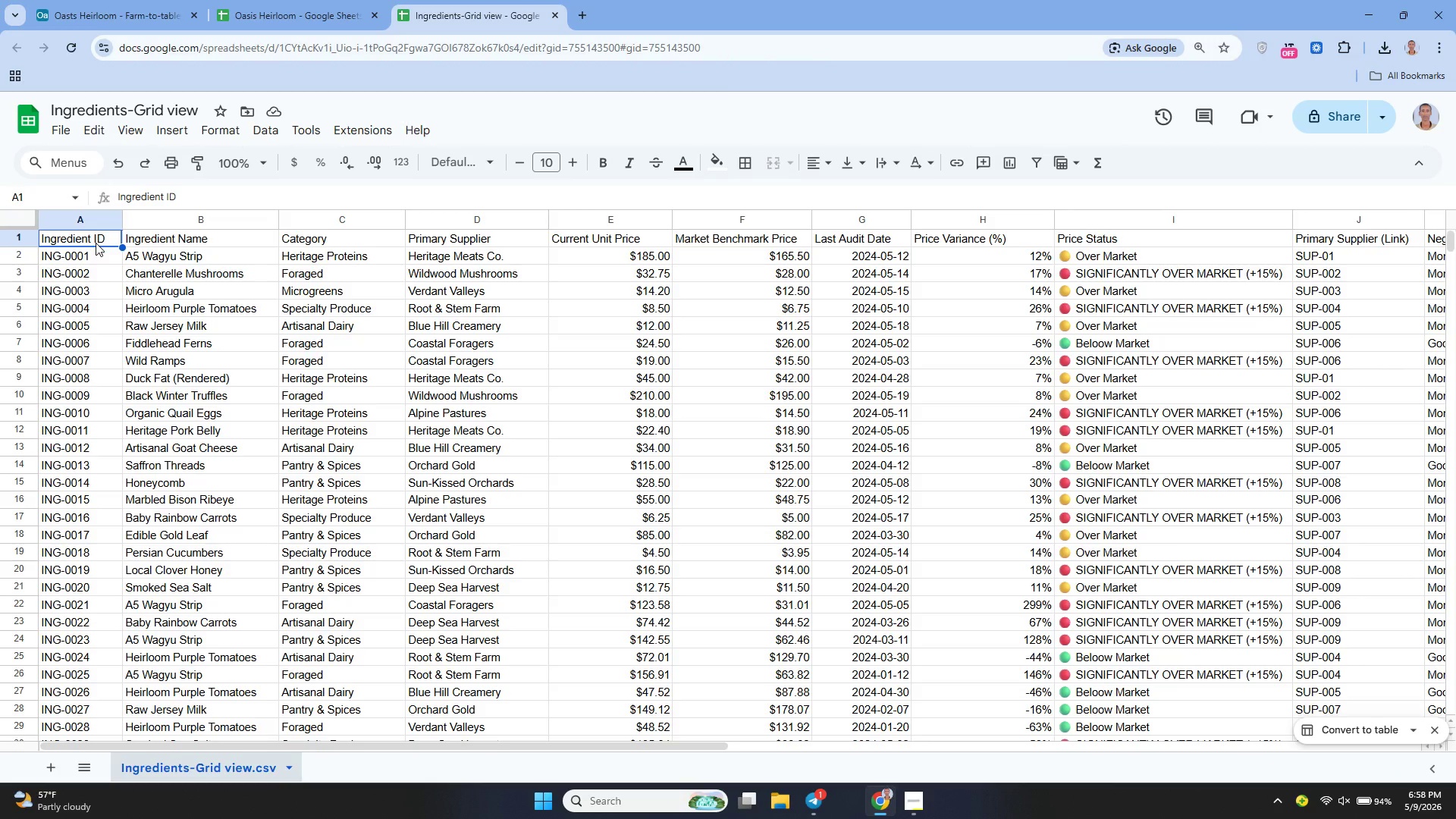 
left_click_drag(start_coordinate=[96, 243], to_coordinate=[1223, 245])
 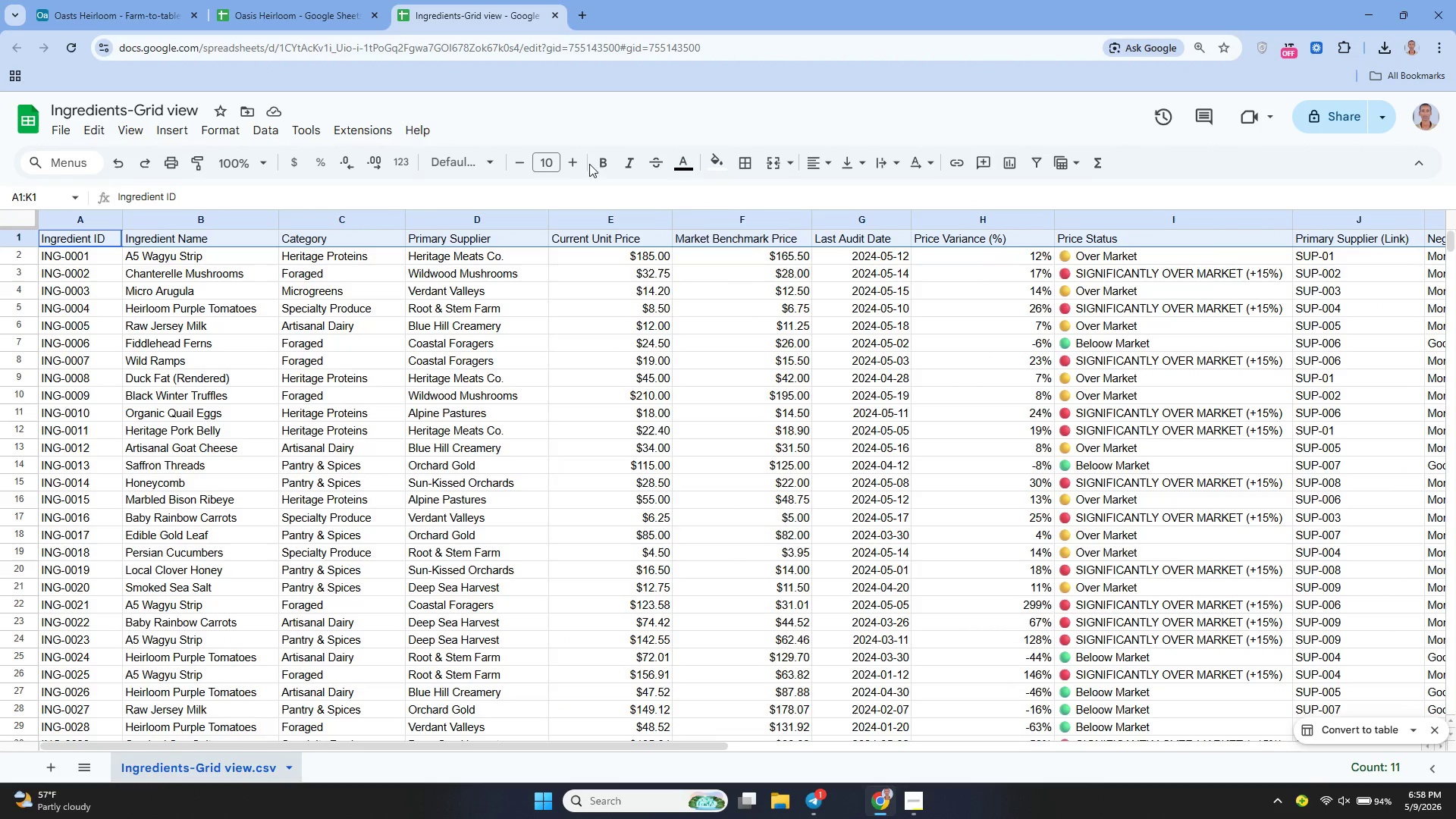 
left_click([572, 160])
 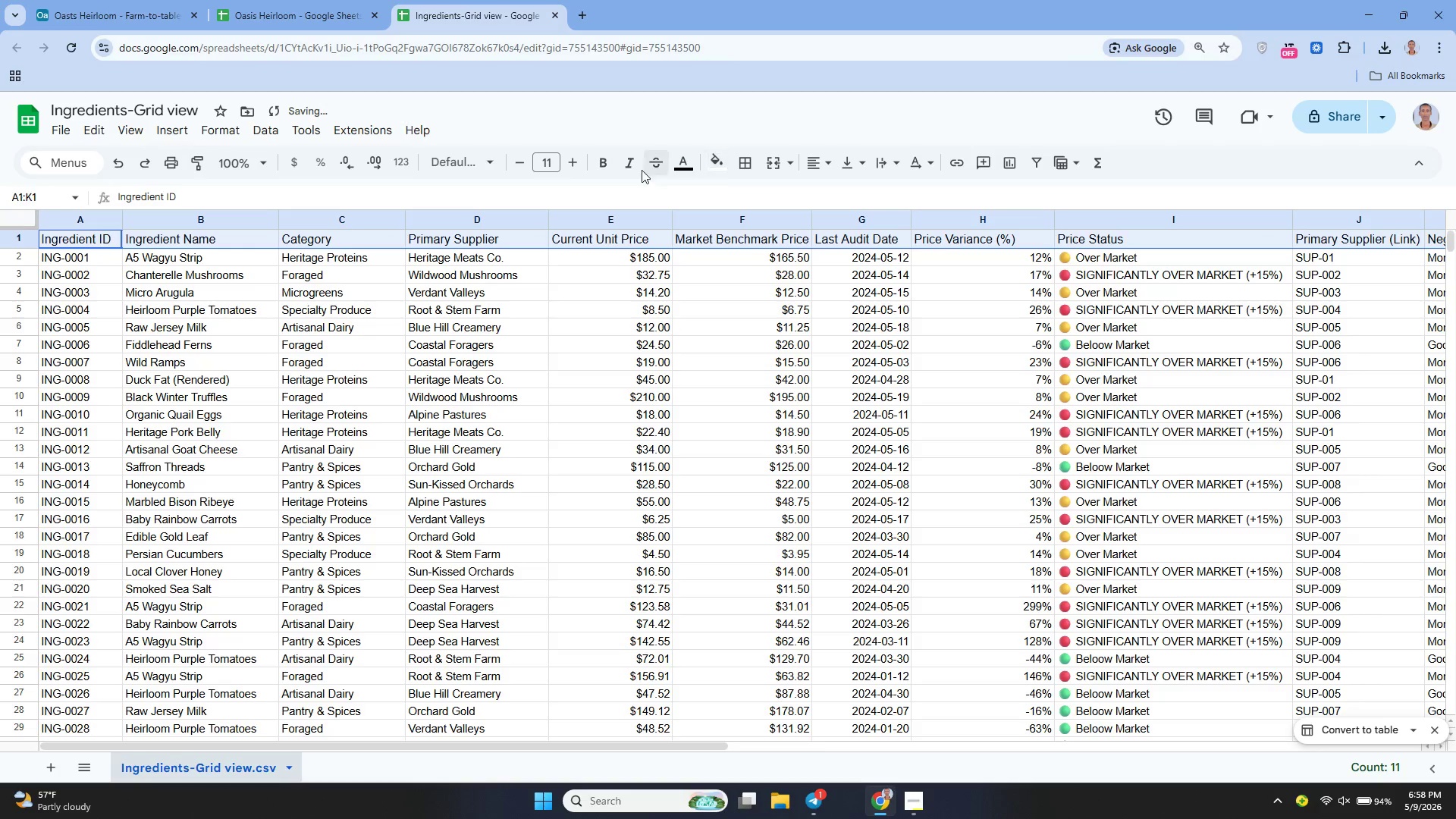 
left_click([603, 162])
 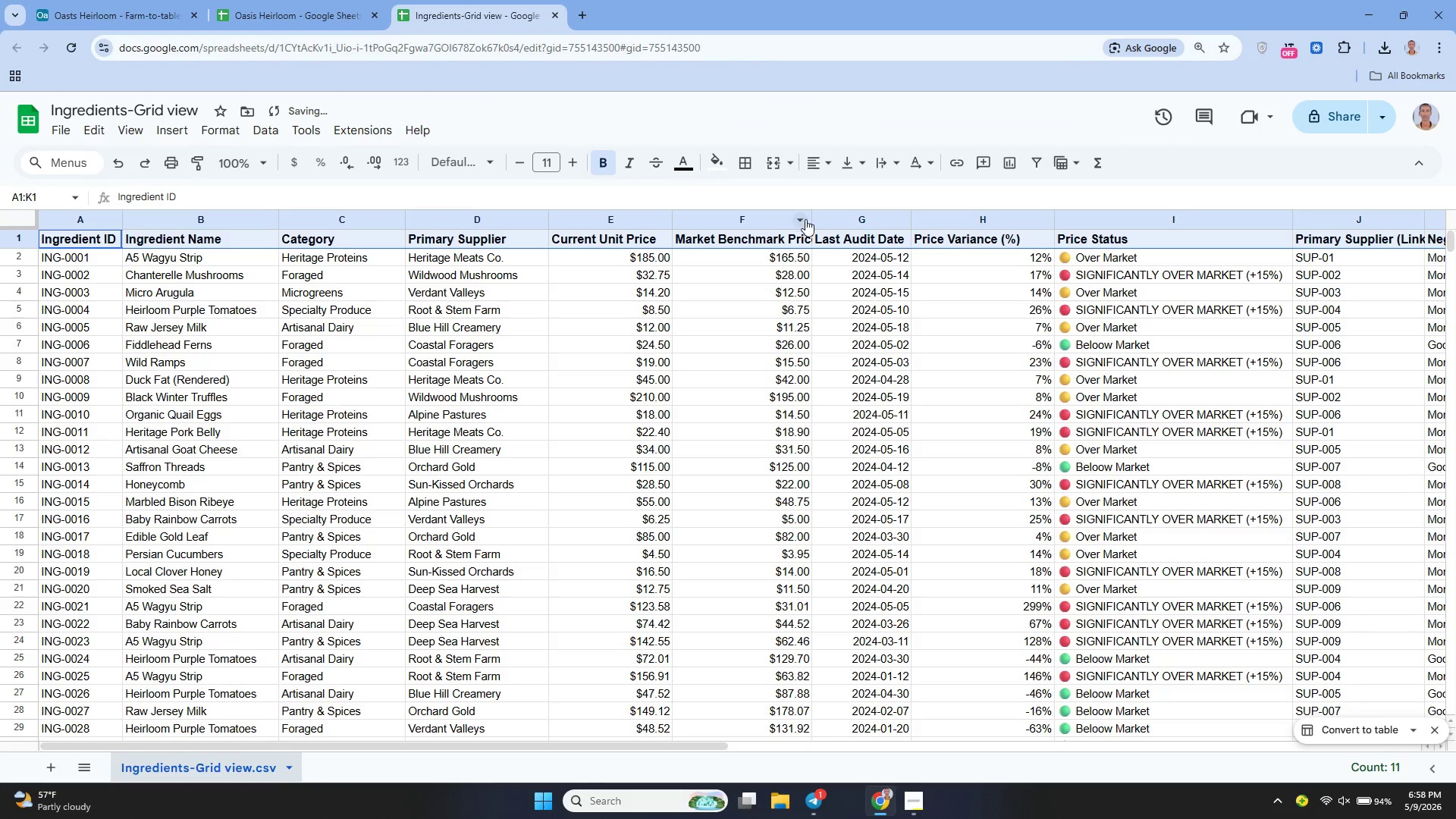 
left_click_drag(start_coordinate=[810, 219], to_coordinate=[852, 231])
 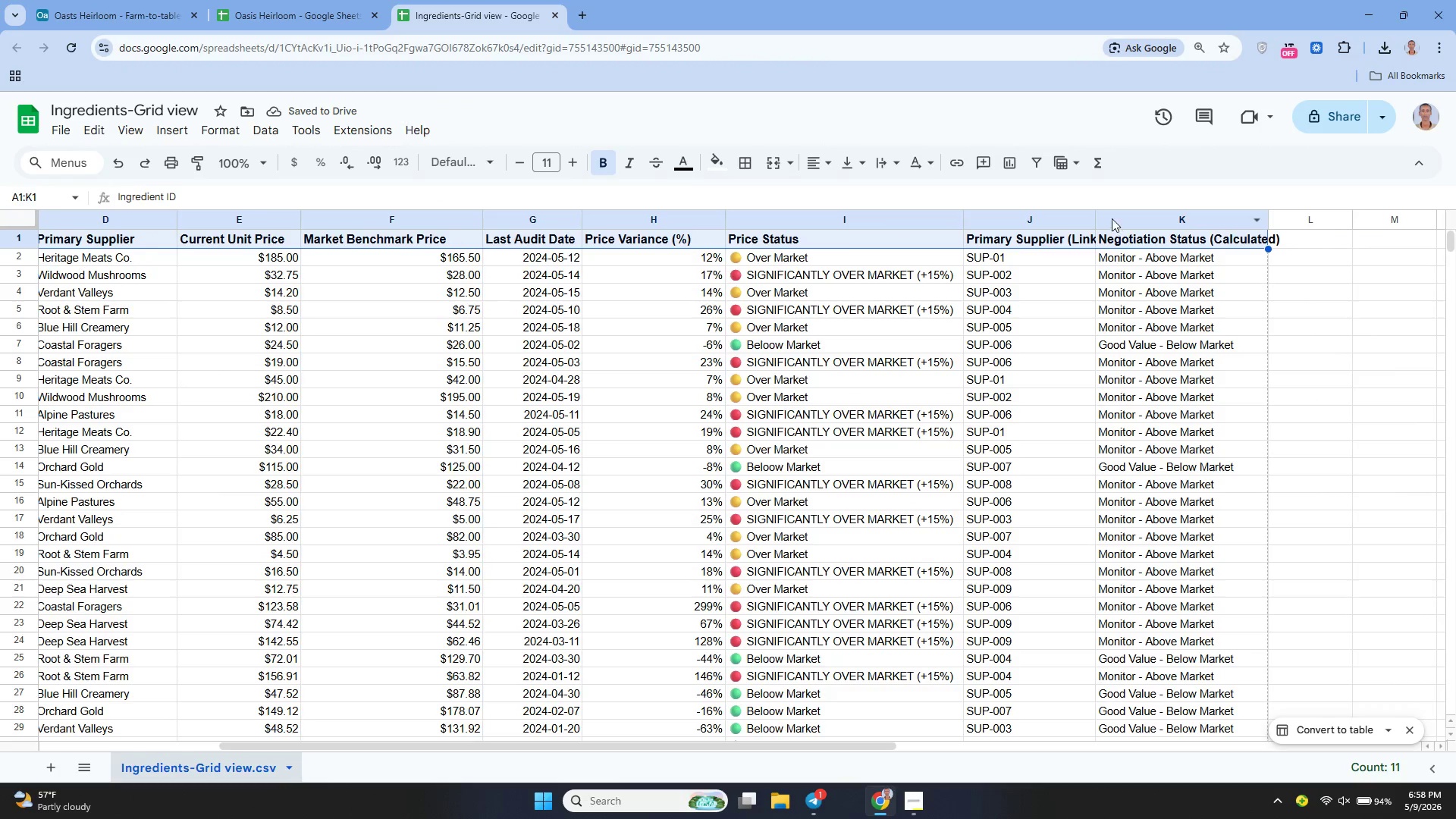 
left_click_drag(start_coordinate=[1094, 213], to_coordinate=[1116, 224])
 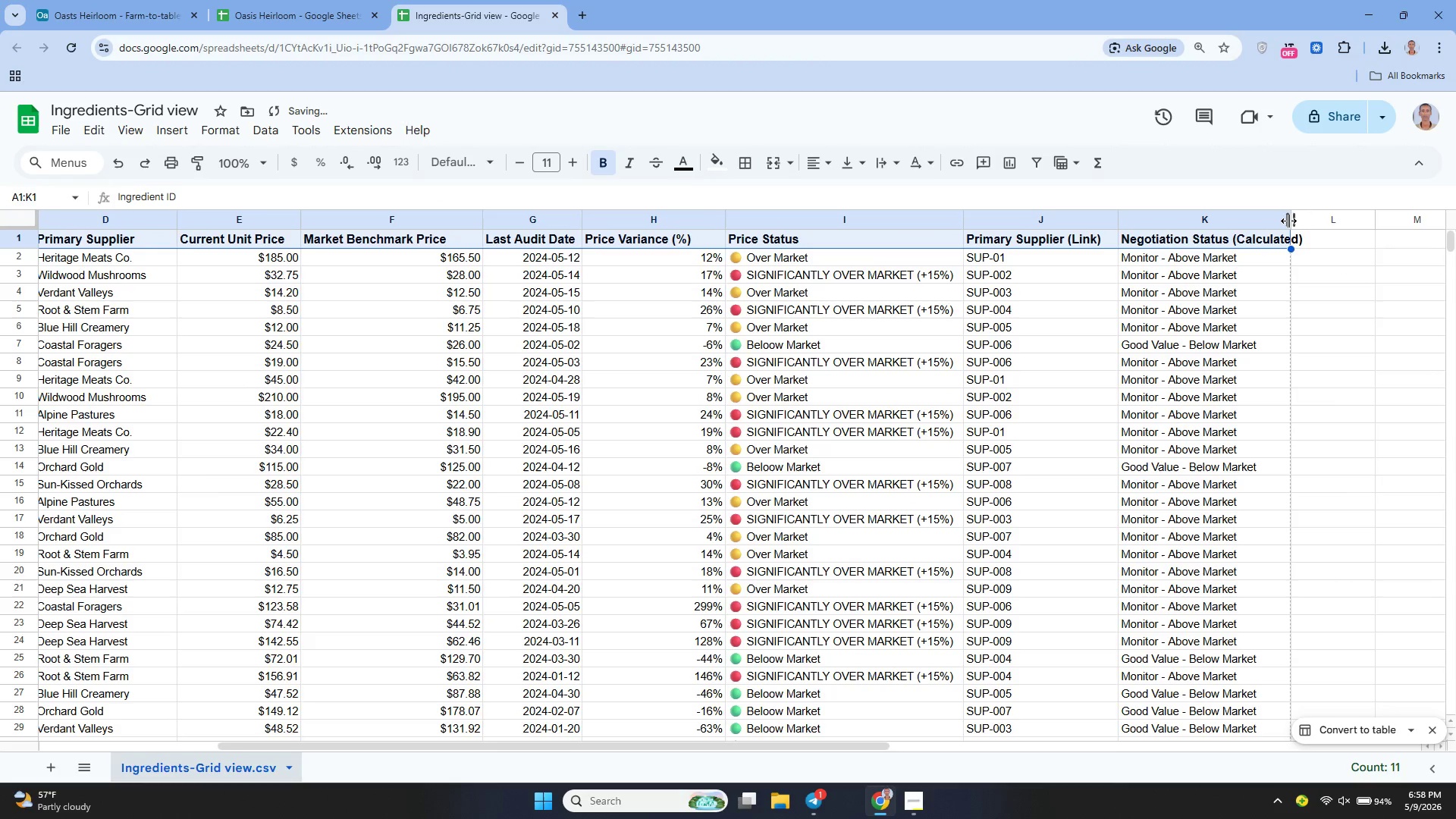 
left_click_drag(start_coordinate=[1288, 220], to_coordinate=[1316, 228])
 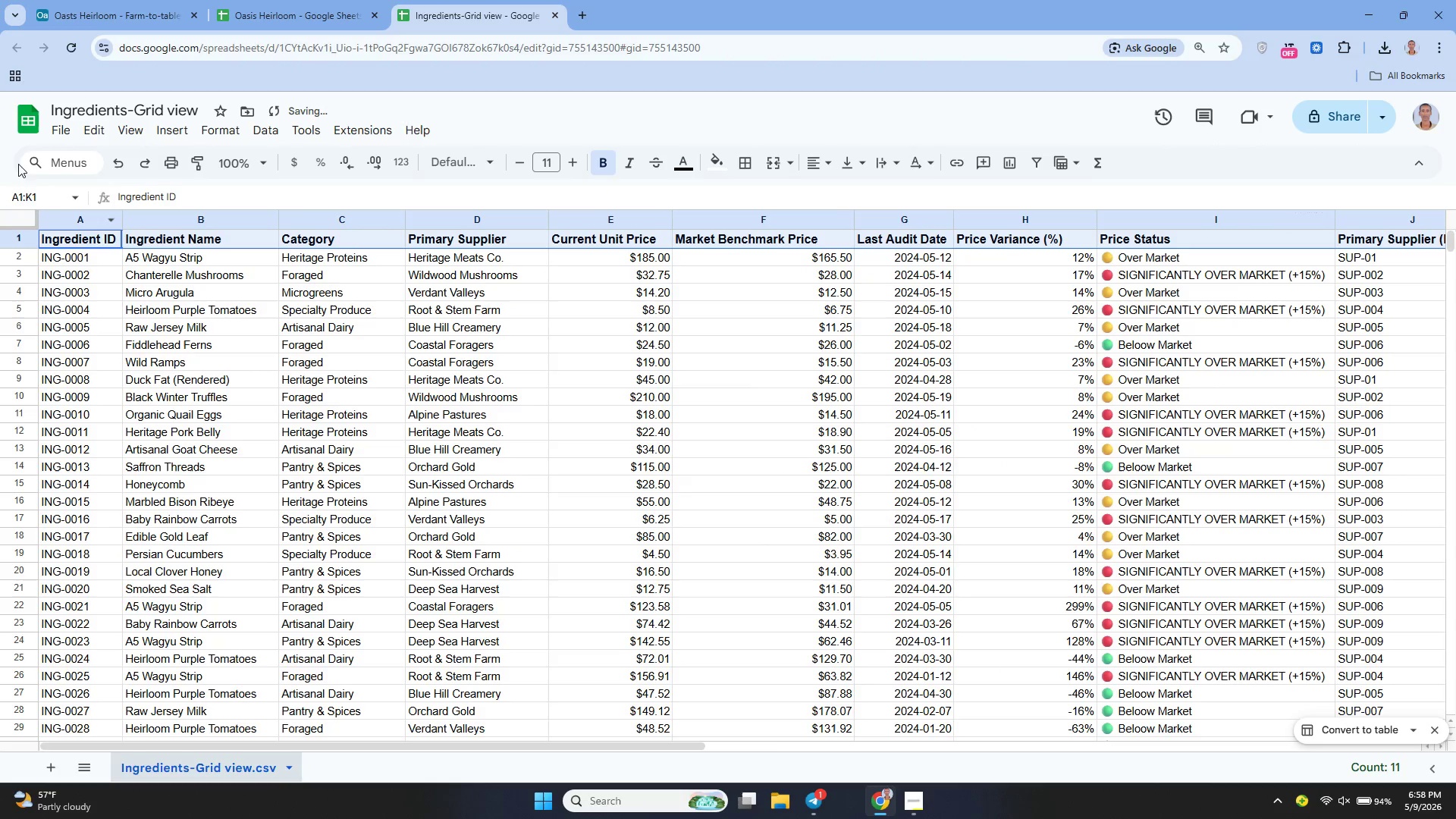 
left_click([135, 136])
 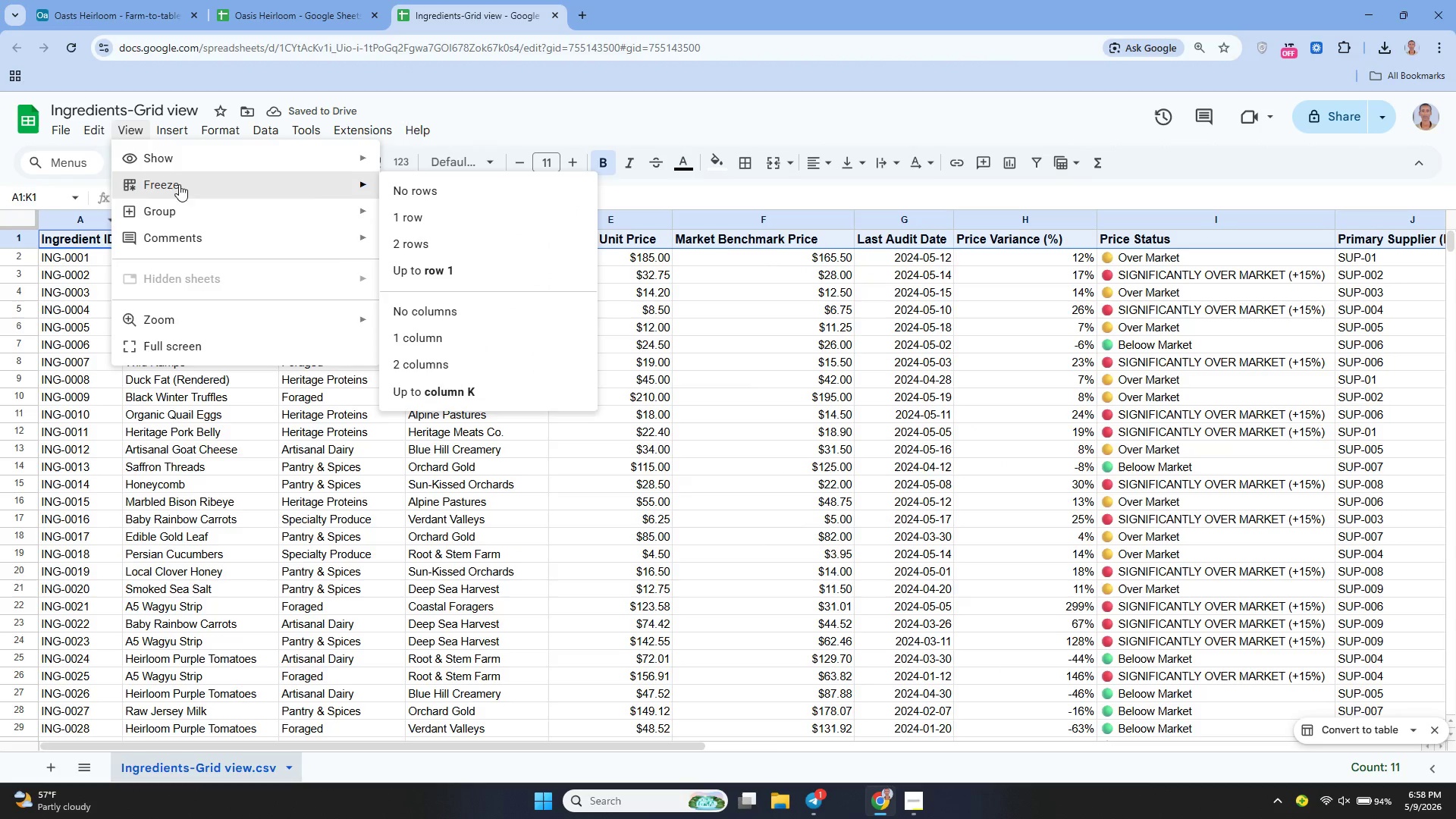 
left_click([398, 212])
 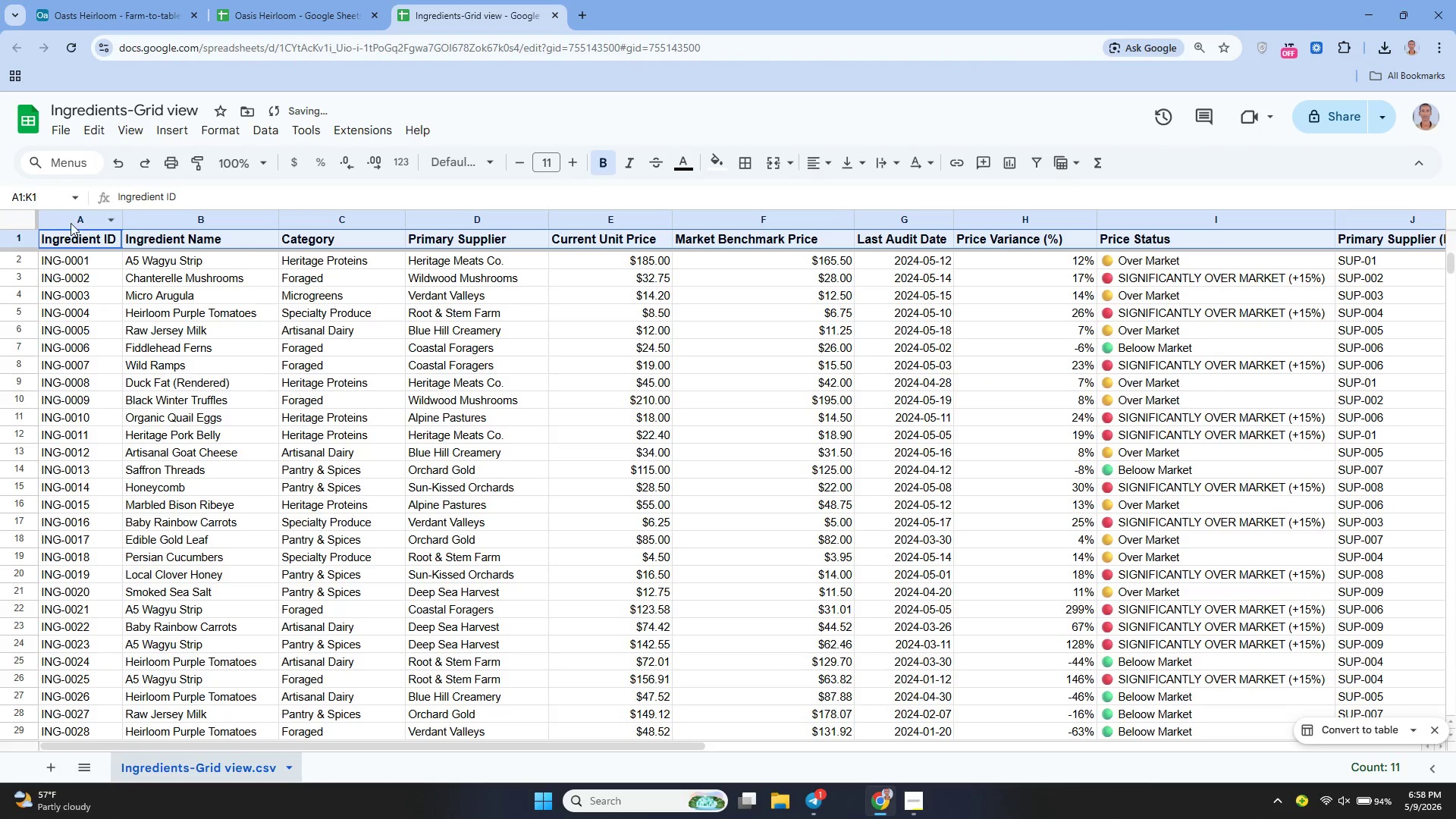 
left_click([61, 243])
 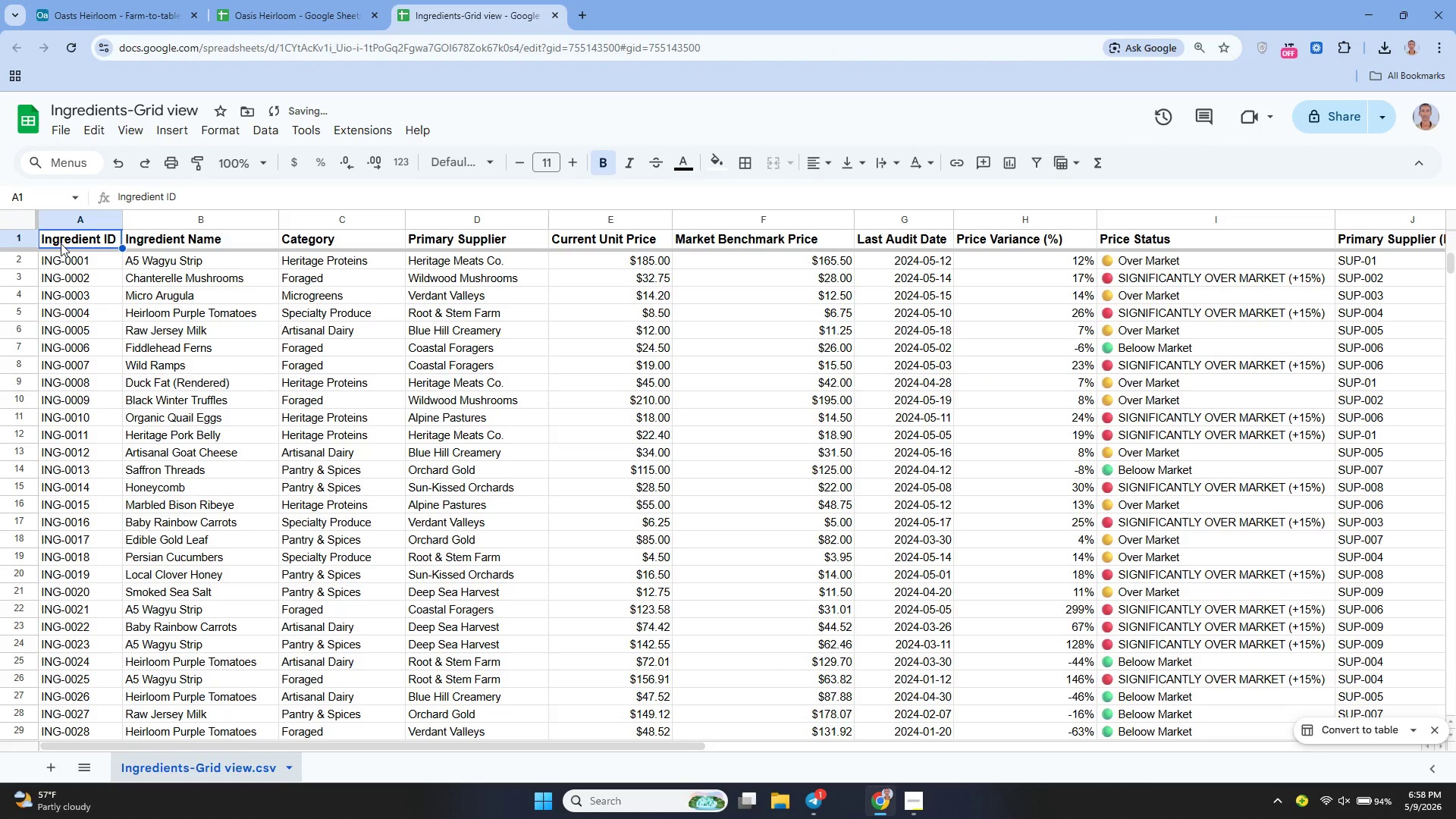 
left_click_drag(start_coordinate=[61, 243], to_coordinate=[1316, 667])
 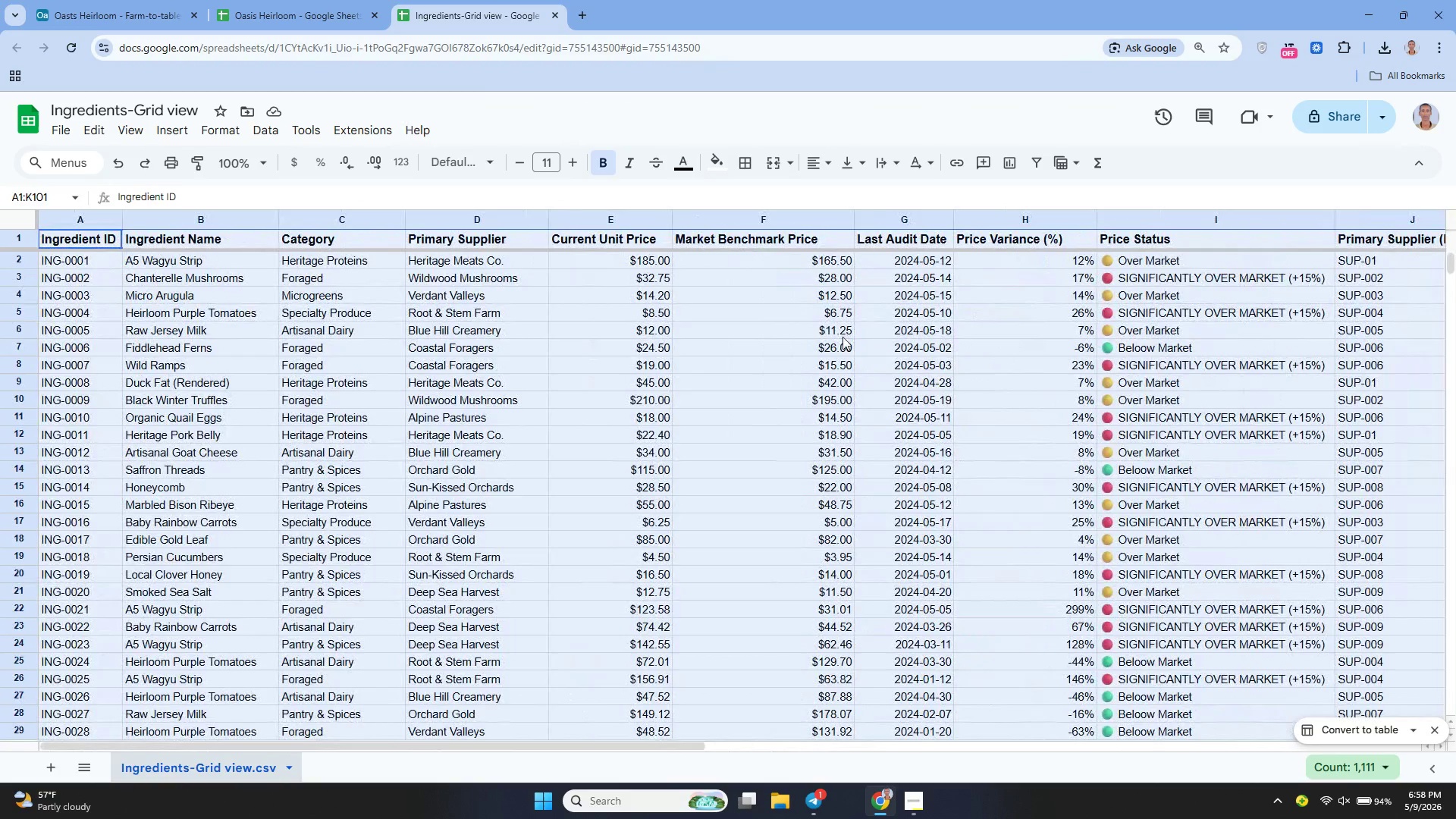 
wait(5.09)
 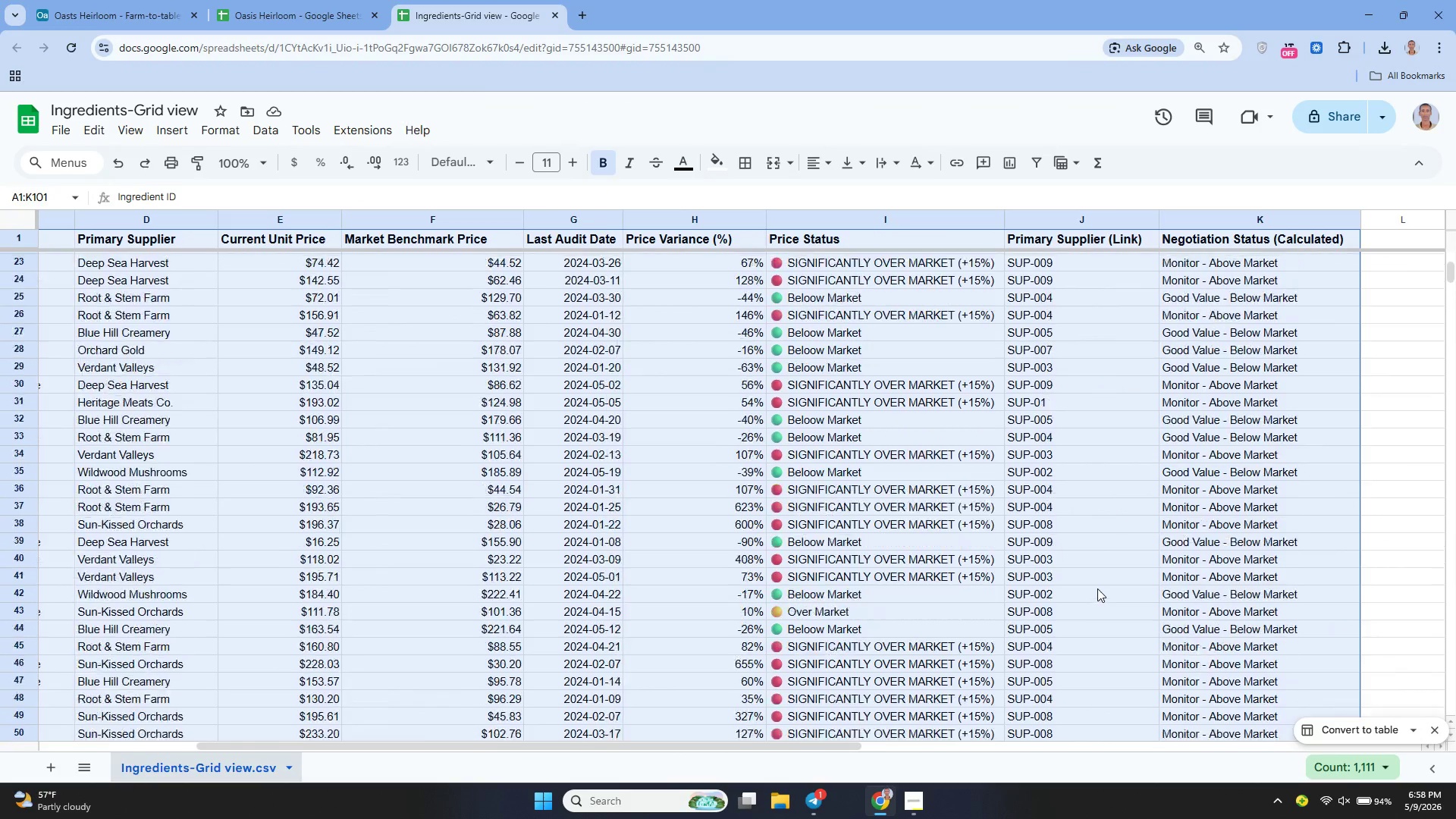 
left_click([742, 156])
 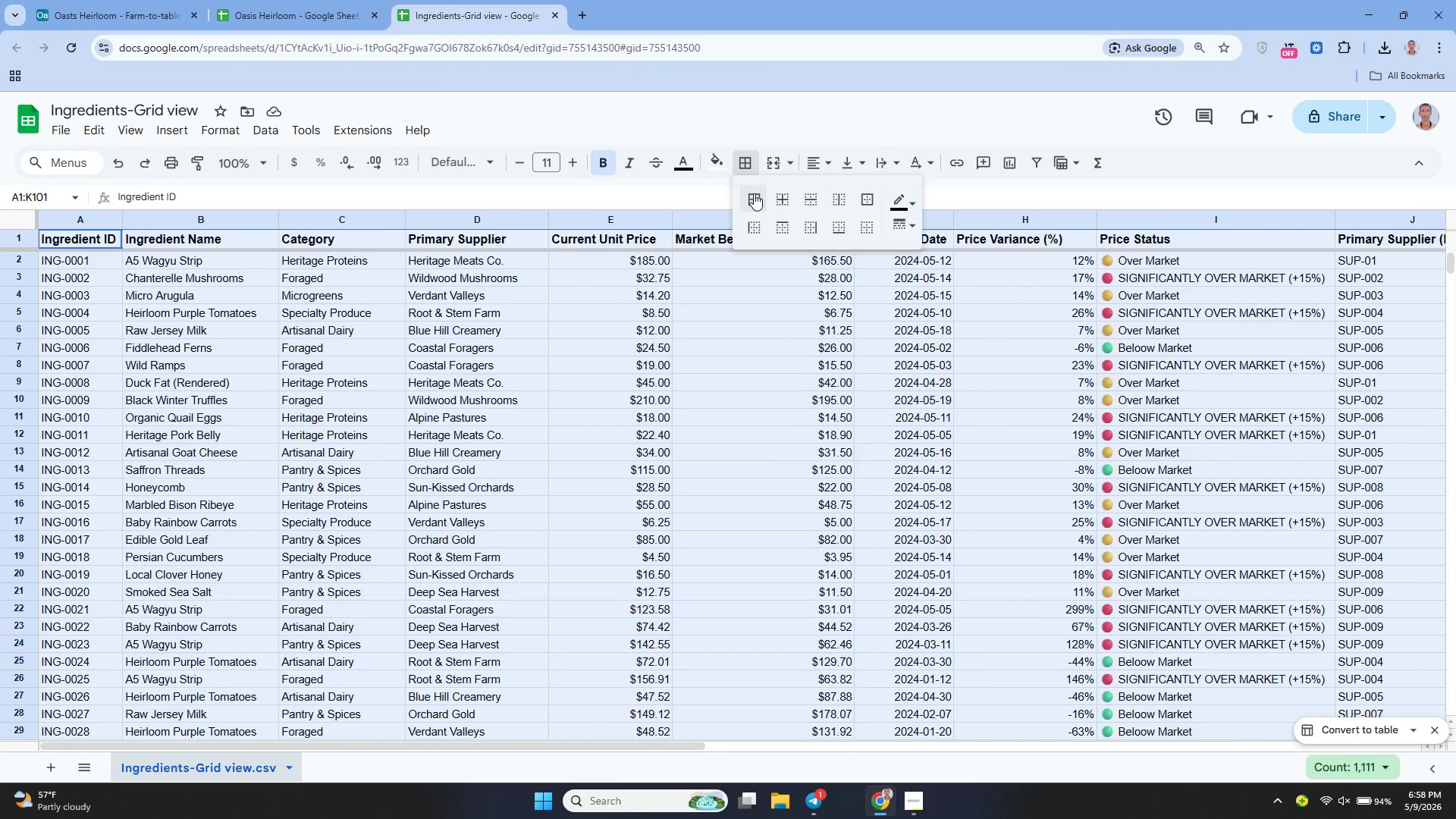 
left_click([752, 199])
 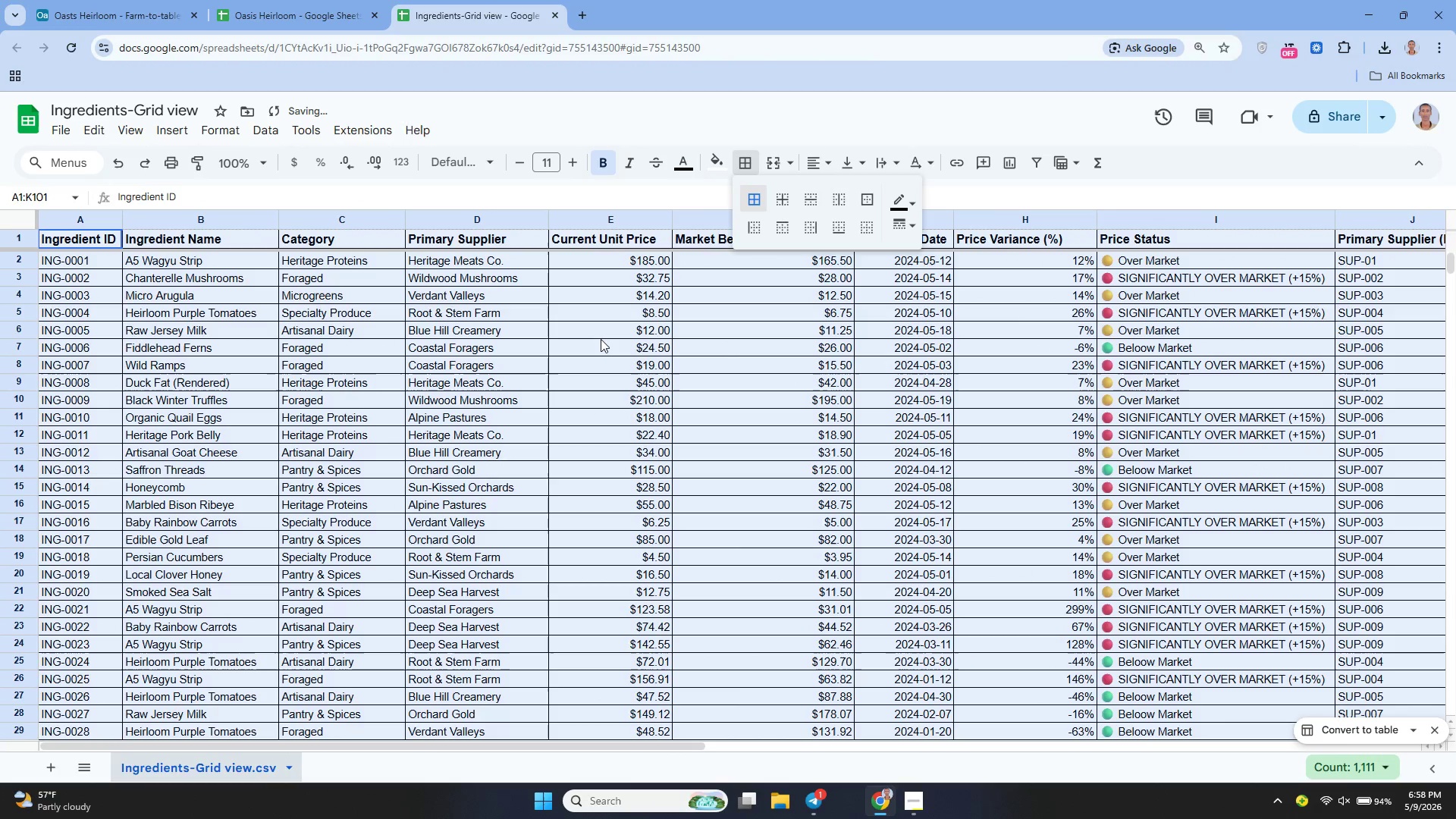 
left_click([595, 340])
 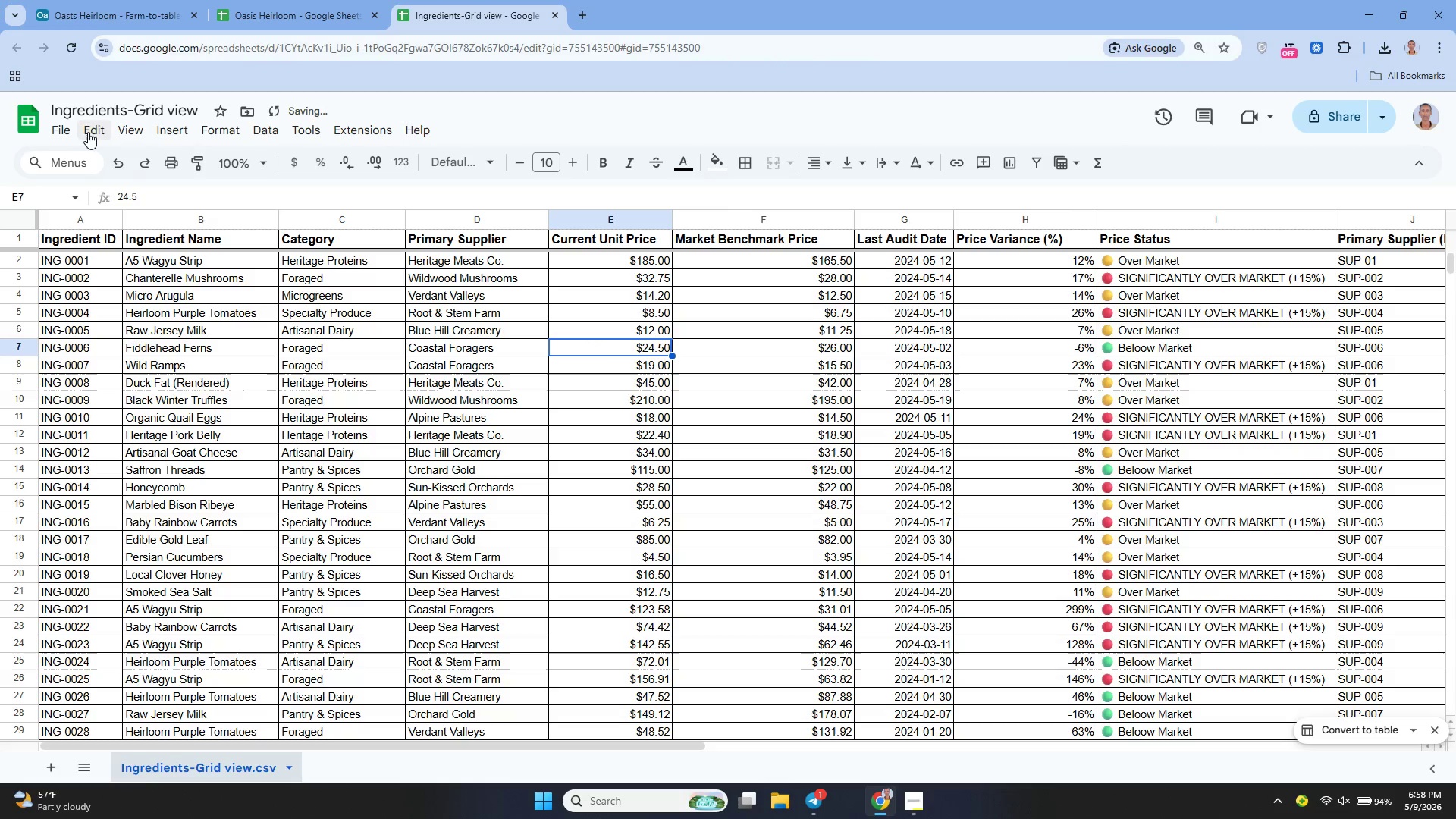 
left_click([61, 128])
 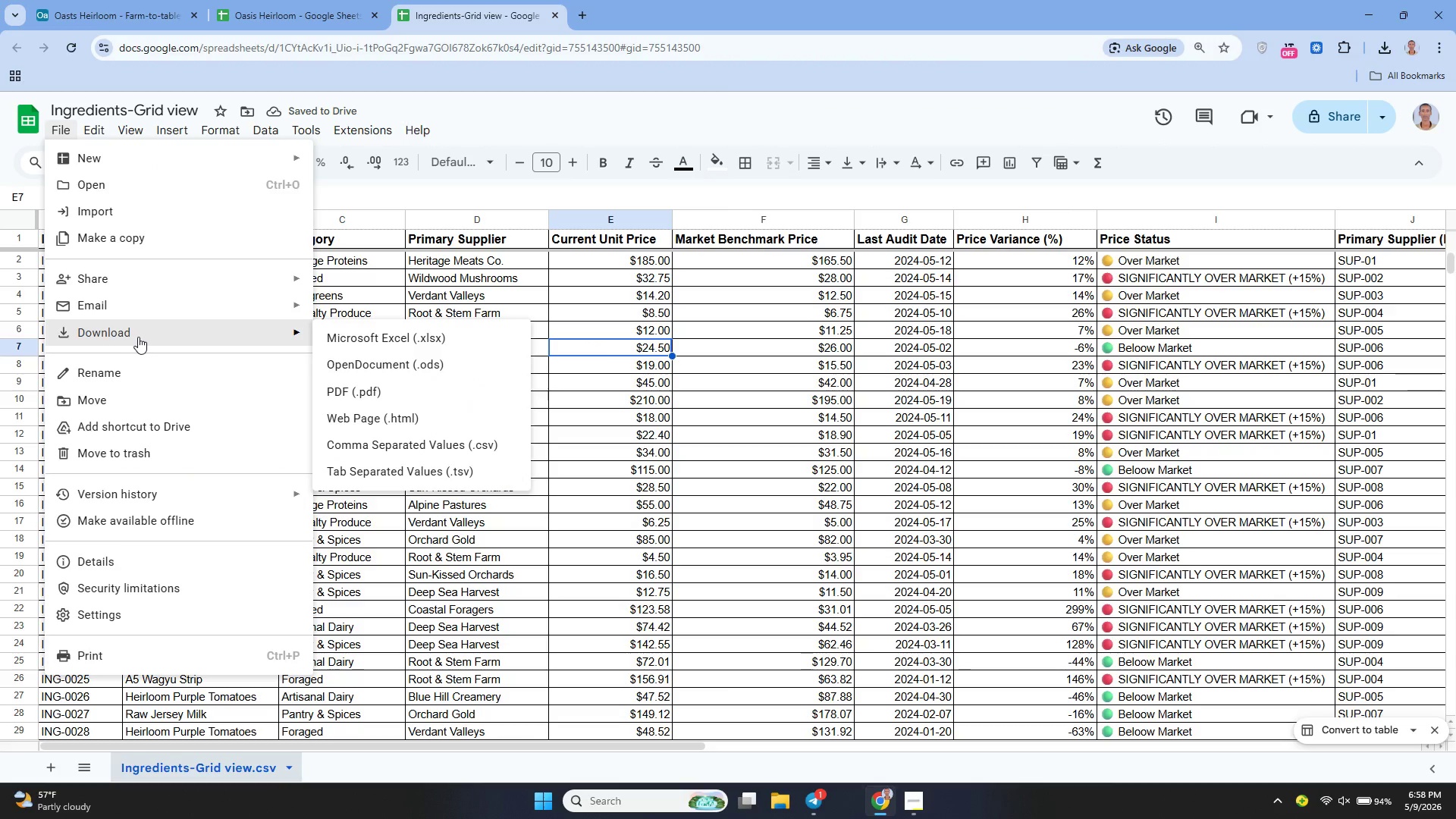 
left_click([390, 337])
 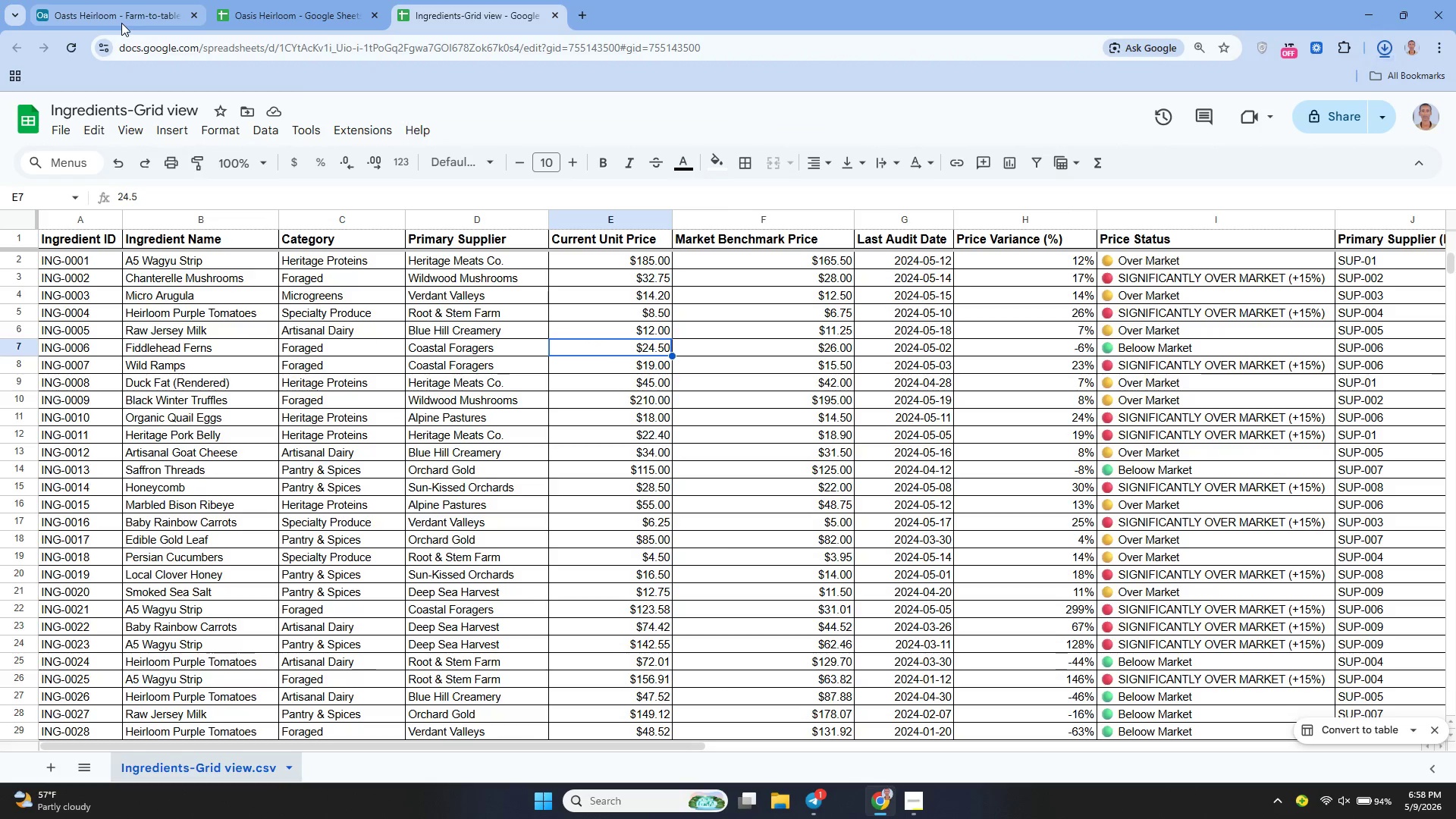 
left_click([121, 23])
 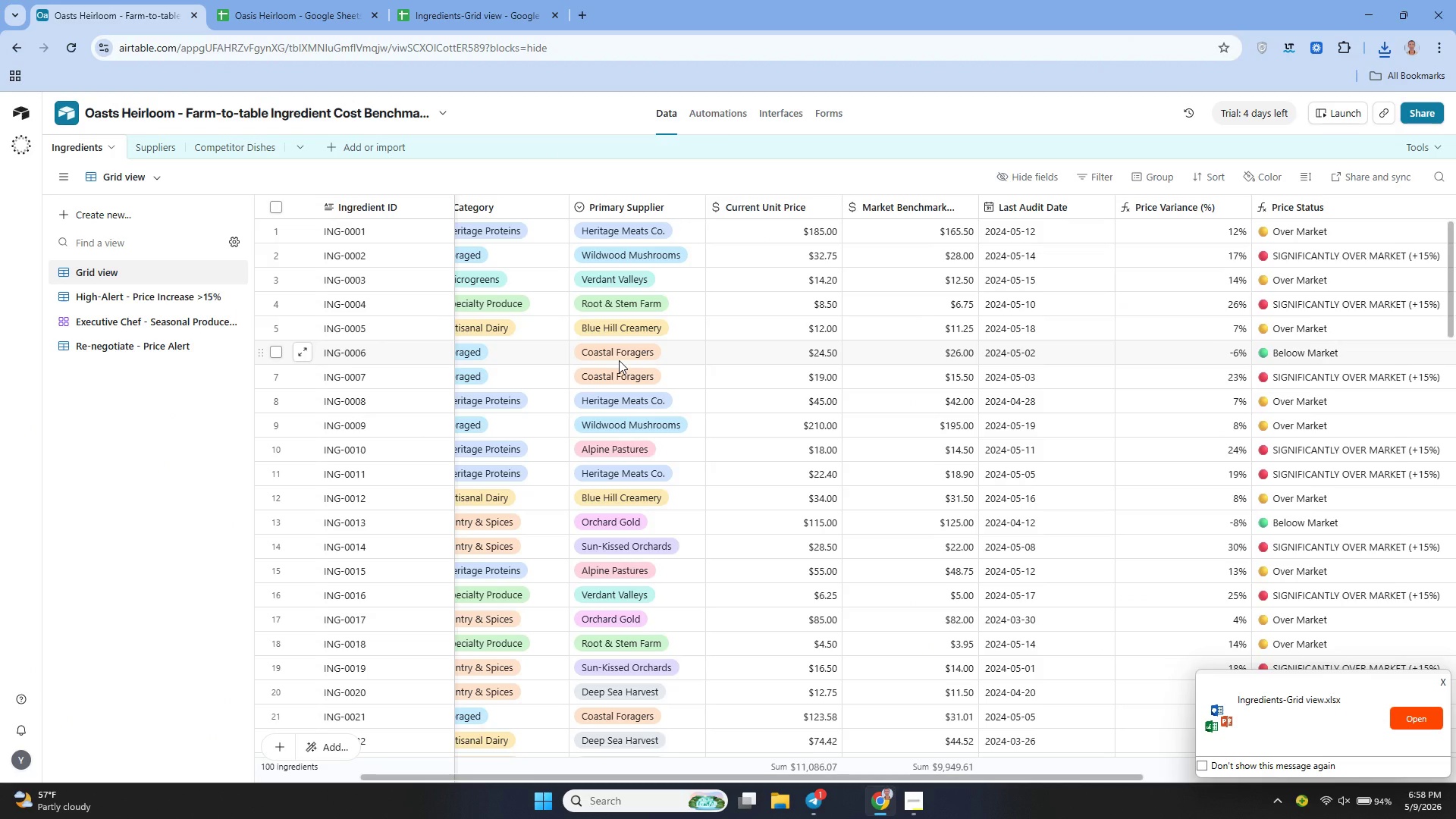 
wait(8.58)
 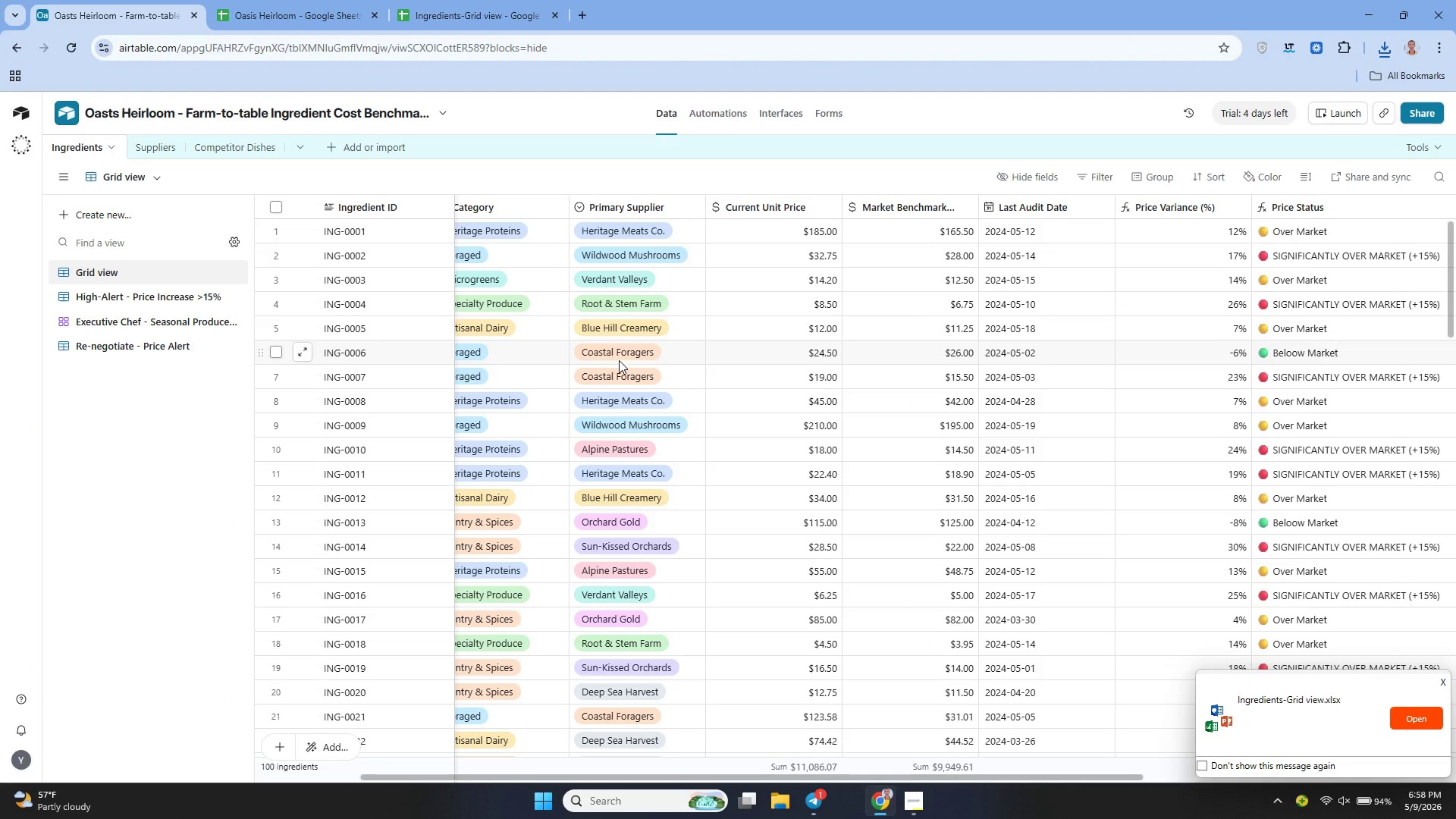 
left_click([782, 112])
 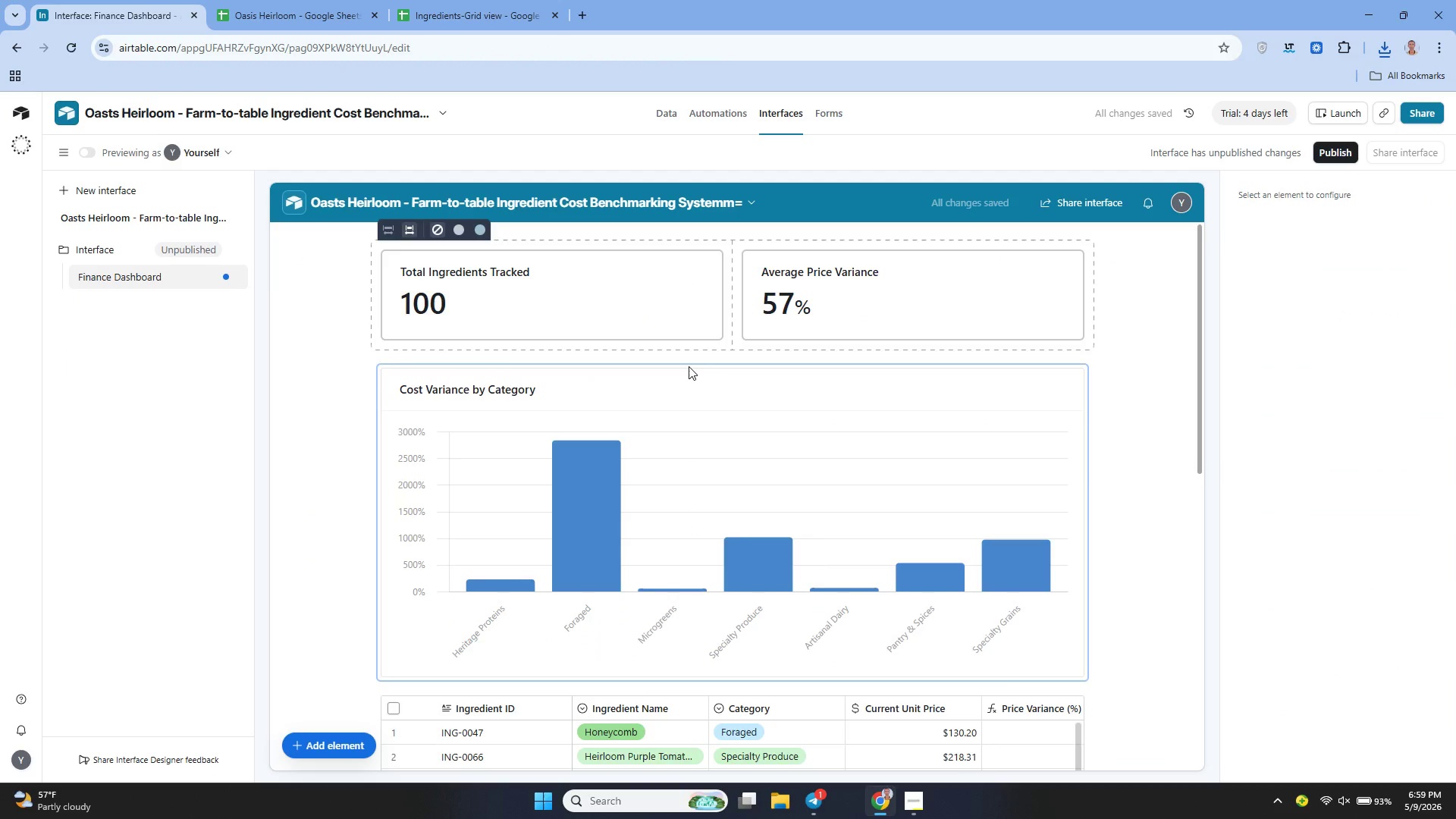 
wait(9.69)
 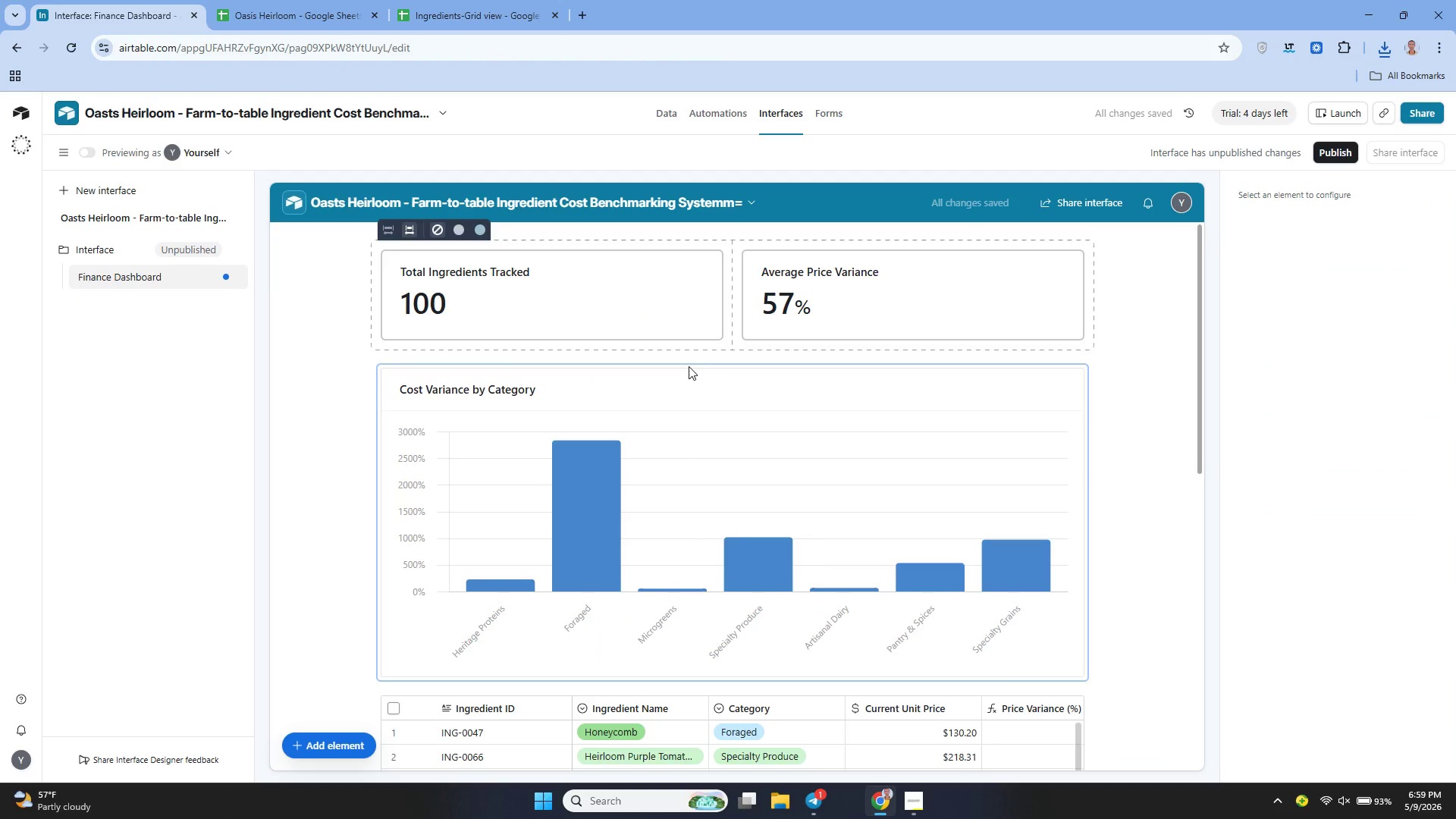 
left_click([367, 399])
 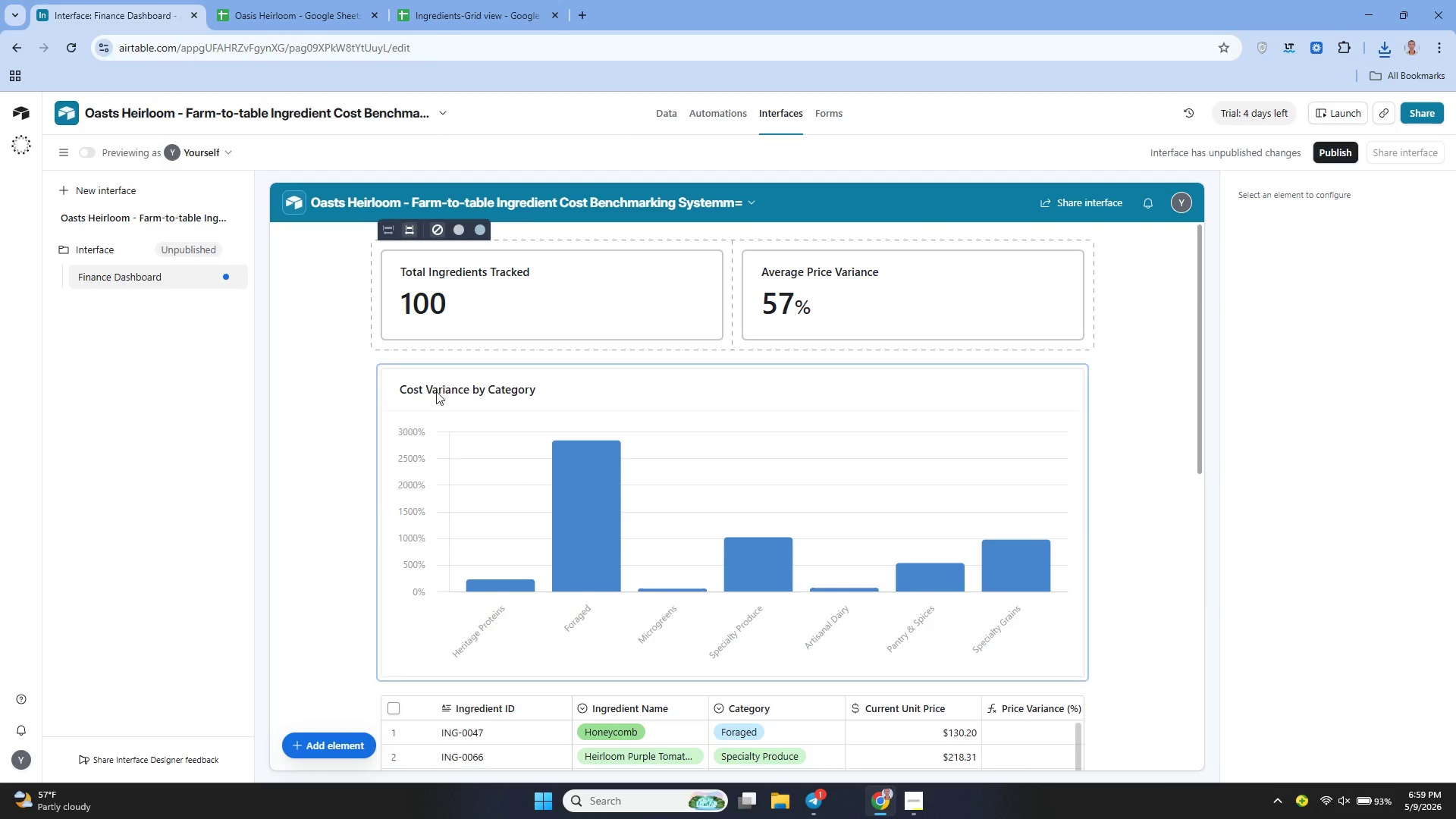 
left_click([795, 299])
 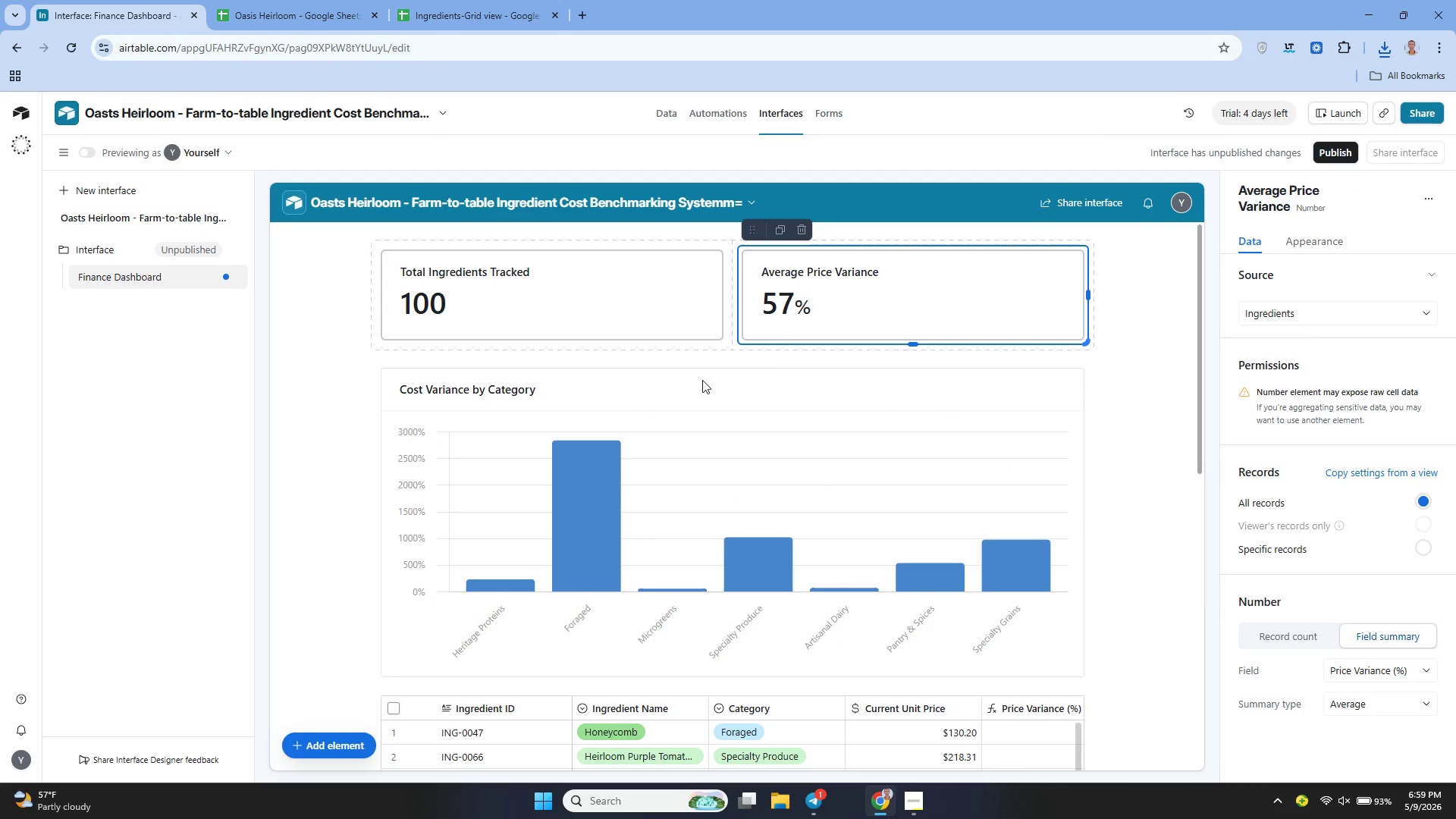 
left_click([322, 441])
 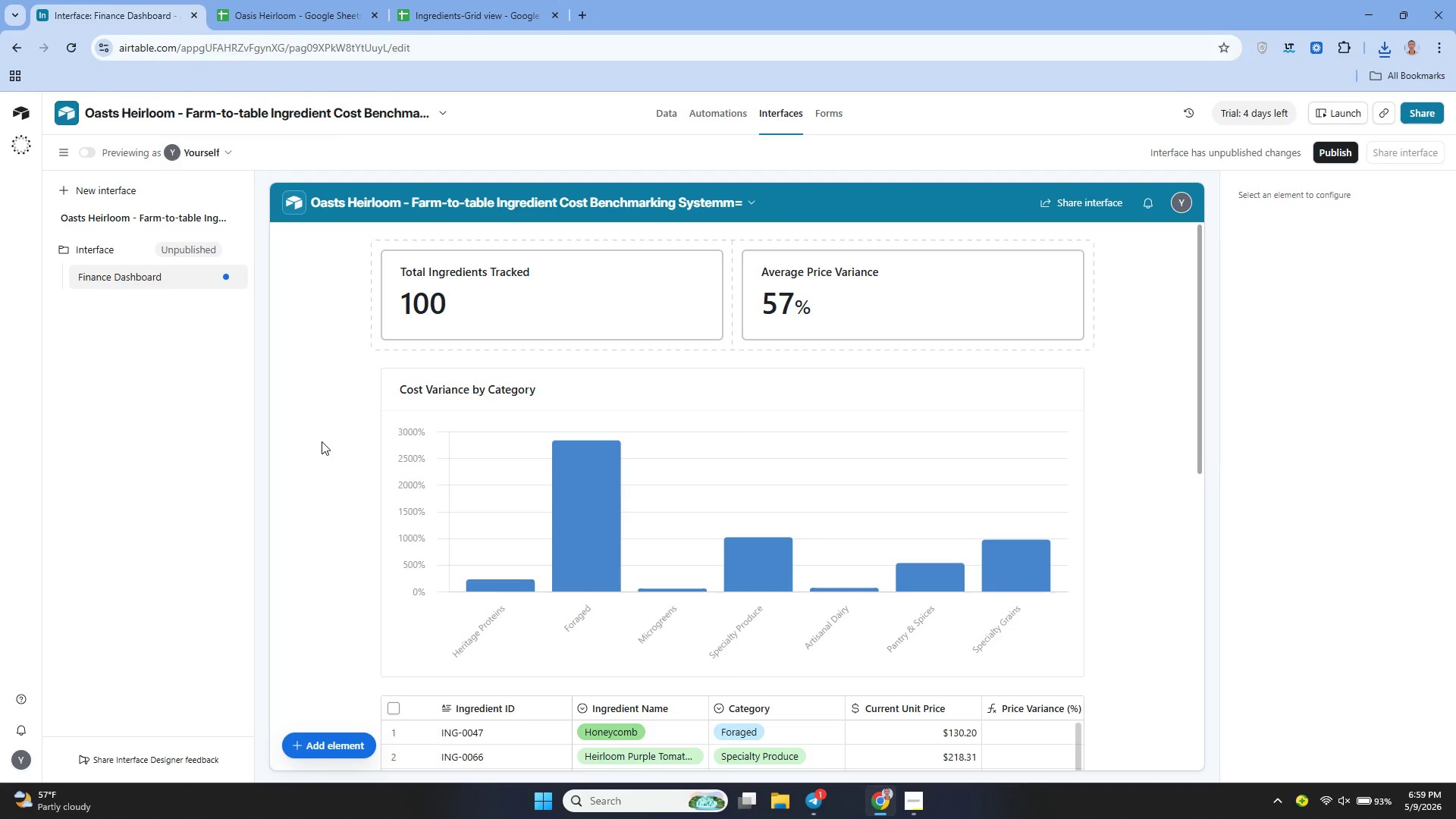 
hold_key(key=MetaLeft, duration=1.34)
 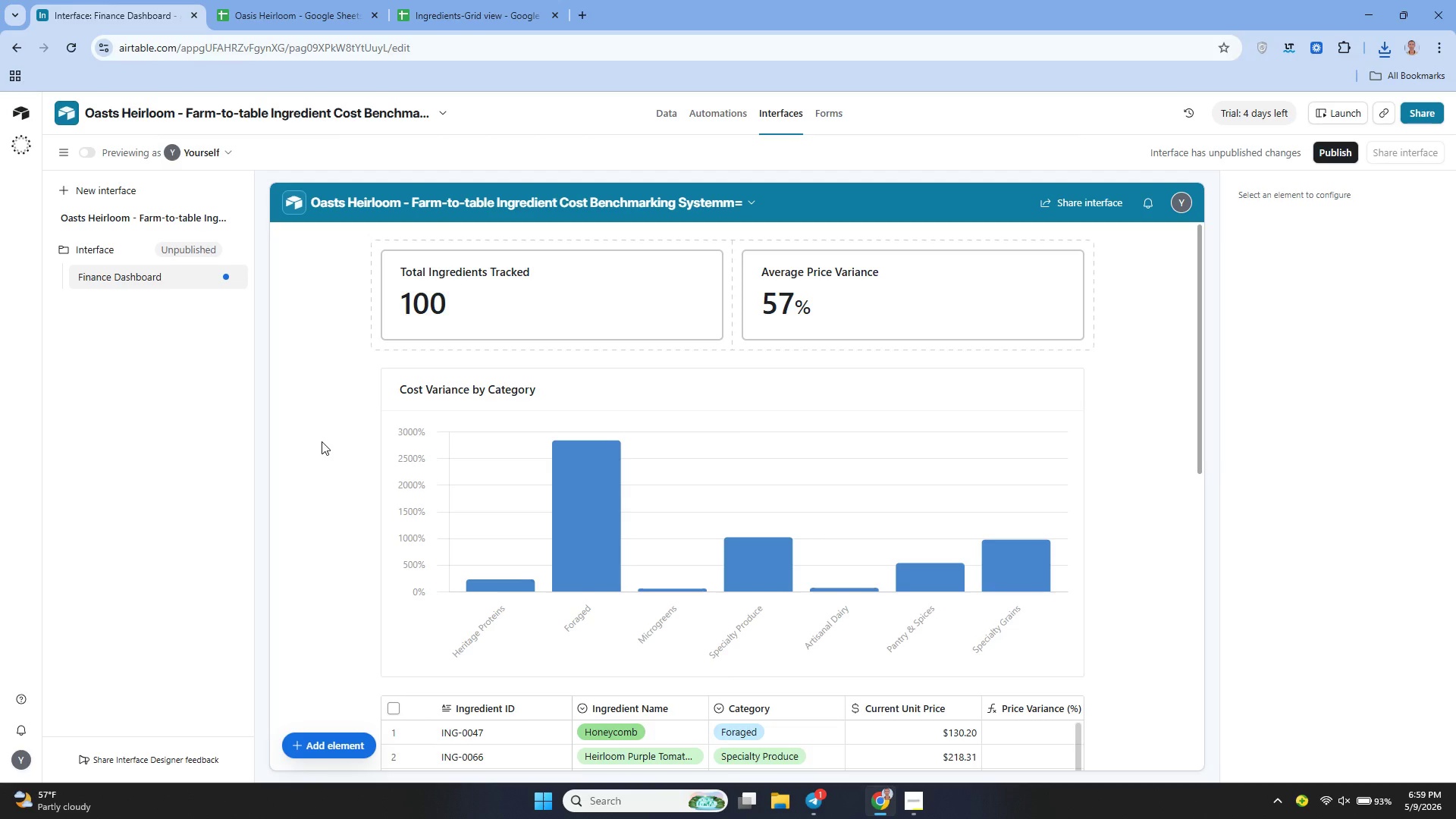 
hold_key(key=ShiftLeft, duration=1.17)
 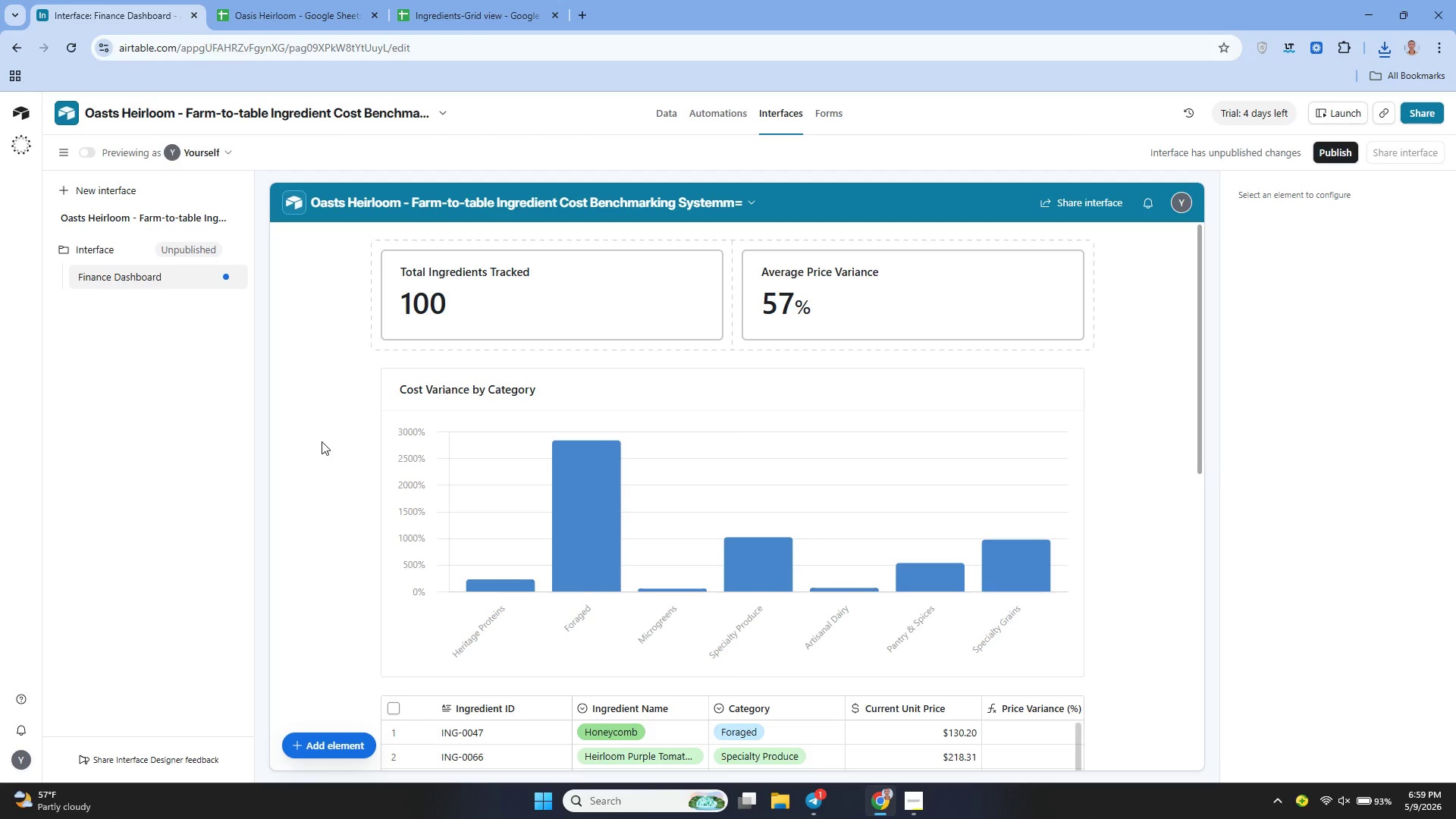 
key(Unknown)
 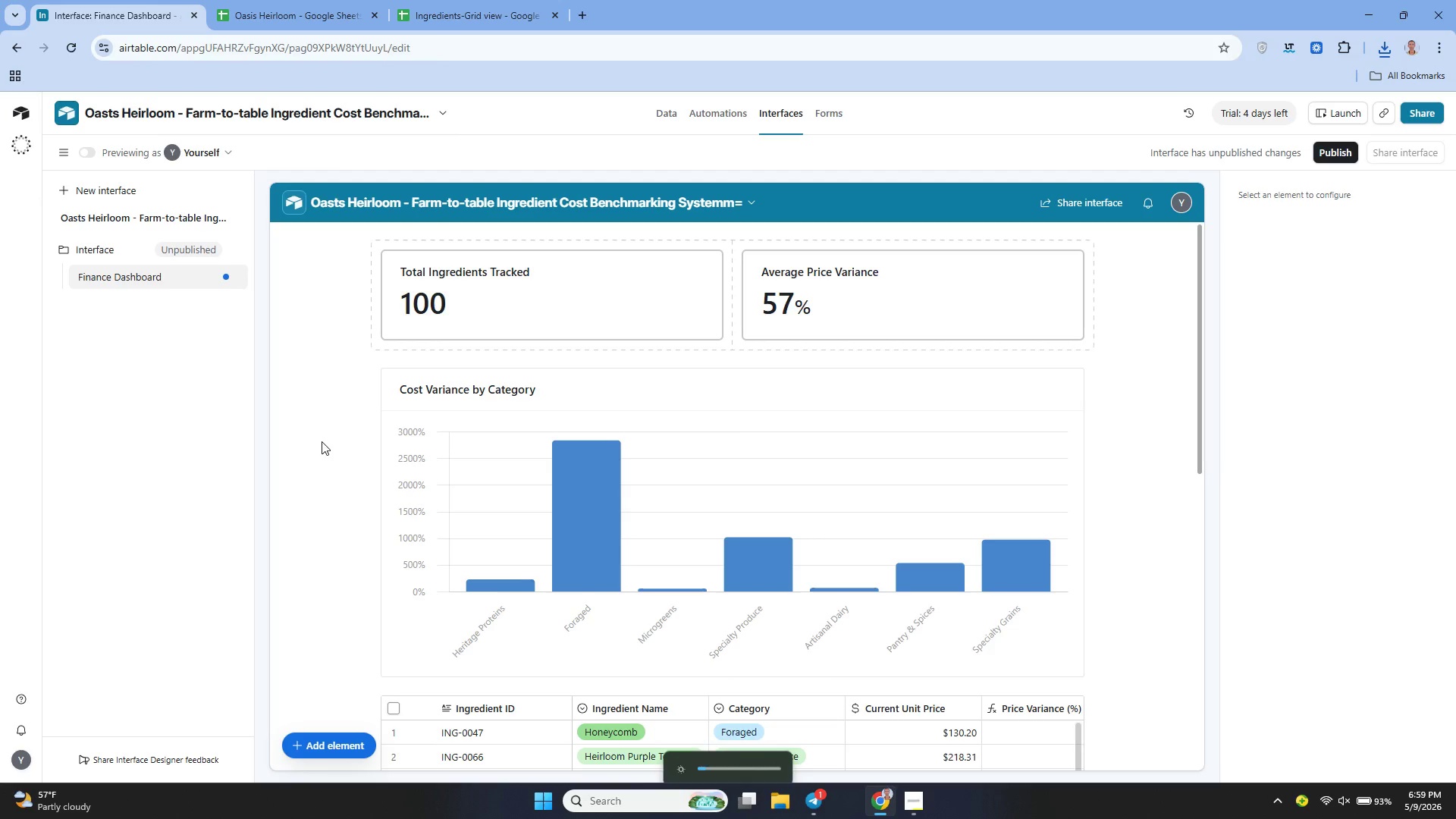 
key(Unknown)
 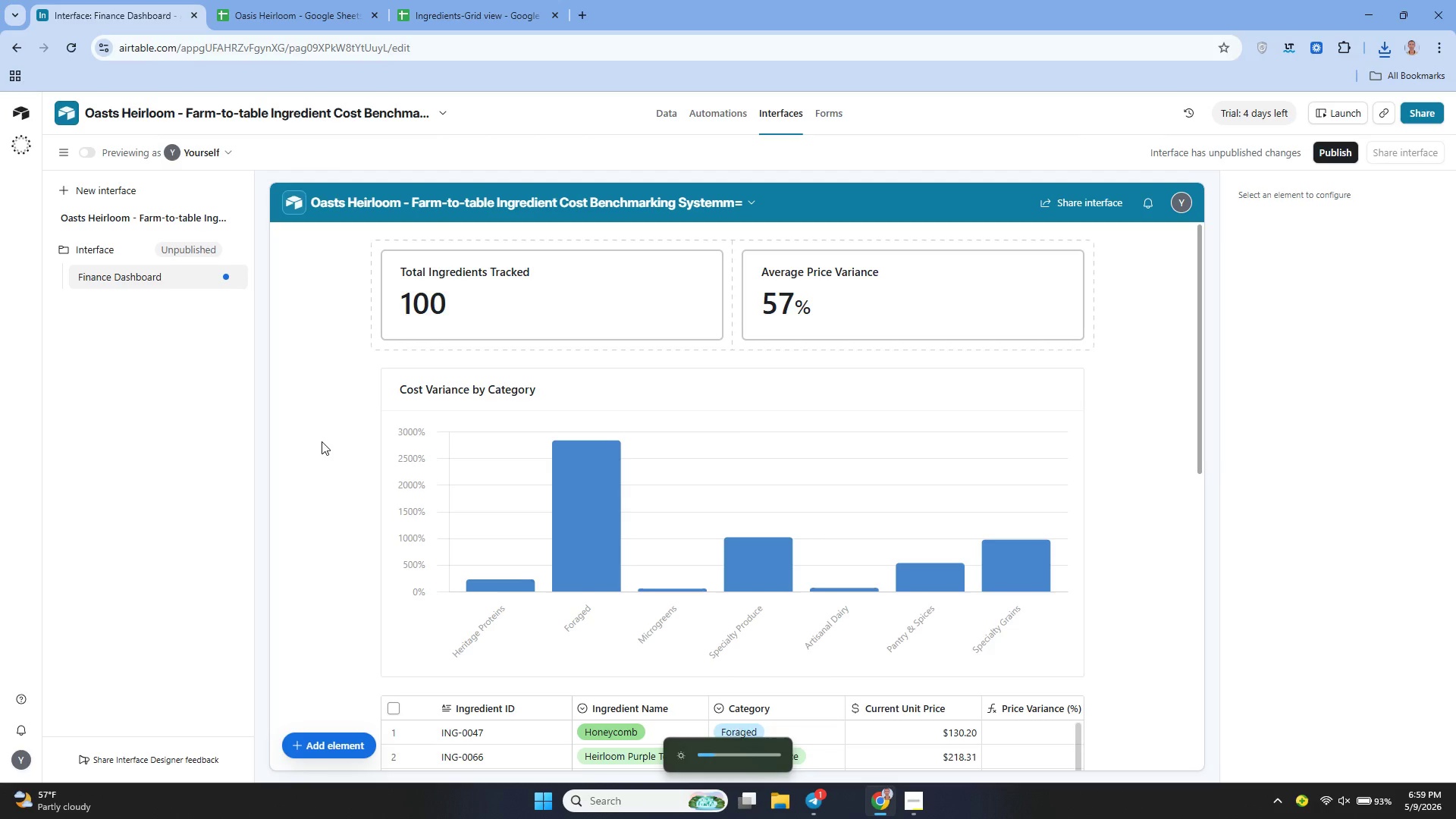 
key(Unknown)
 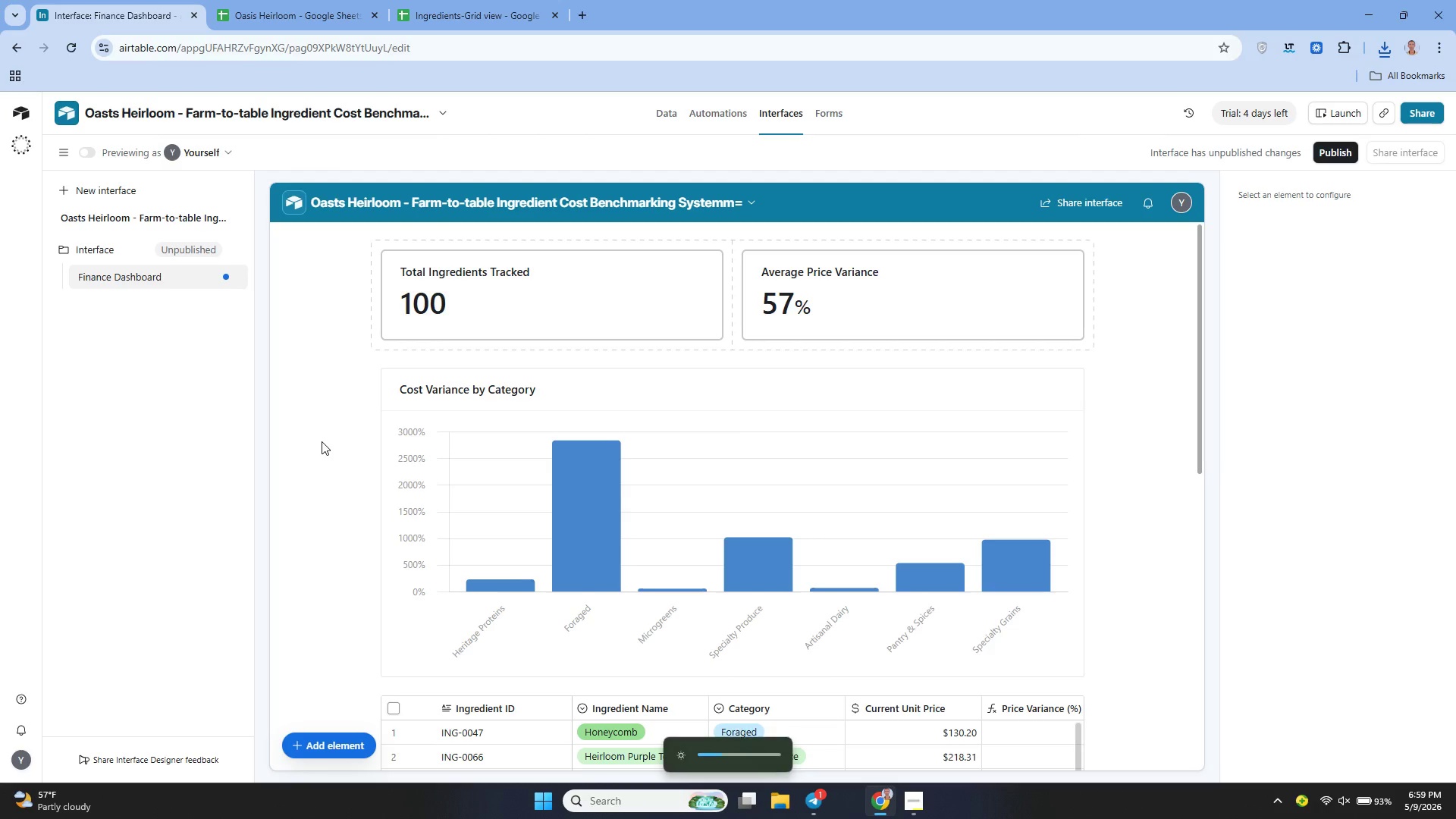 
key(Unknown)
 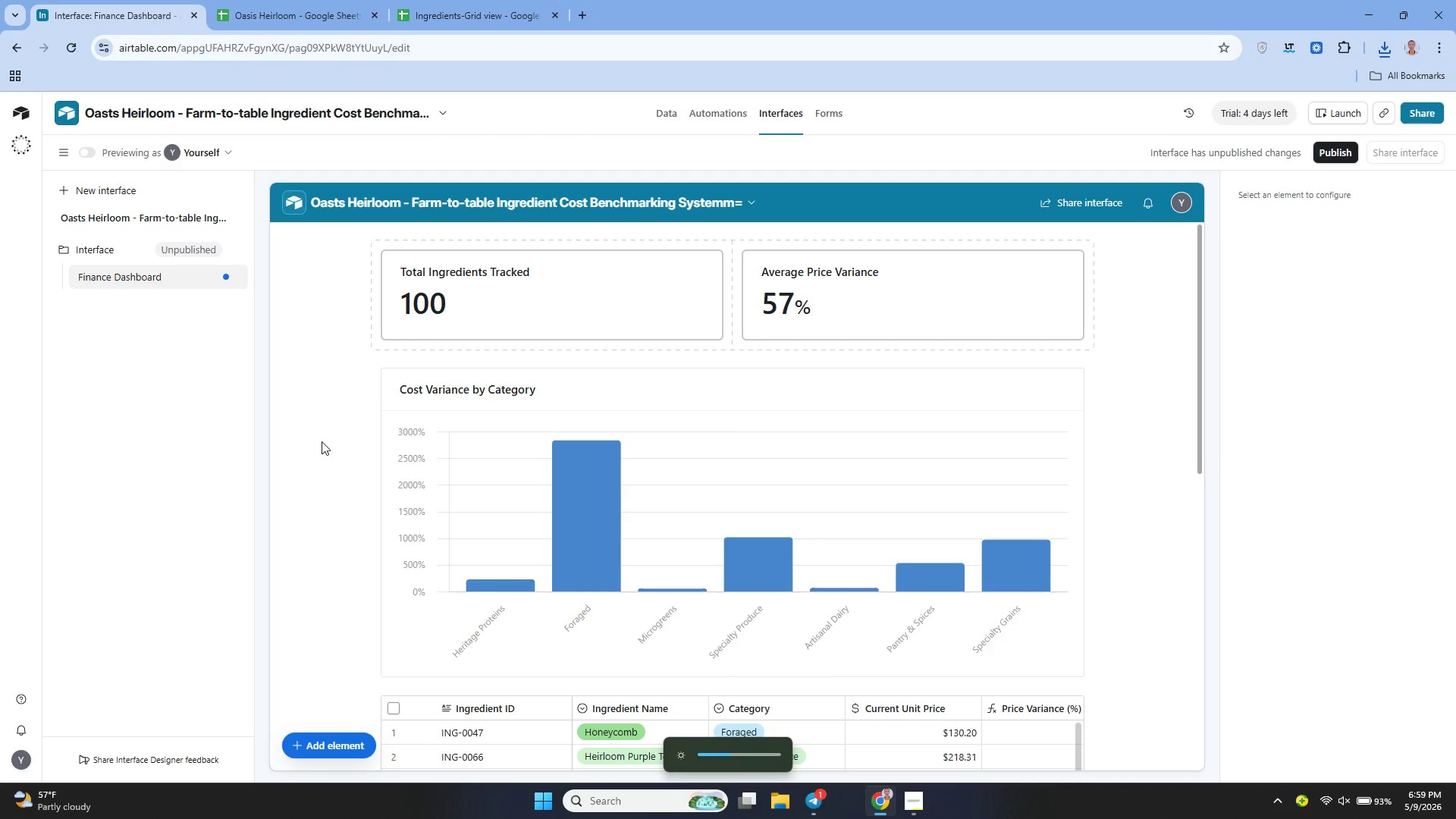 
key(Unknown)
 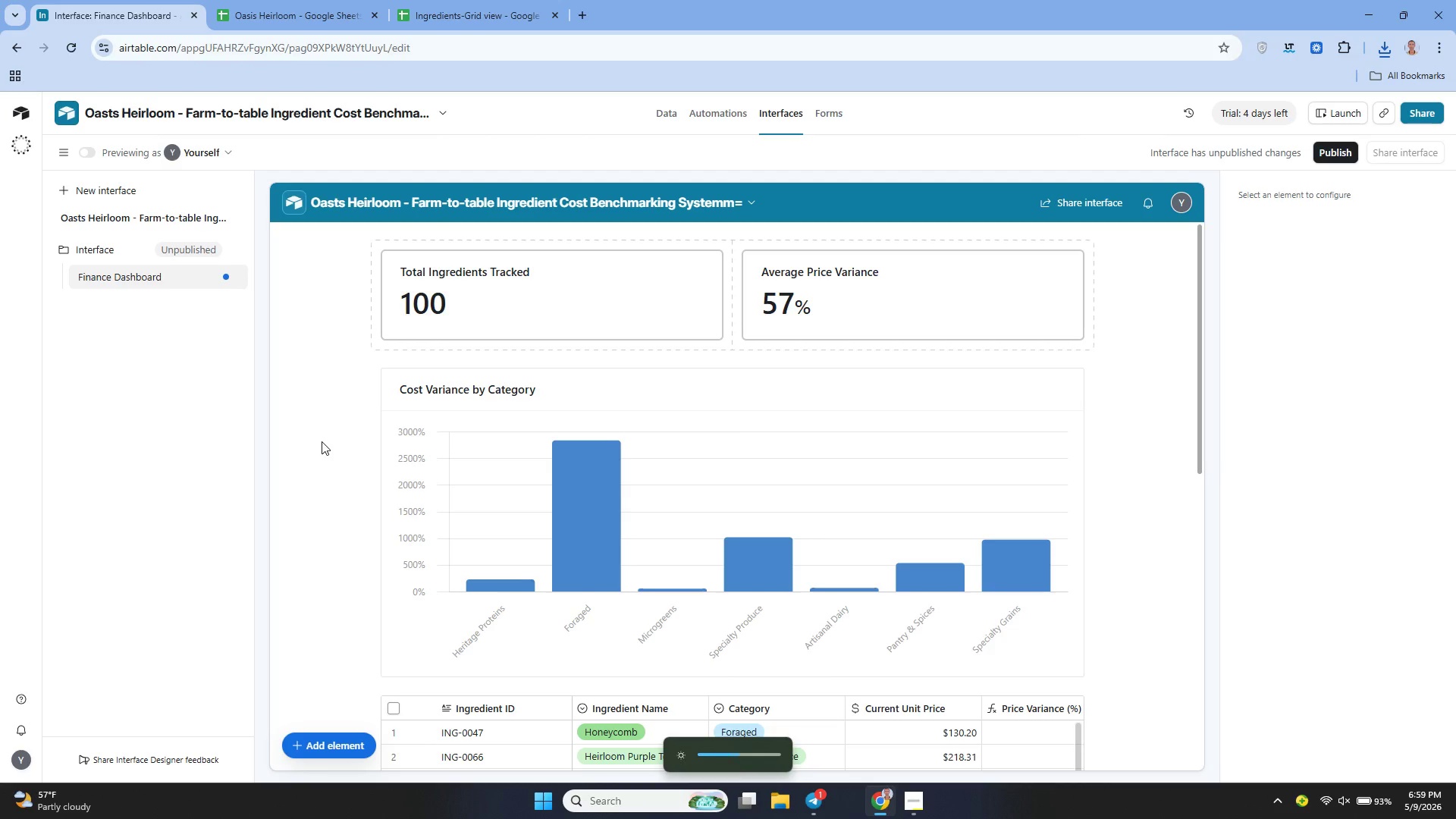 
key(Unknown)
 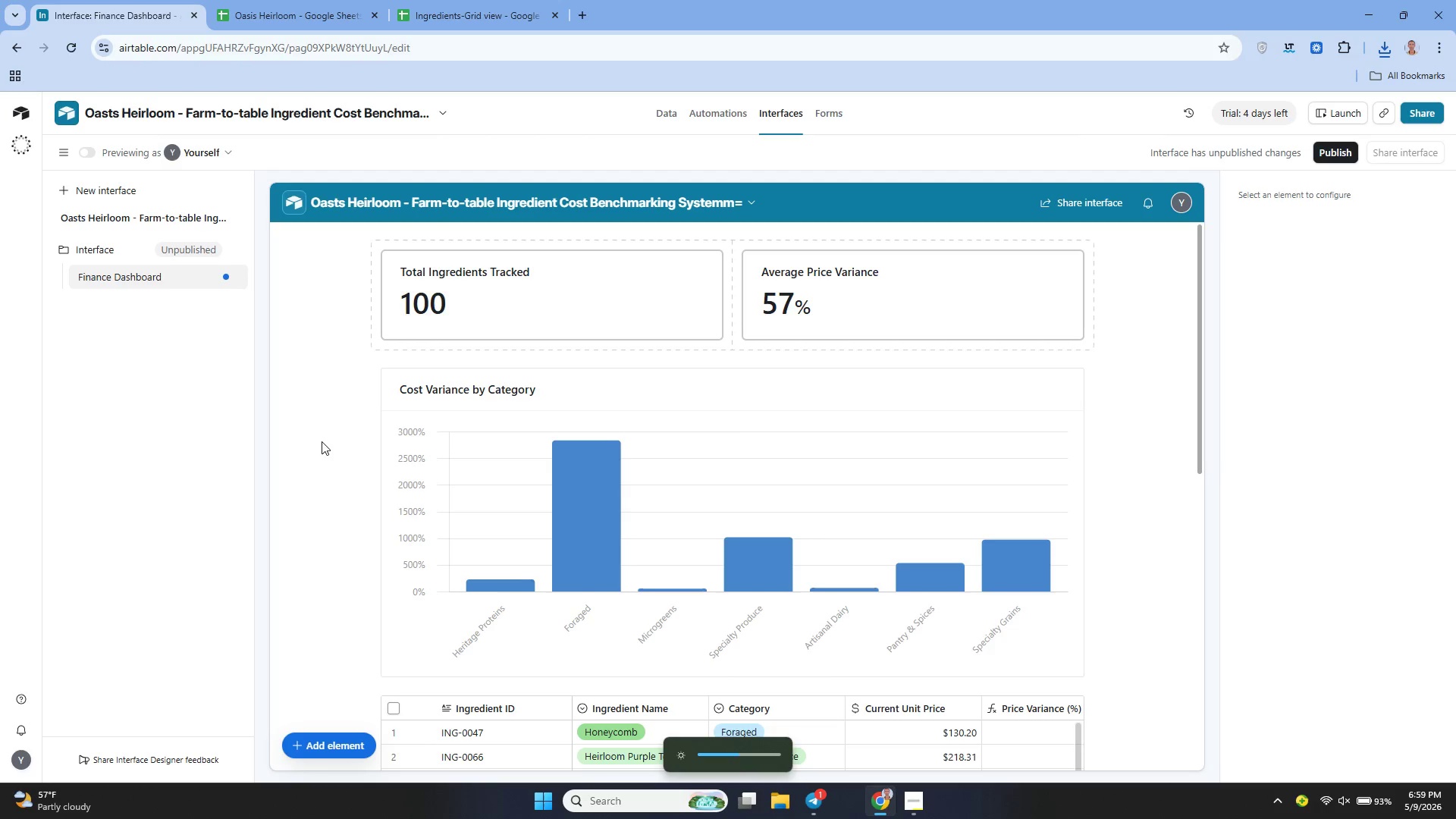 
key(Unknown)
 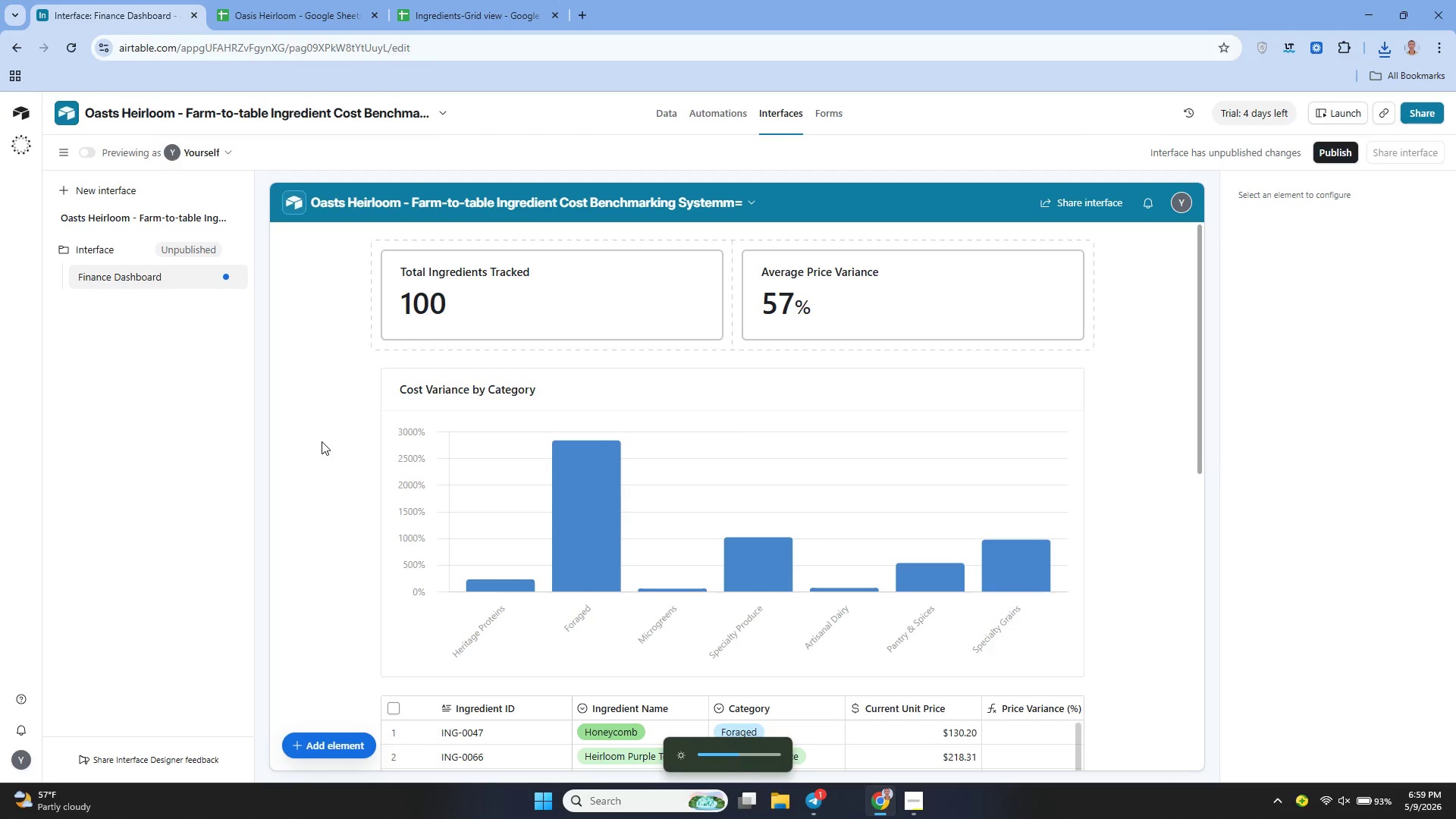 
key(Unknown)
 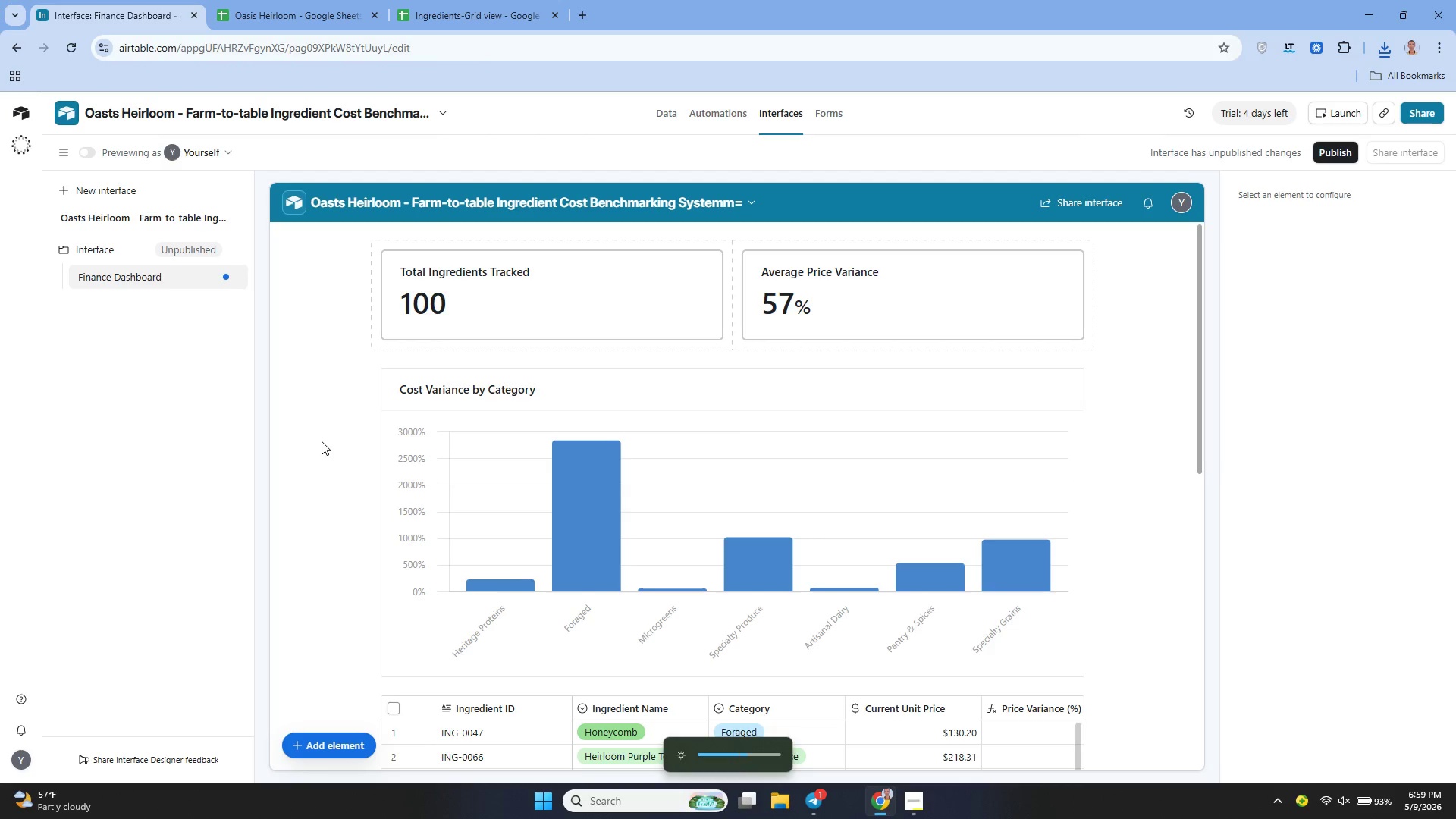 
key(Unknown)
 